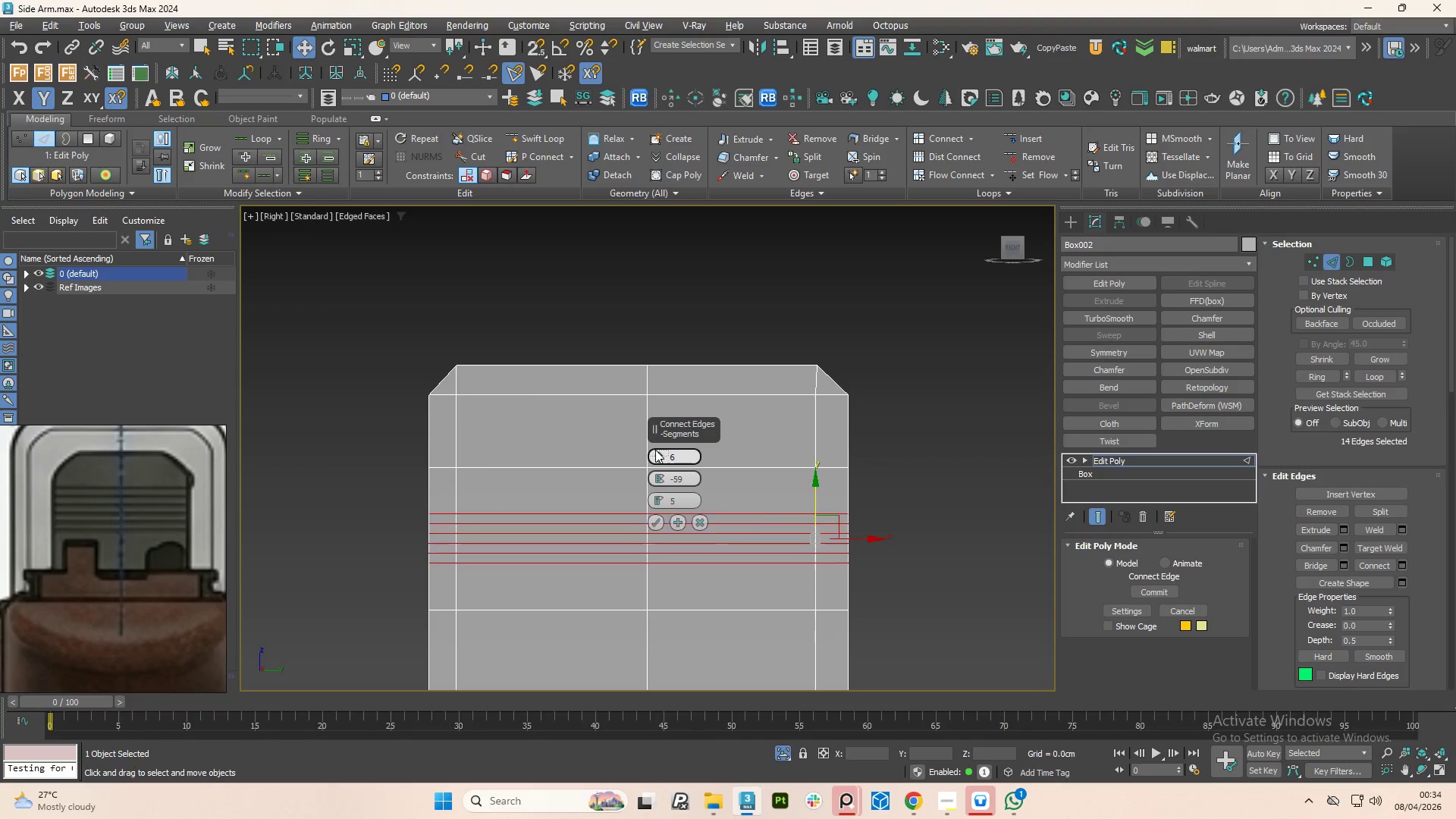 
triple_click([655, 450])
 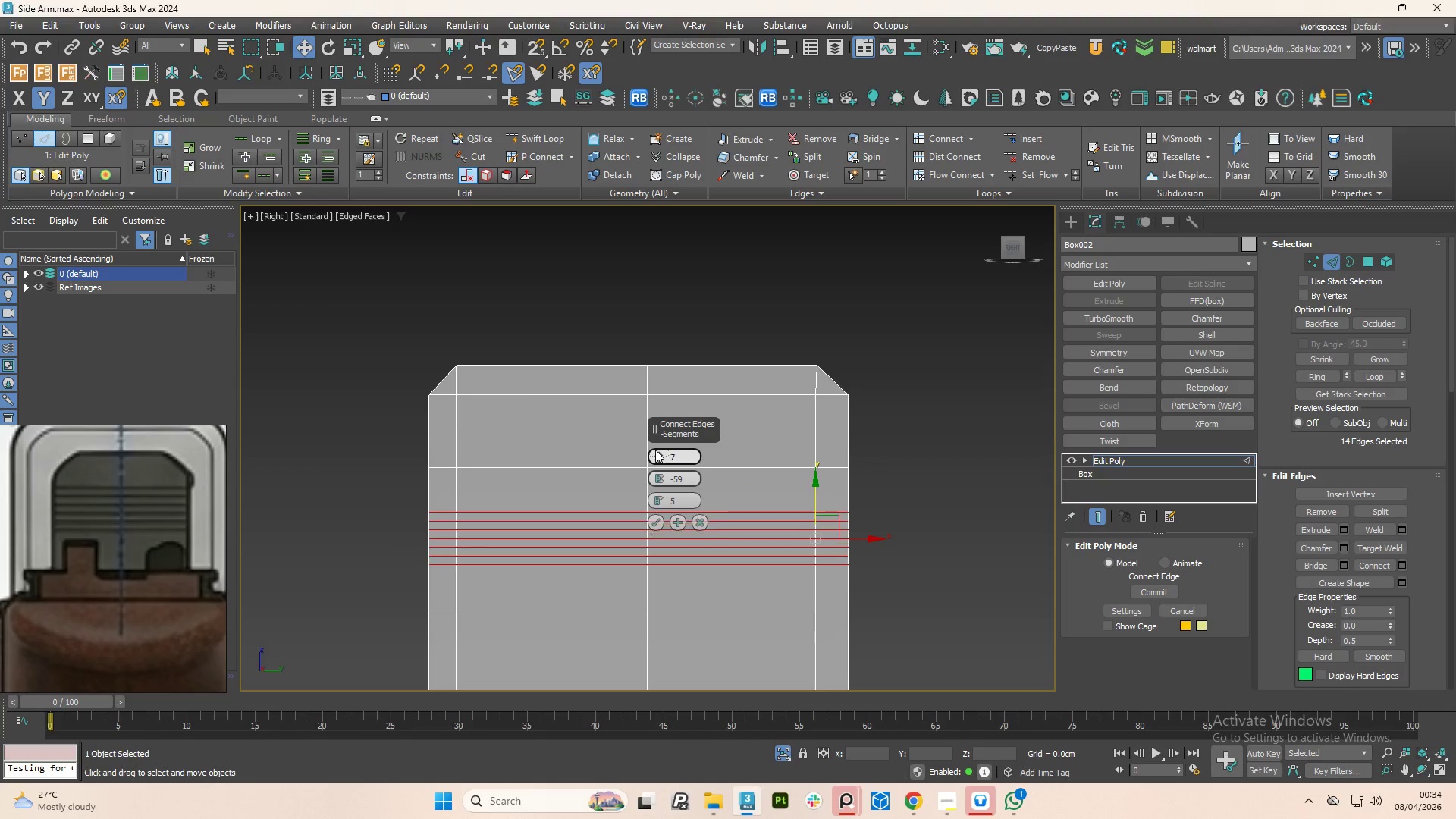 
triple_click([655, 450])
 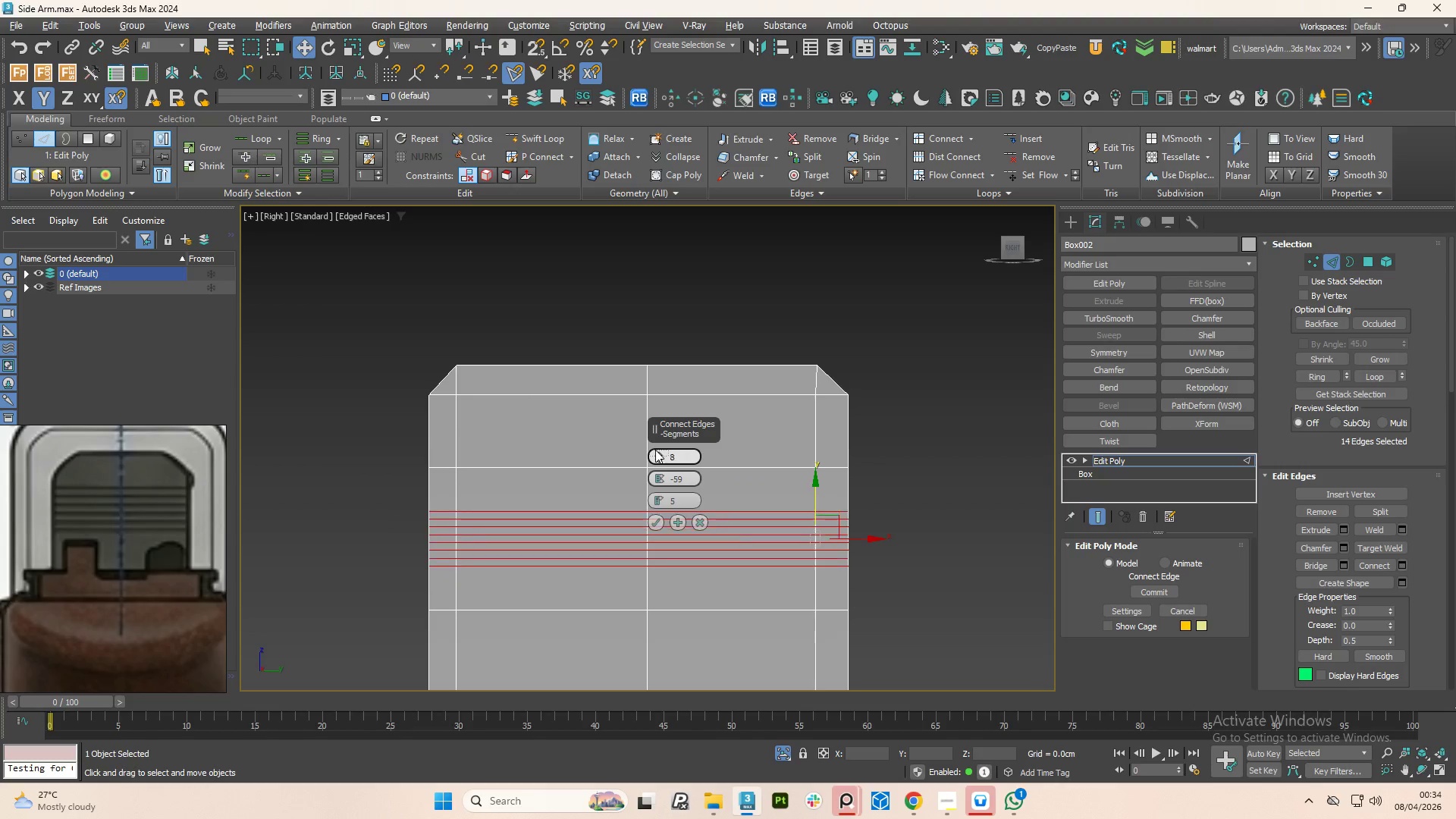 
triple_click([655, 450])
 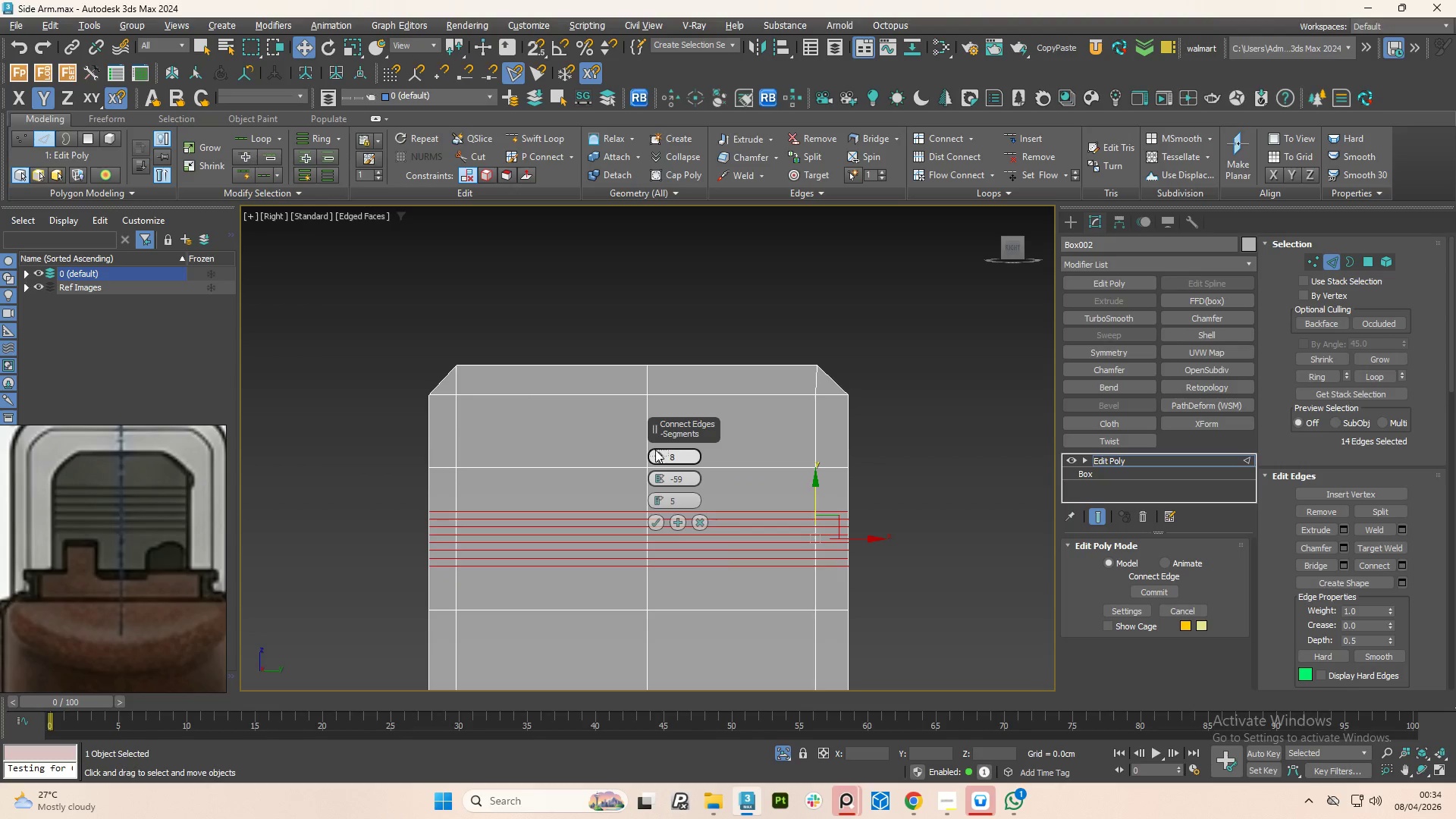 
triple_click([655, 450])
 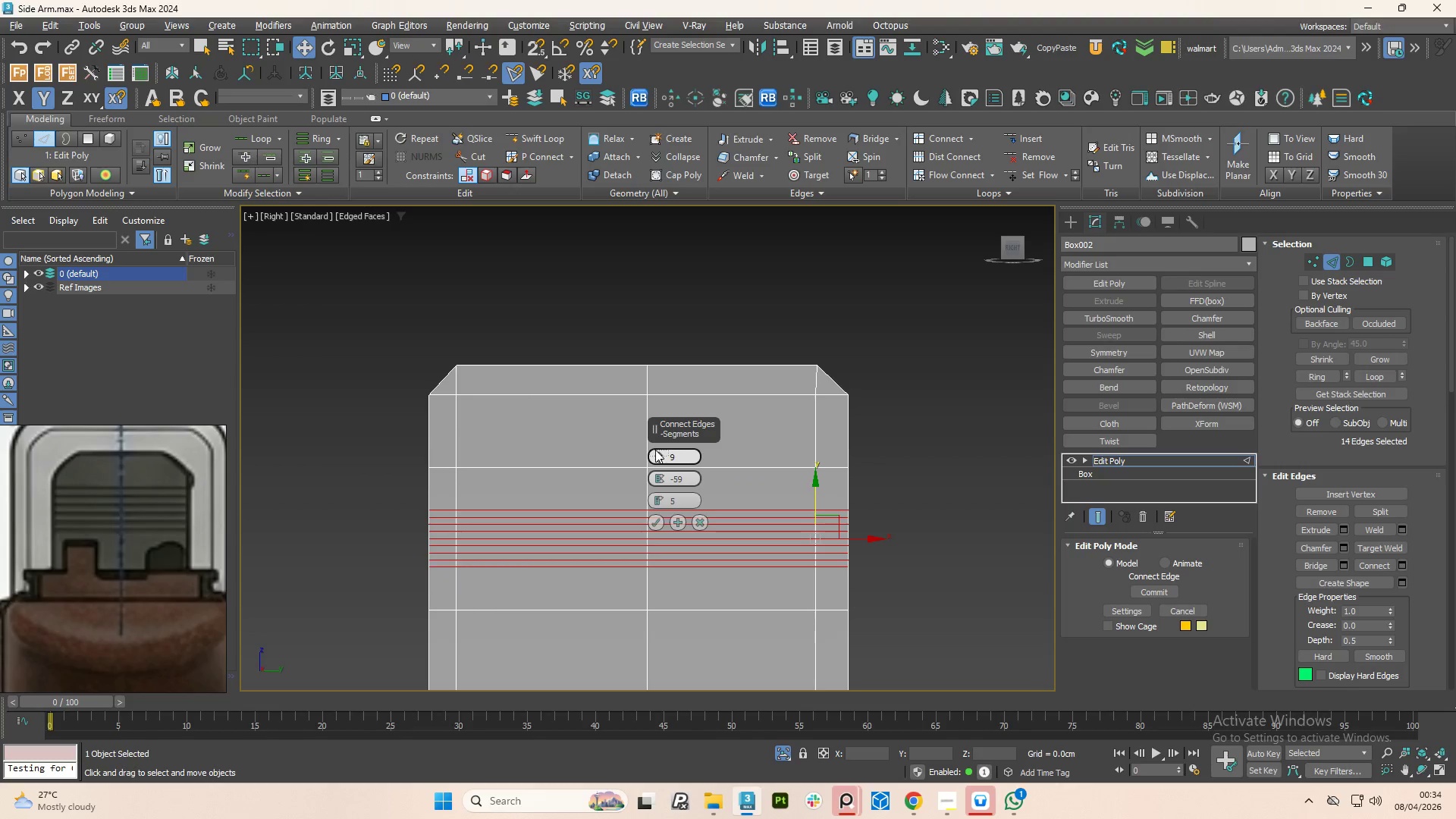 
triple_click([655, 450])
 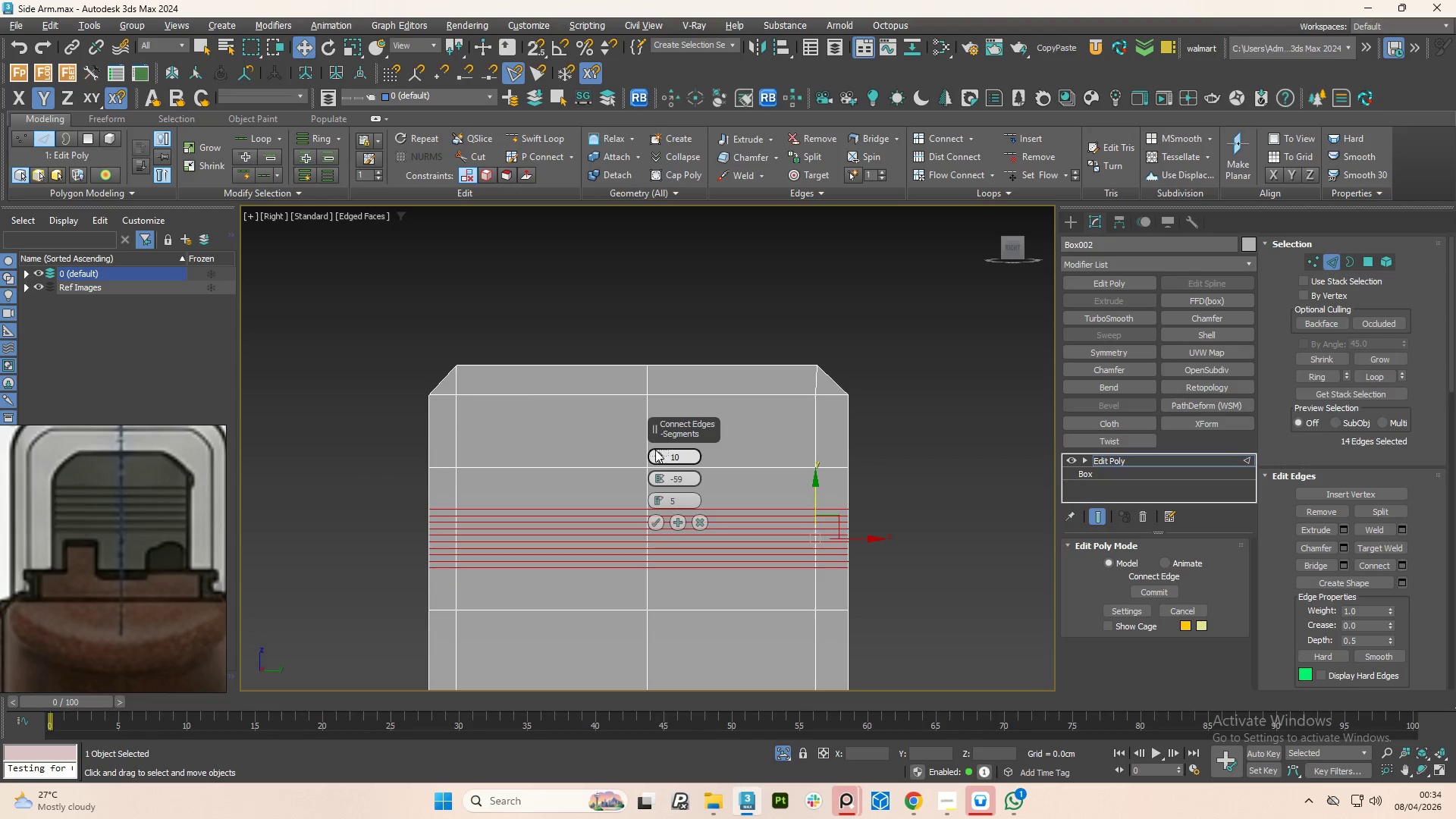 
triple_click([655, 450])
 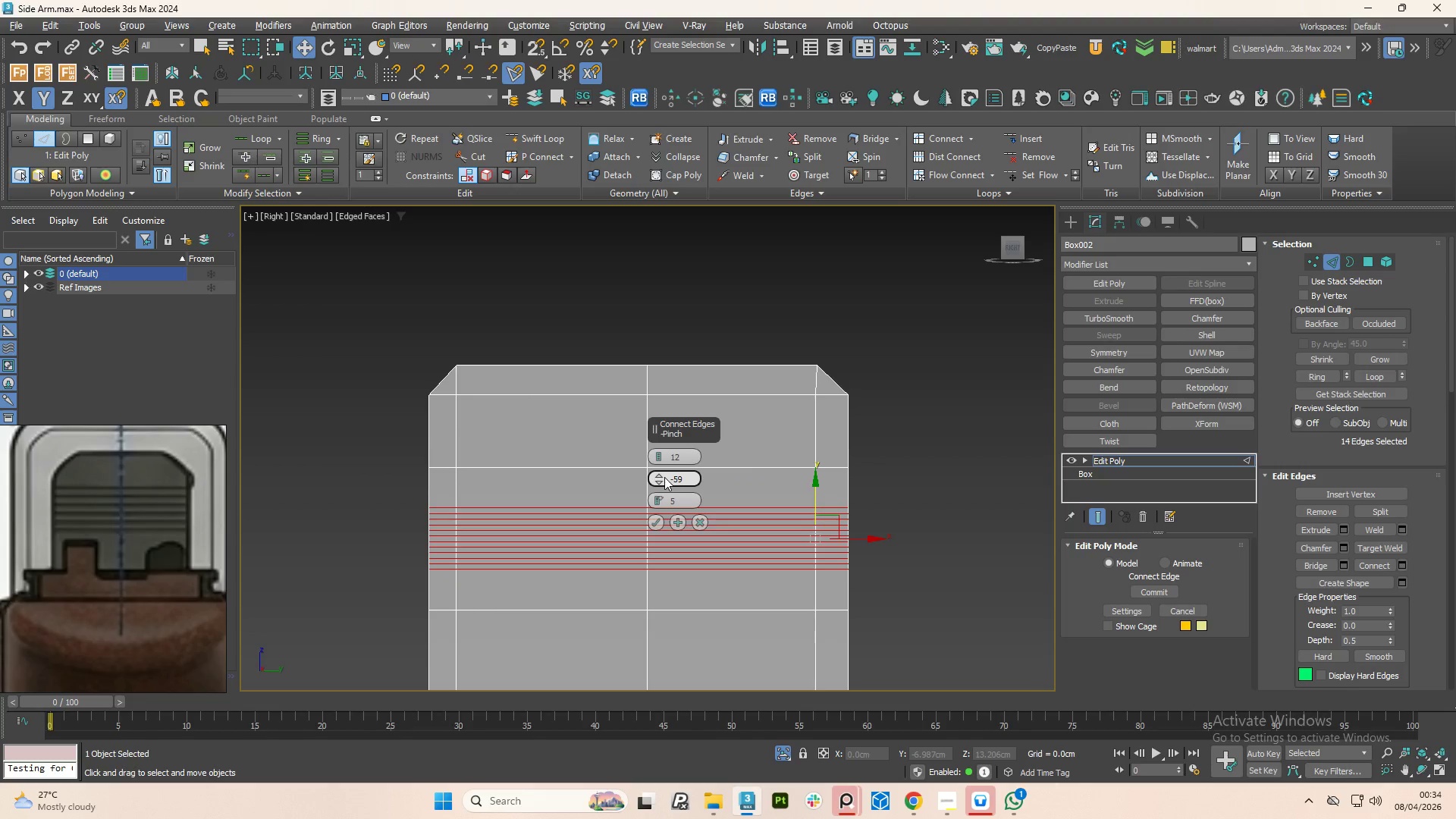 
left_click_drag(start_coordinate=[661, 475], to_coordinate=[582, 313])
 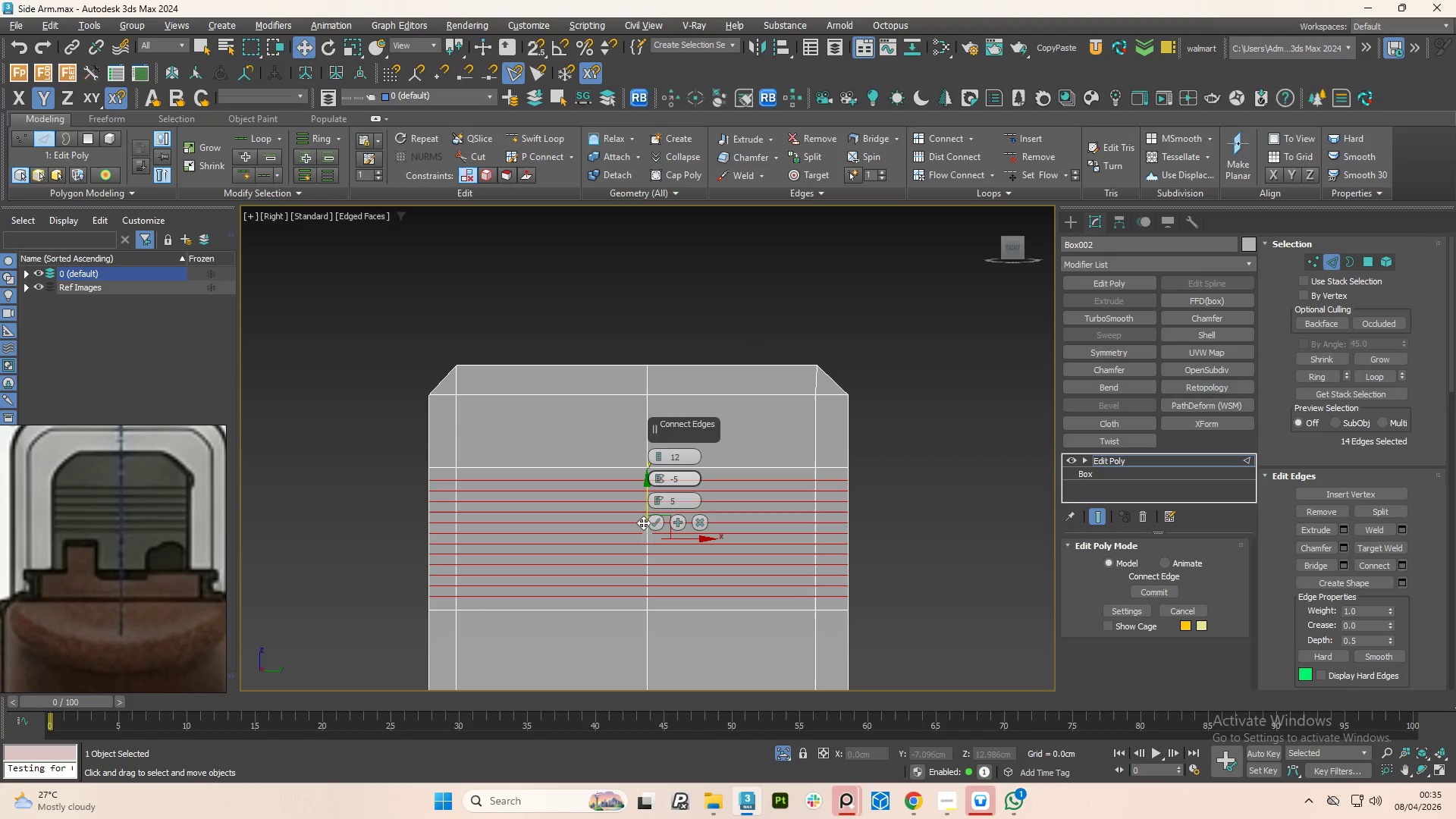 
mouse_move([653, 467])
 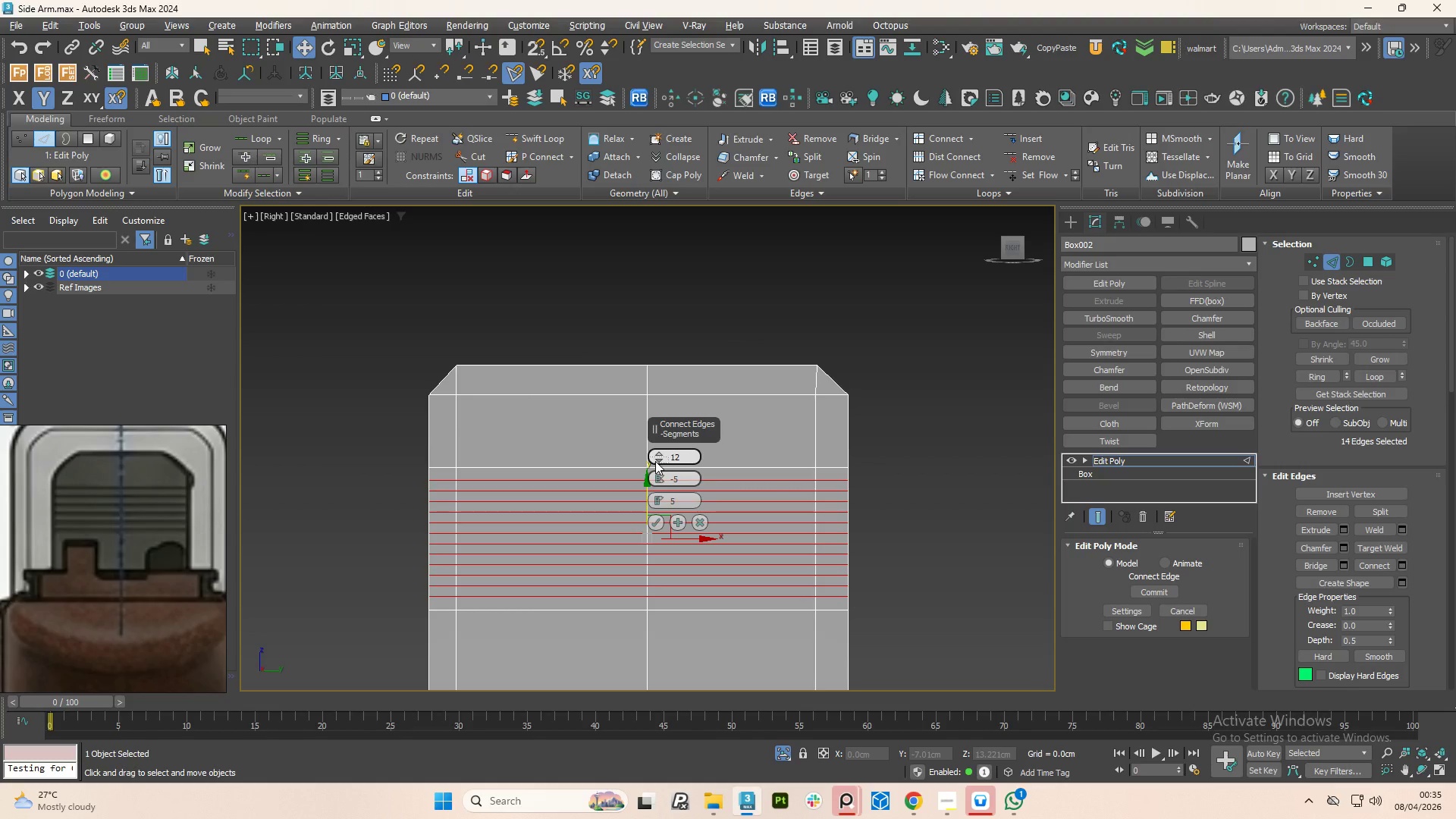 
left_click_drag(start_coordinate=[655, 461], to_coordinate=[657, 474])
 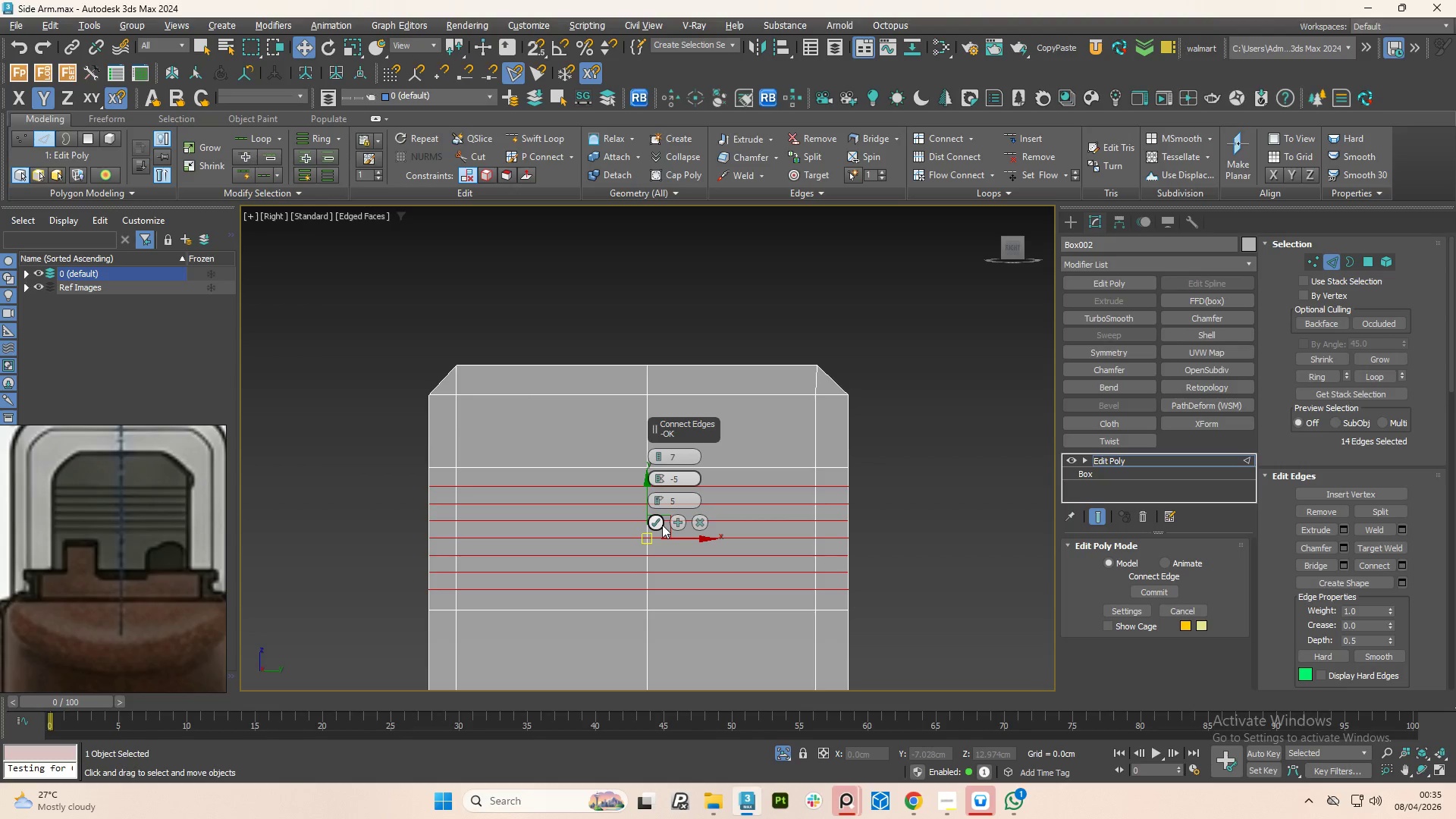 
left_click([662, 525])
 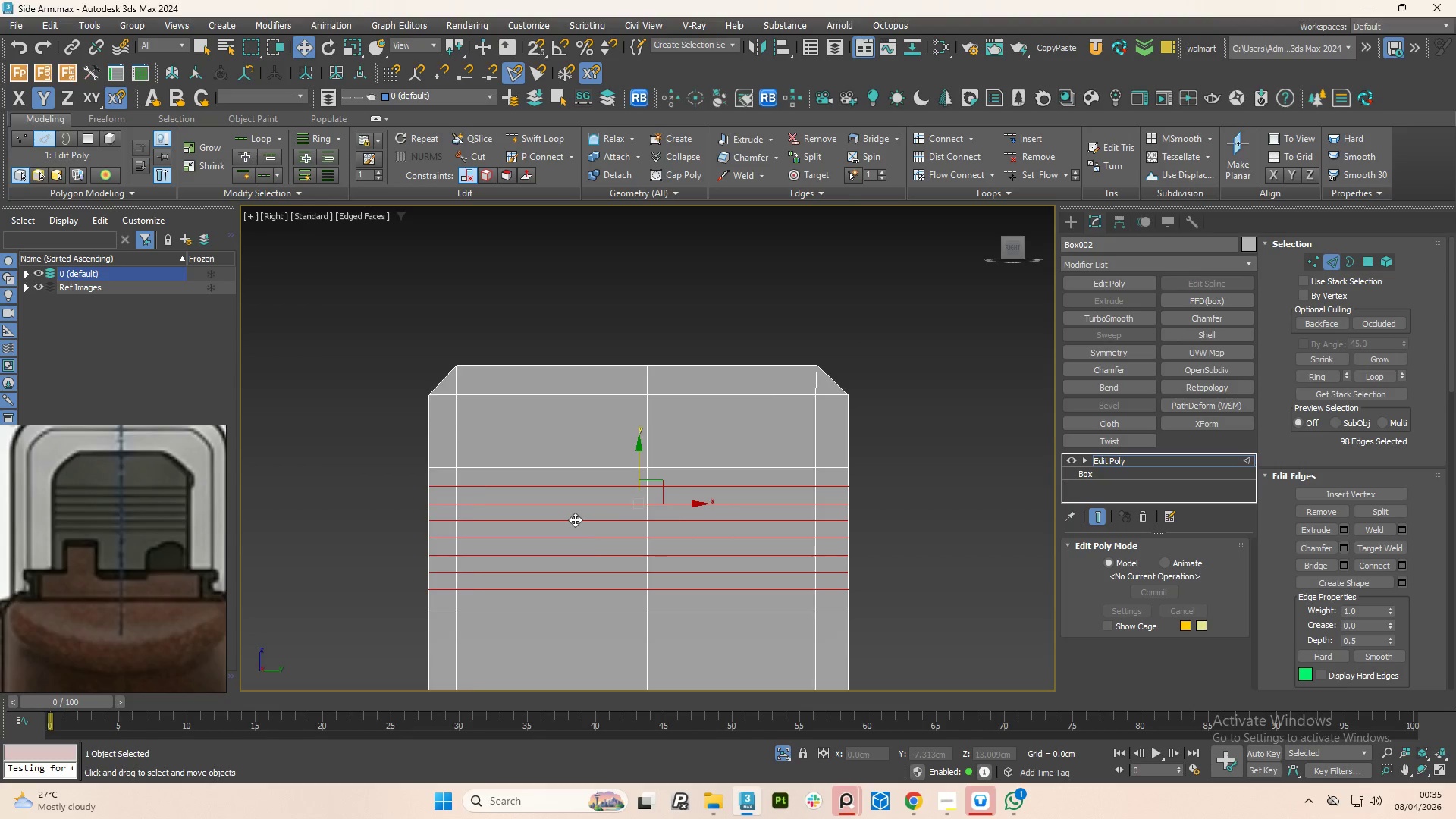 
scroll: coordinate [575, 519], scroll_direction: down, amount: 2.0
 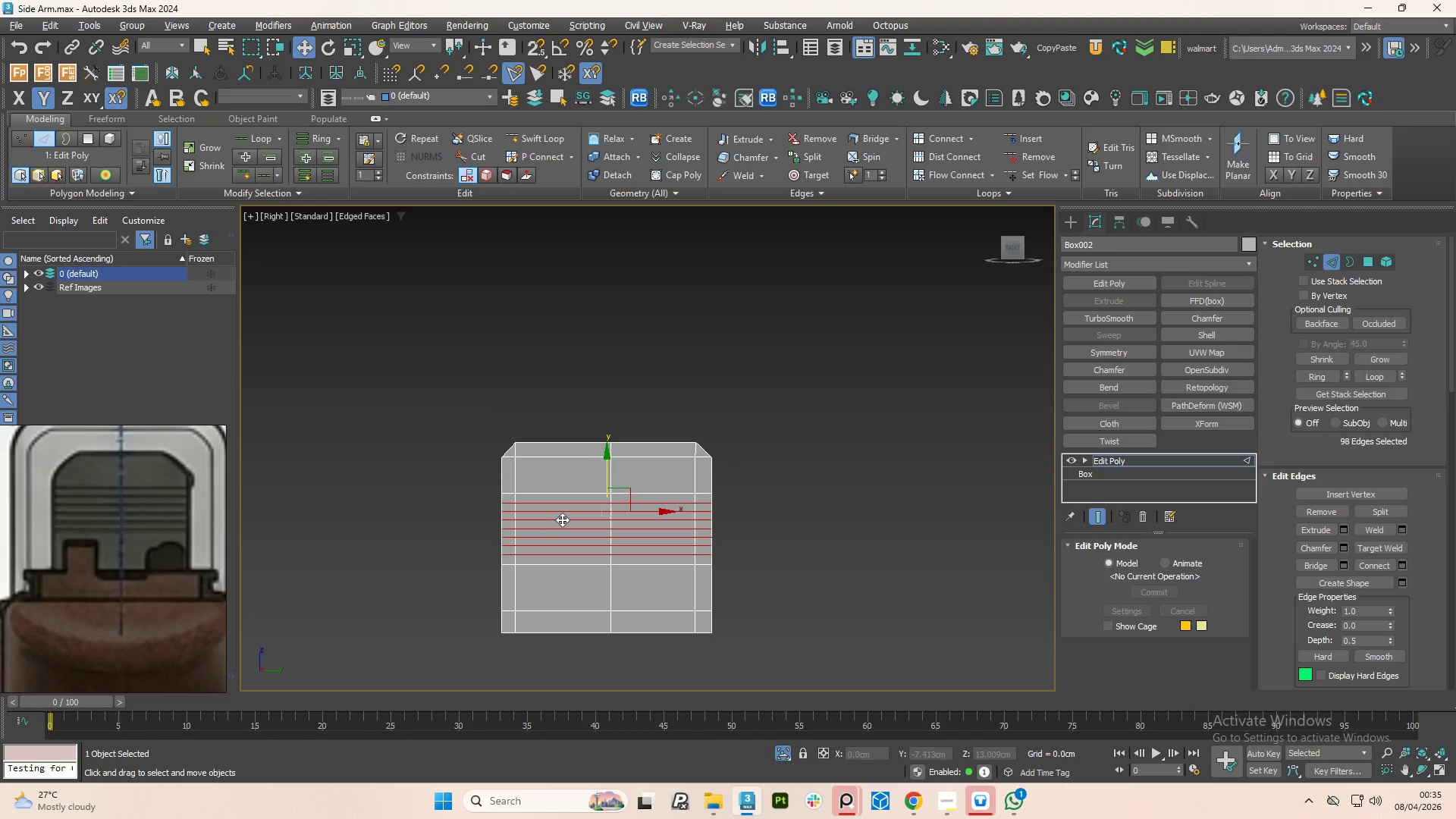 
hold_key(key=AltLeft, duration=1.0)
 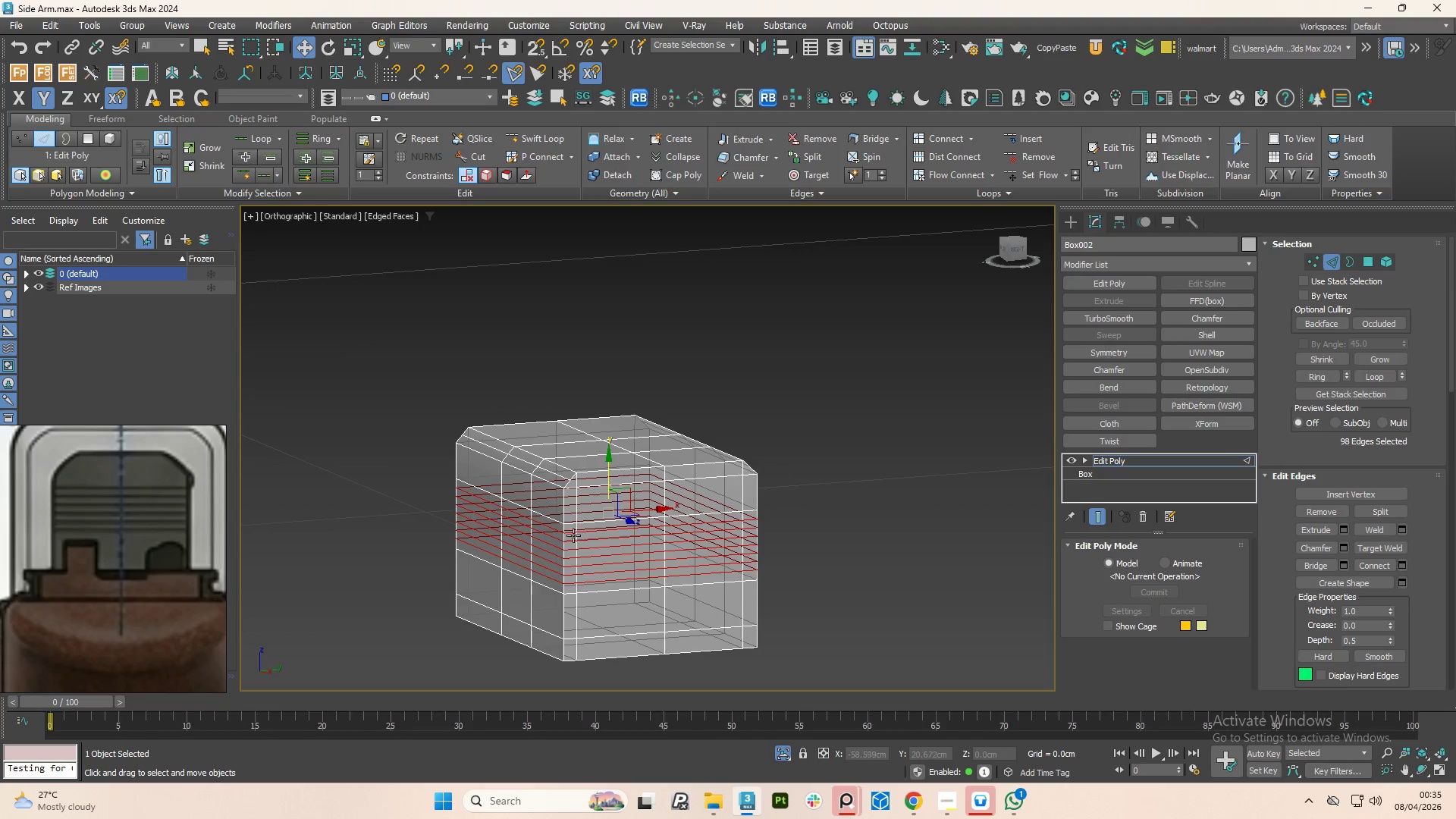 
scroll: coordinate [572, 535], scroll_direction: up, amount: 3.0
 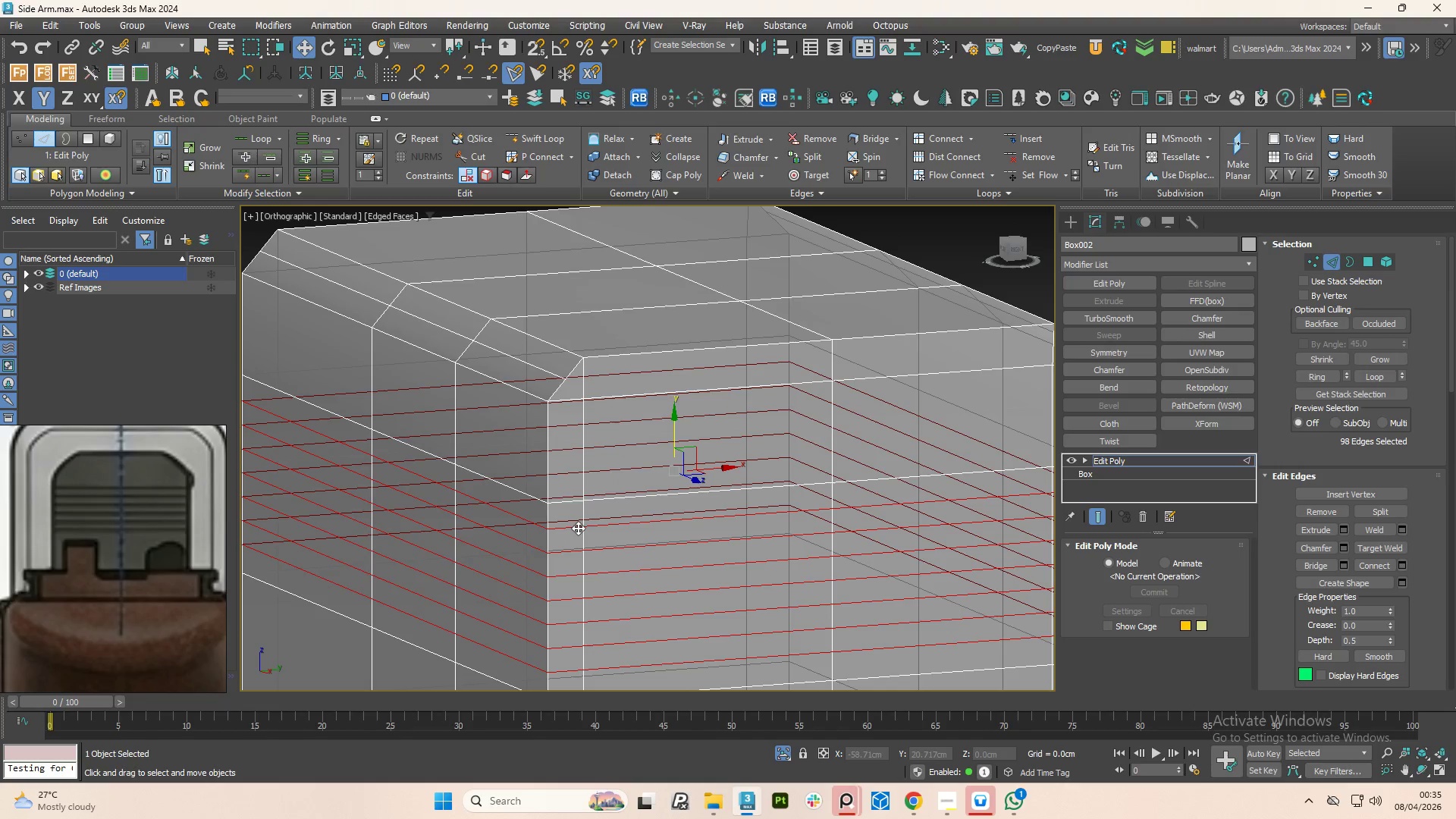 
key(Control+Z)
 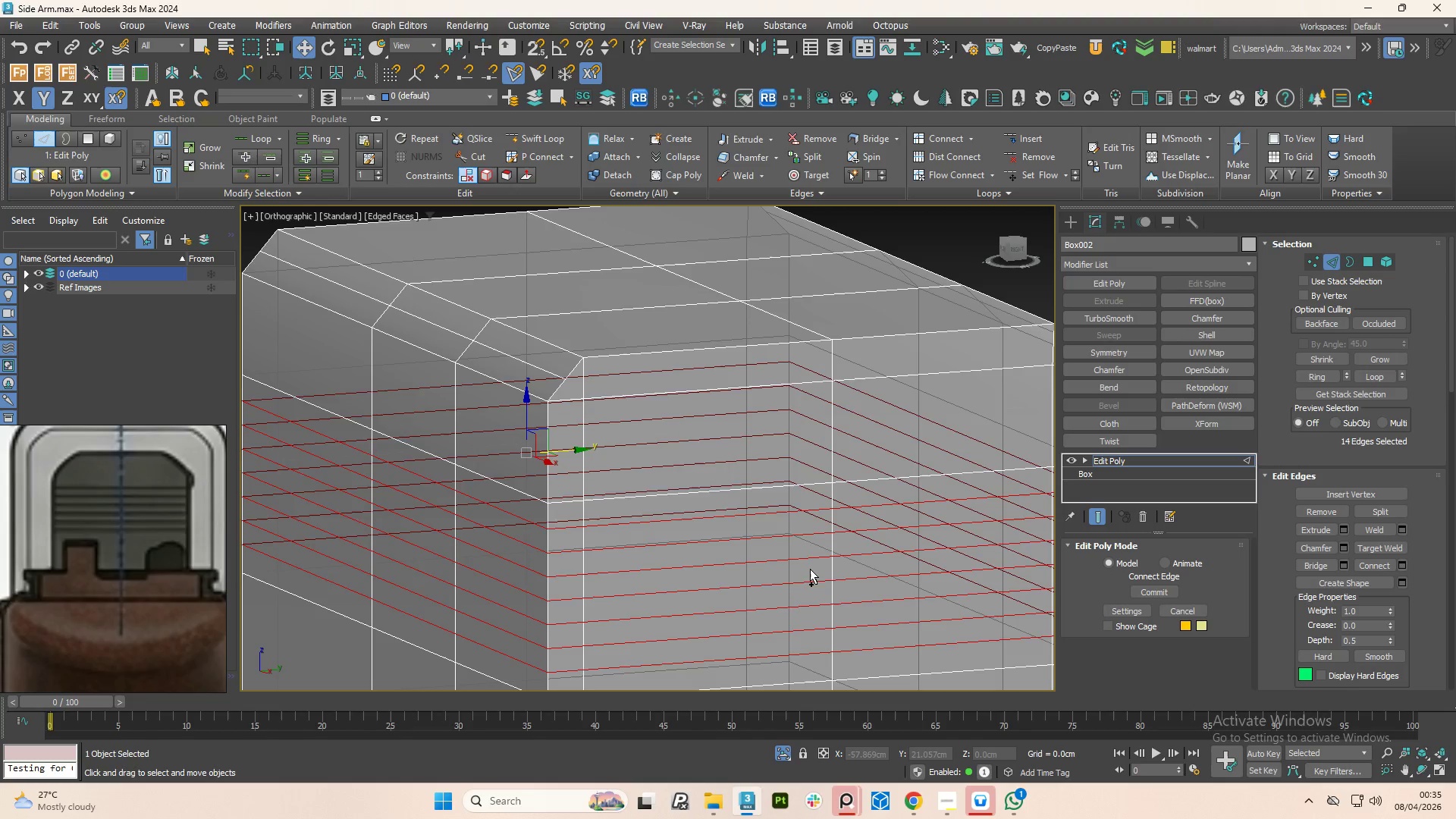 
key(Control+Z)
 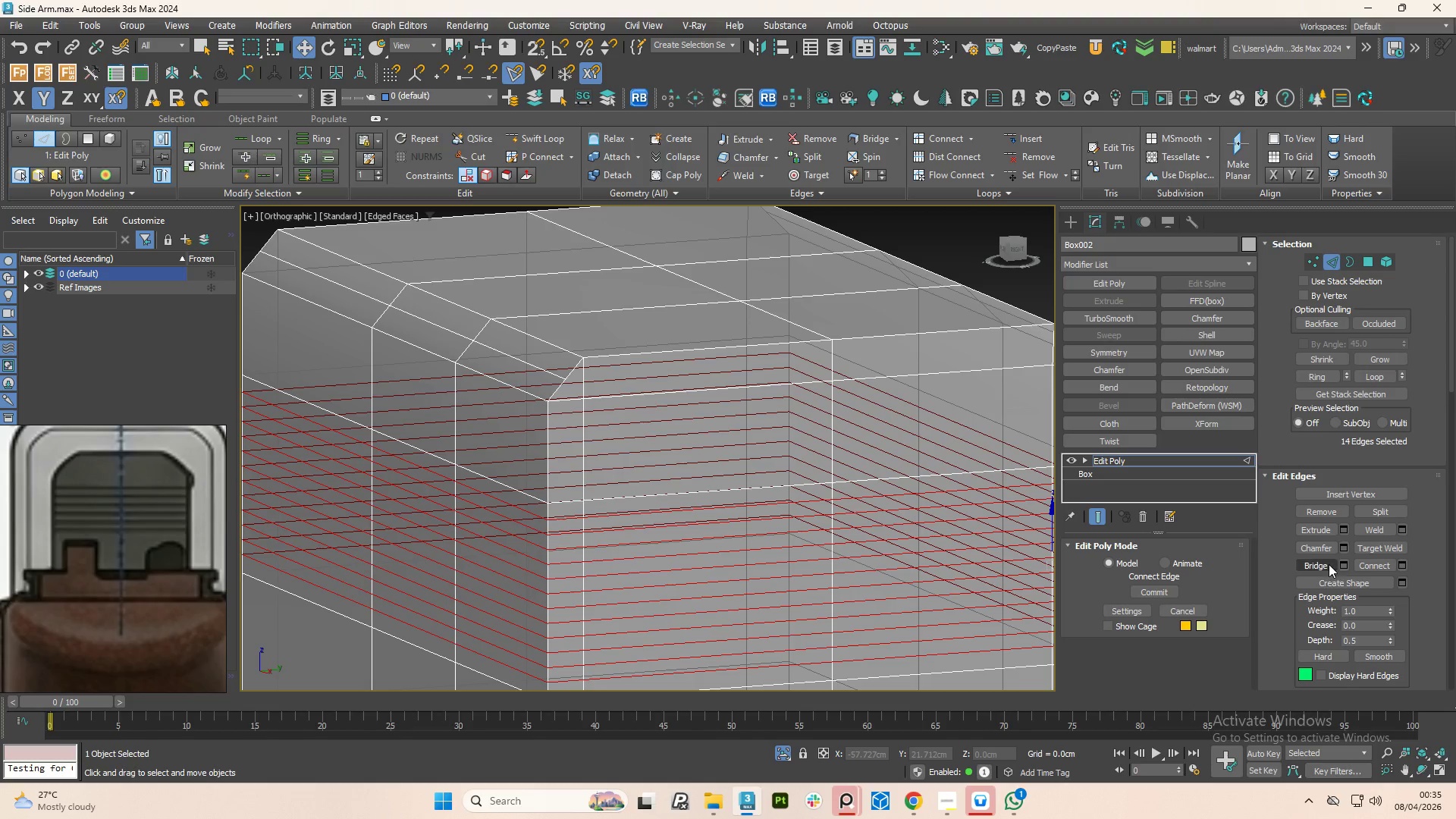 
left_click([1345, 548])
 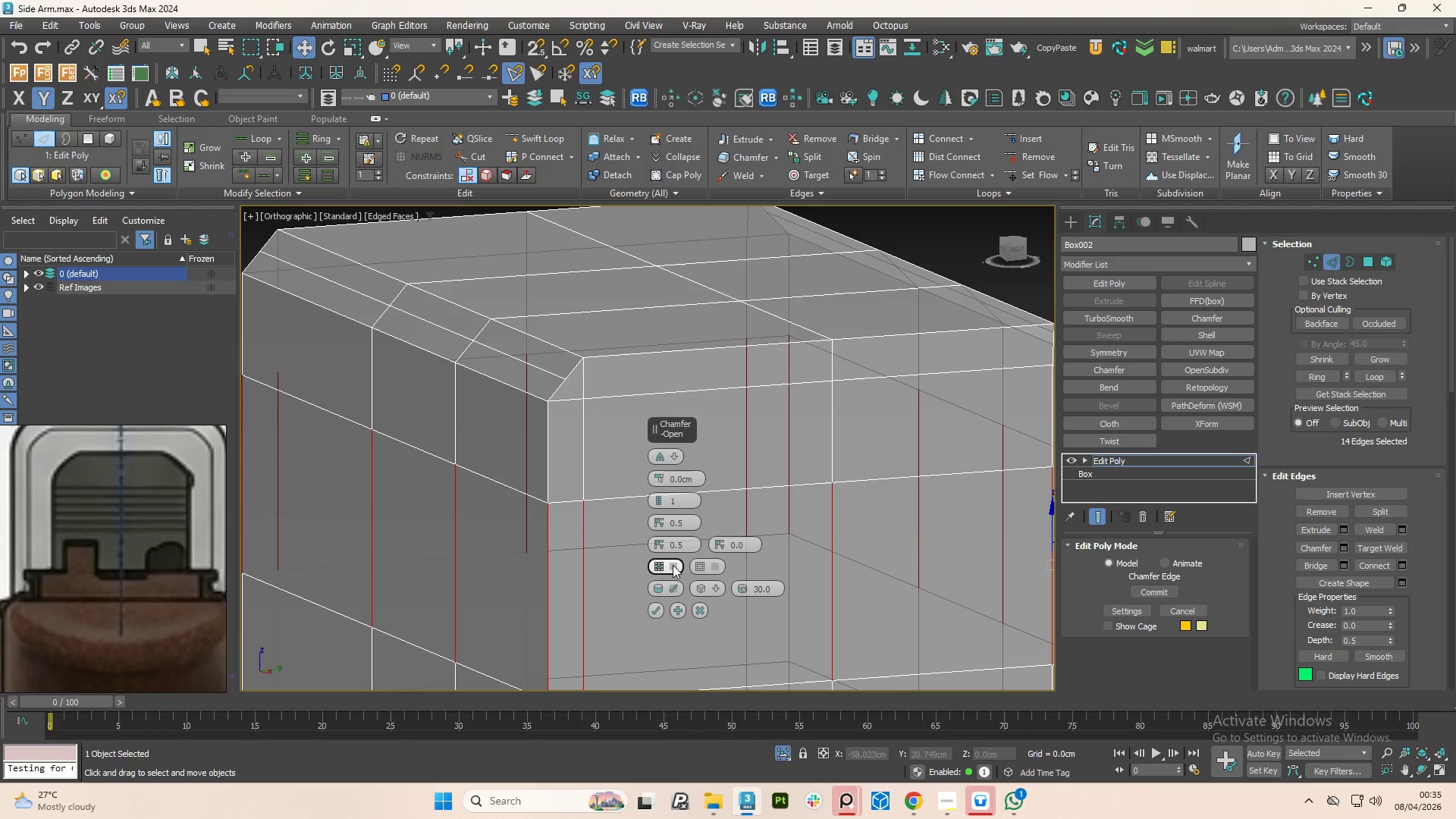 
hold_key(key=ControlLeft, duration=0.92)
 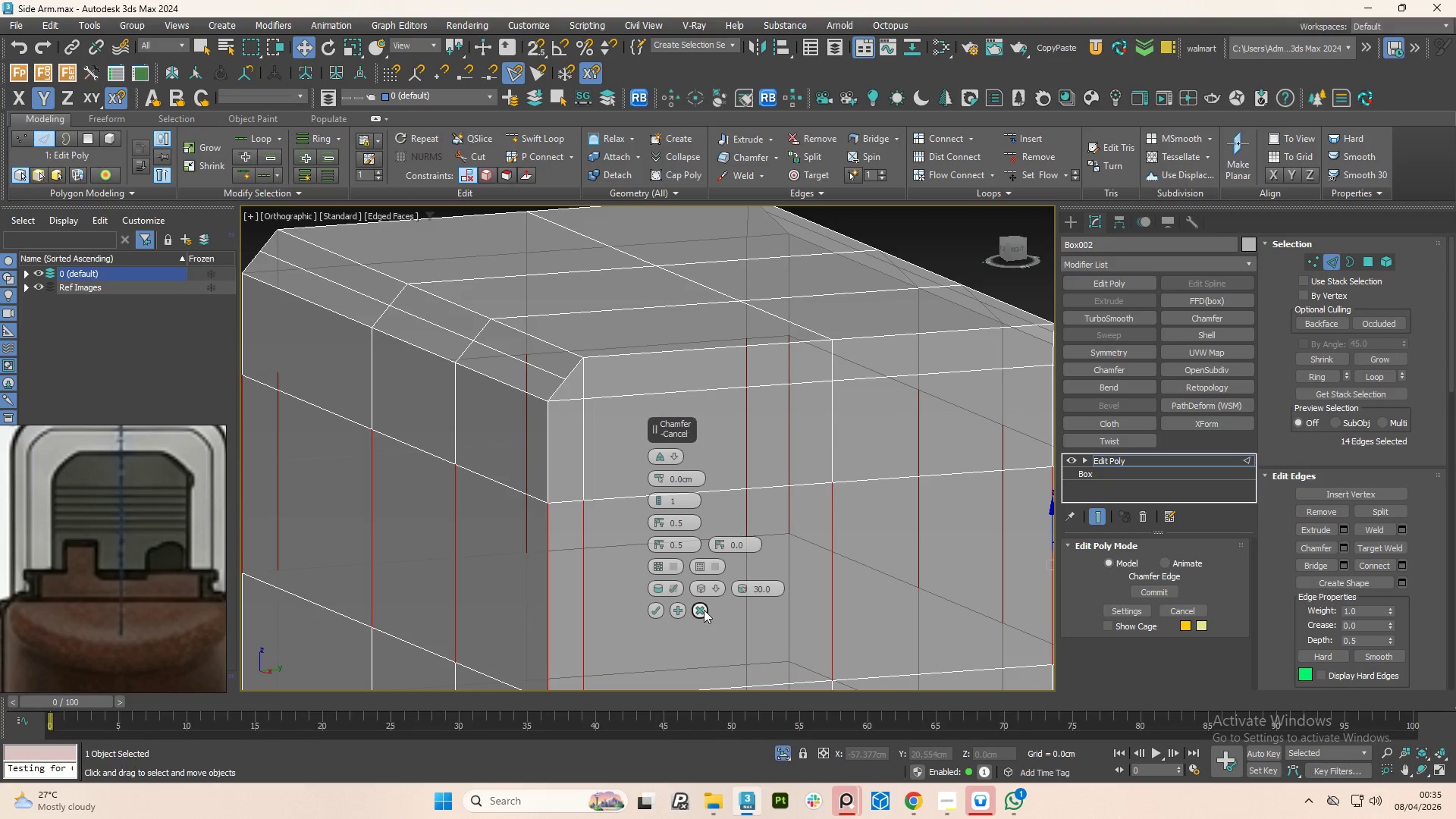 
left_click([700, 610])
 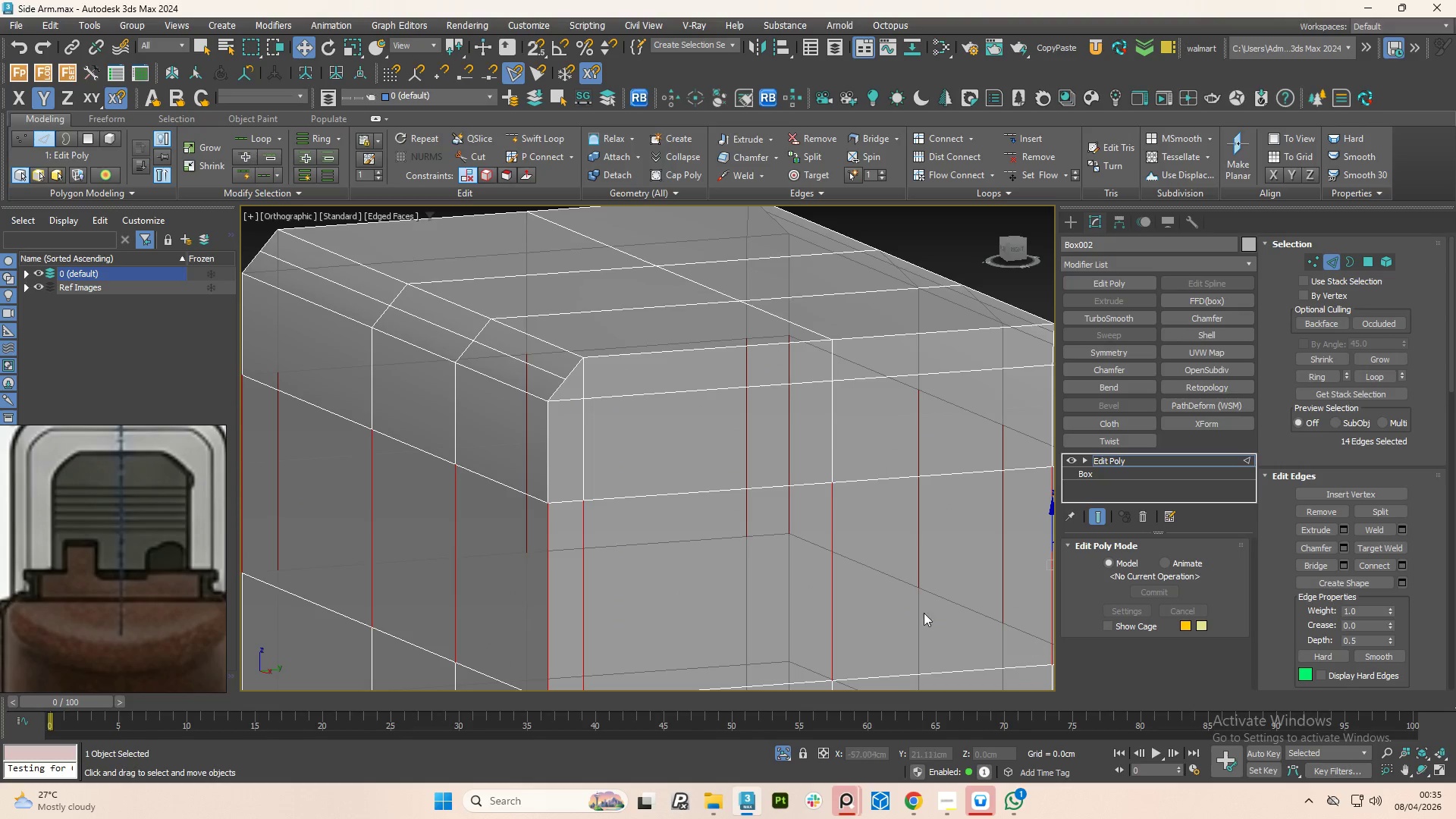 
key(Control+Z)
 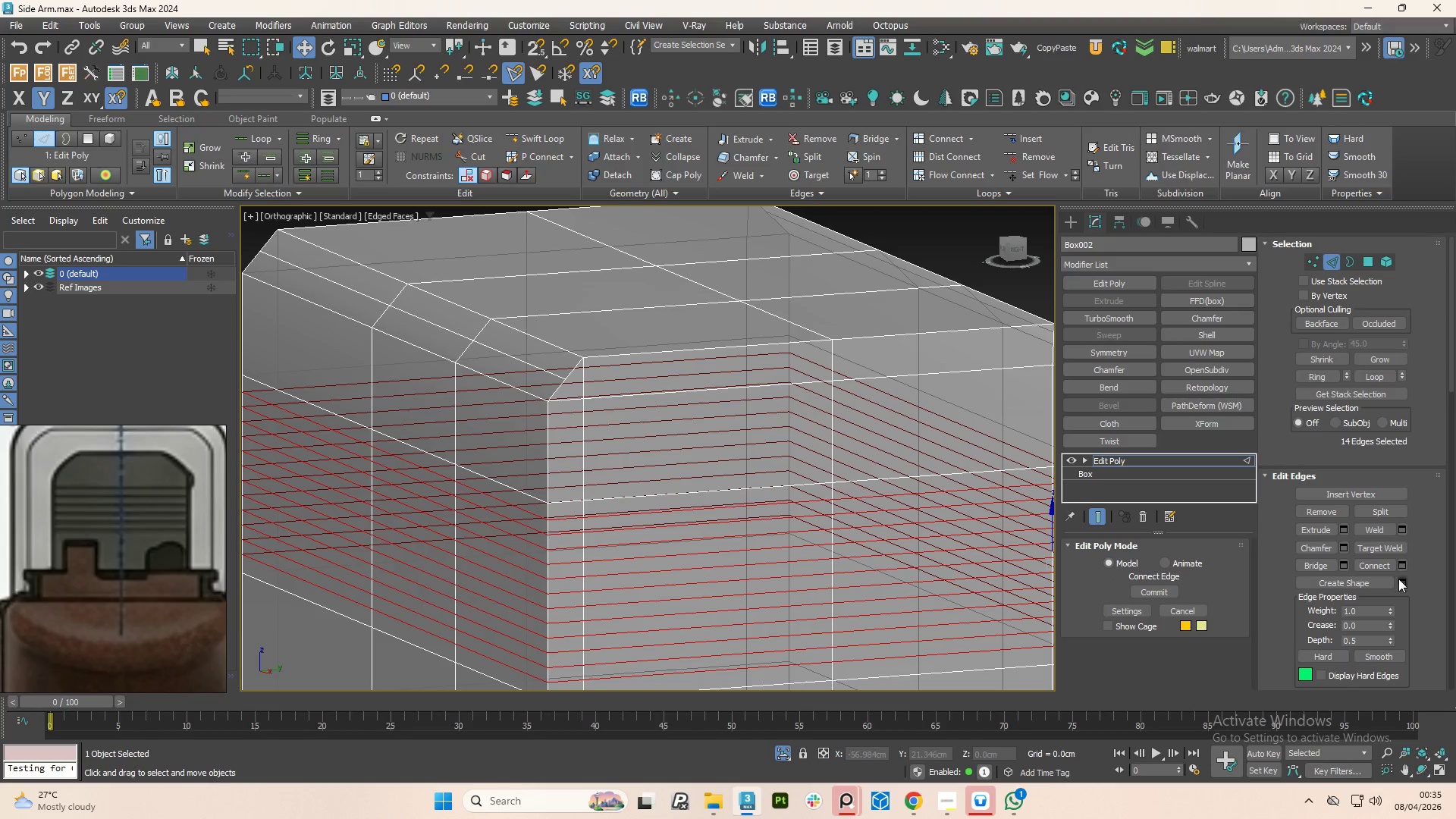 
left_click([1405, 565])
 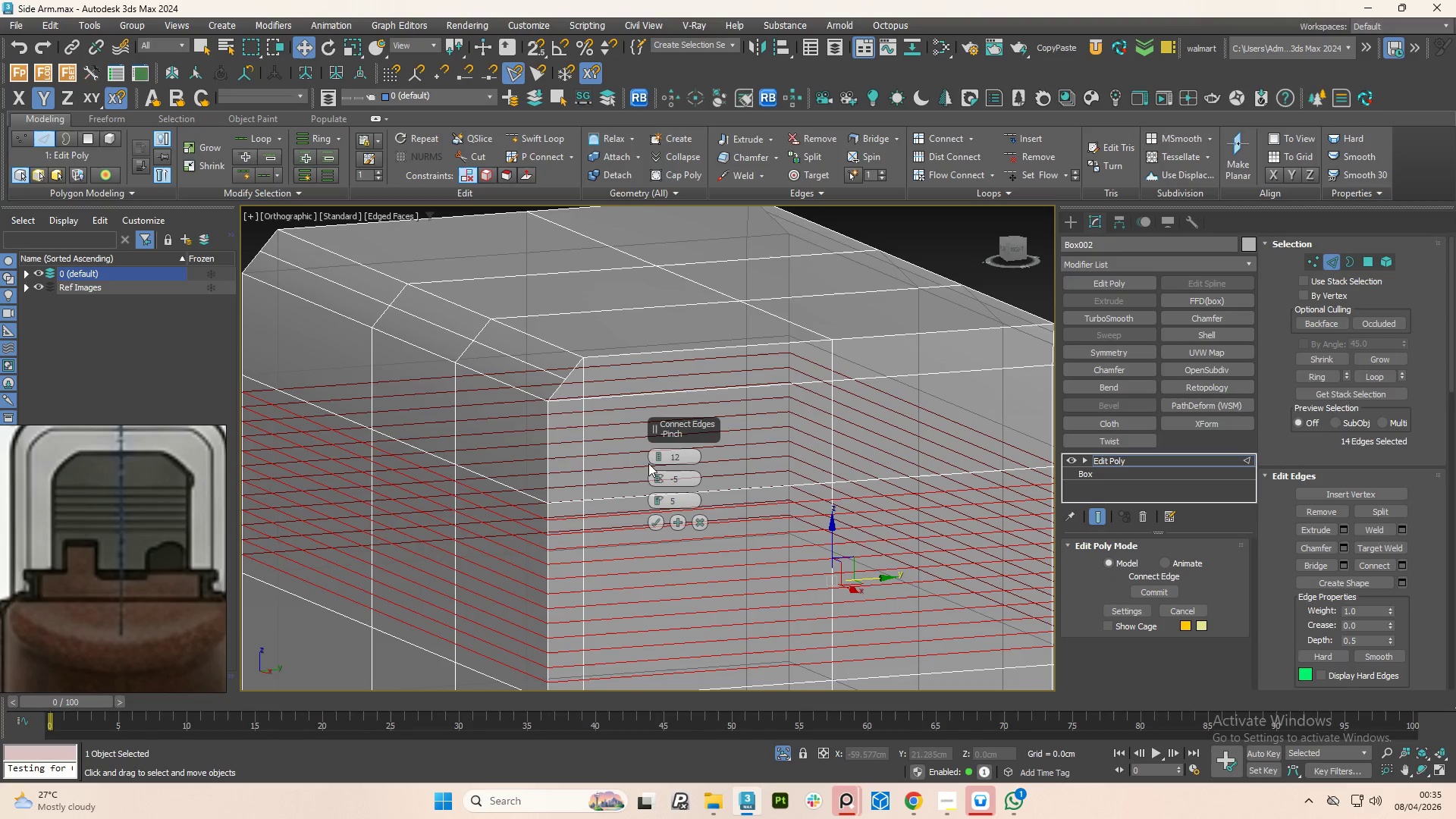 
left_click_drag(start_coordinate=[657, 453], to_coordinate=[655, 478])
 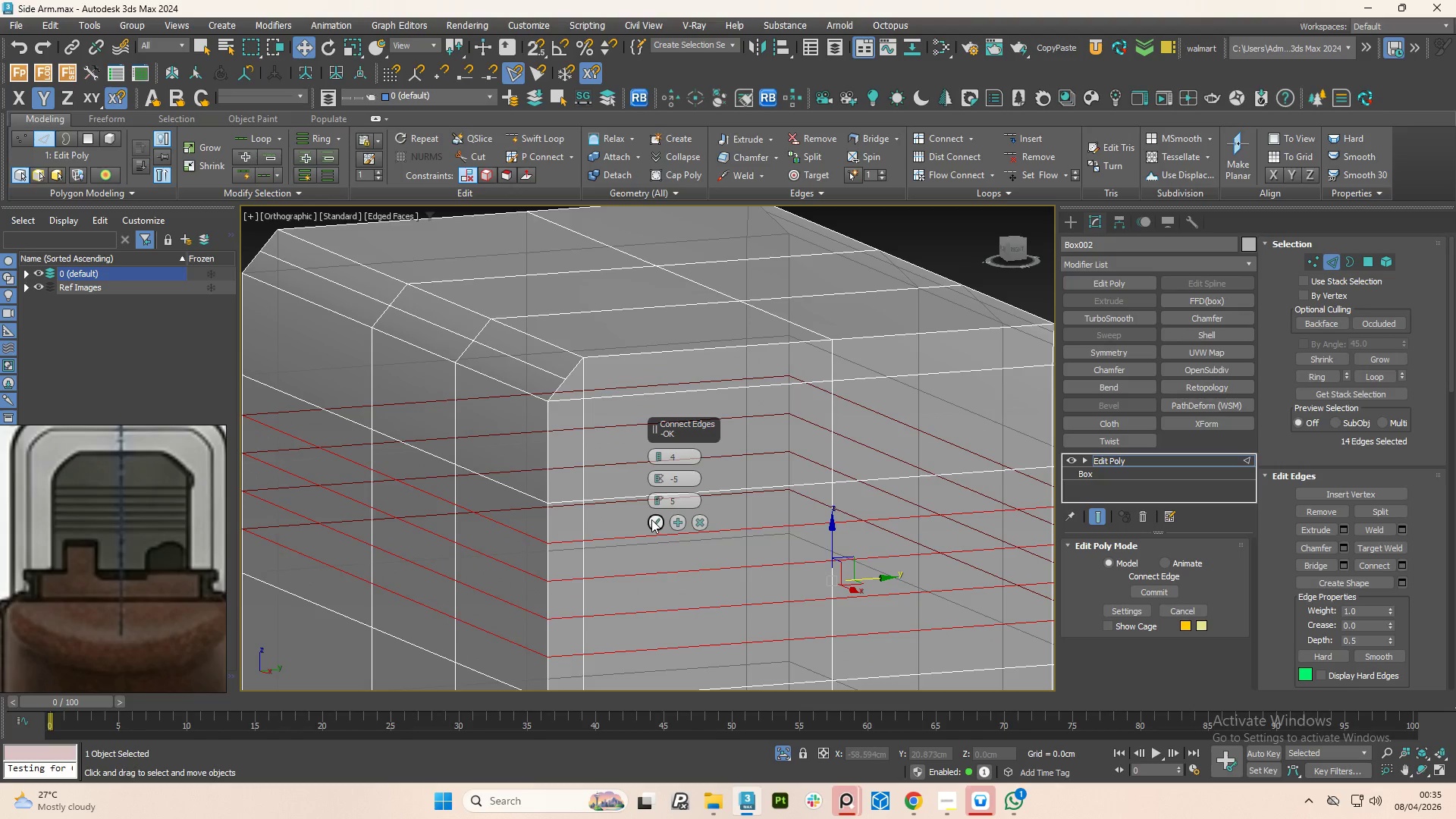 
left_click([651, 519])
 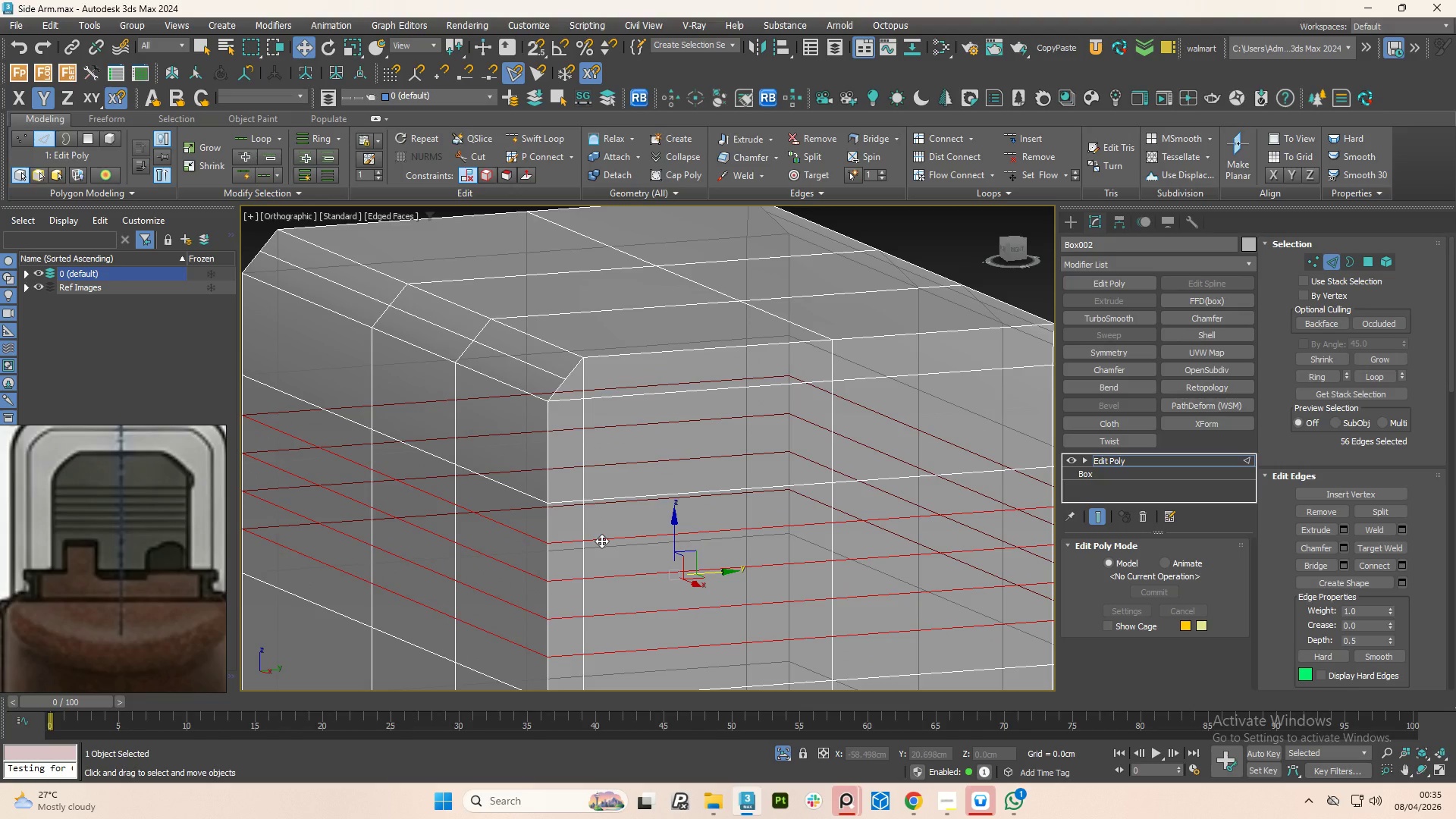 
left_click([601, 541])
 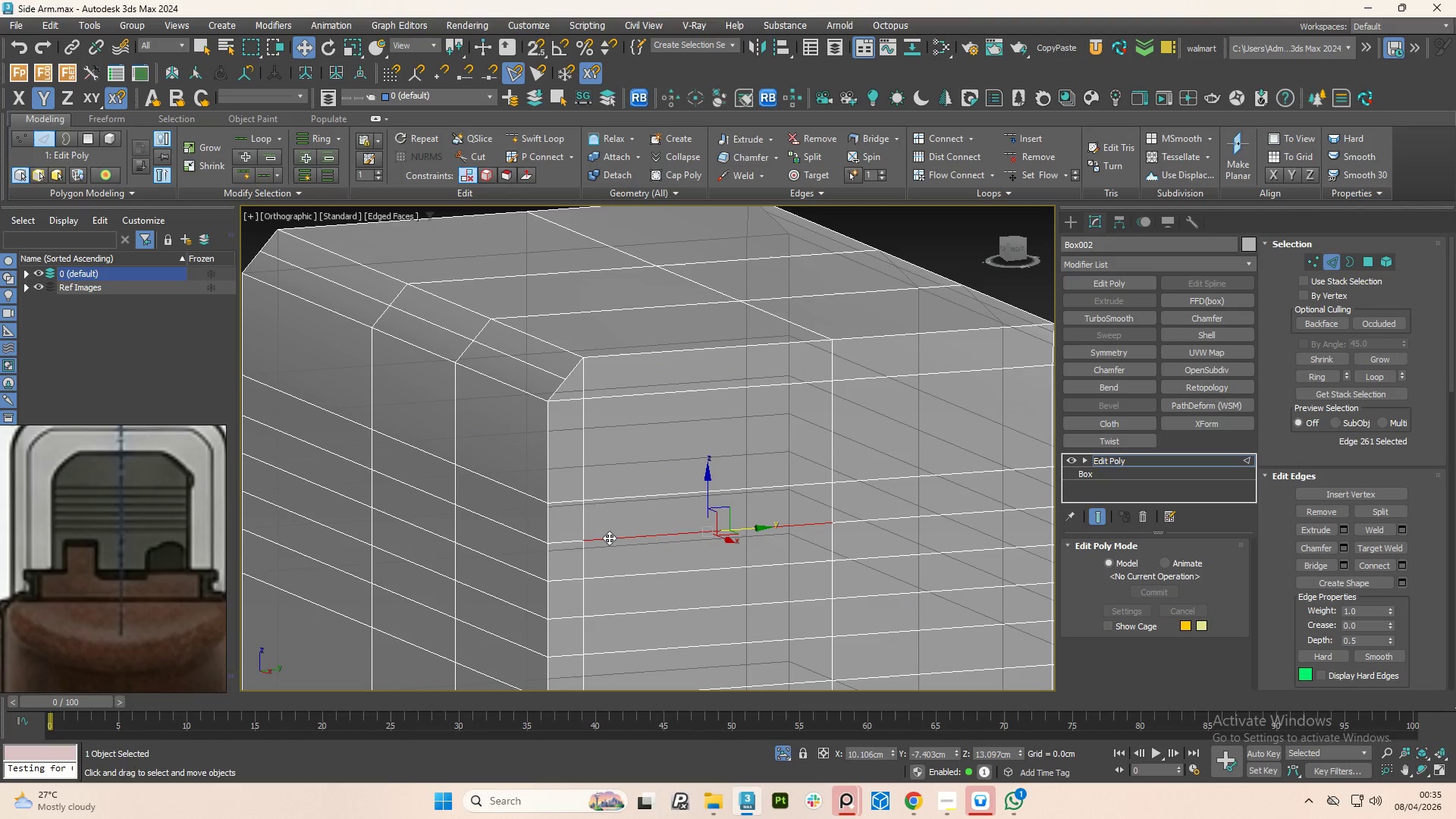 
double_click([609, 538])
 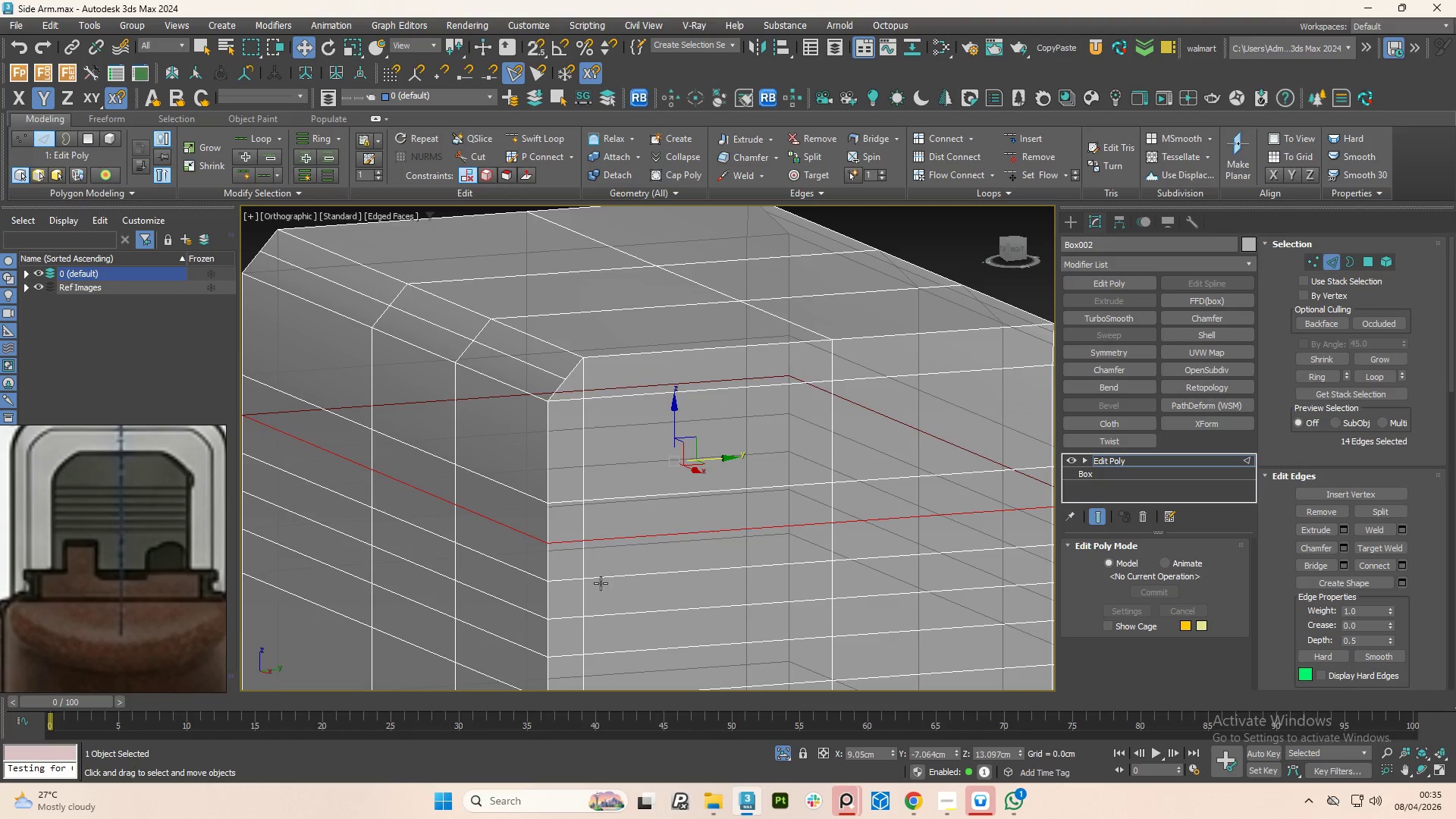 
hold_key(key=ControlLeft, duration=1.53)
double_click([611, 572])
 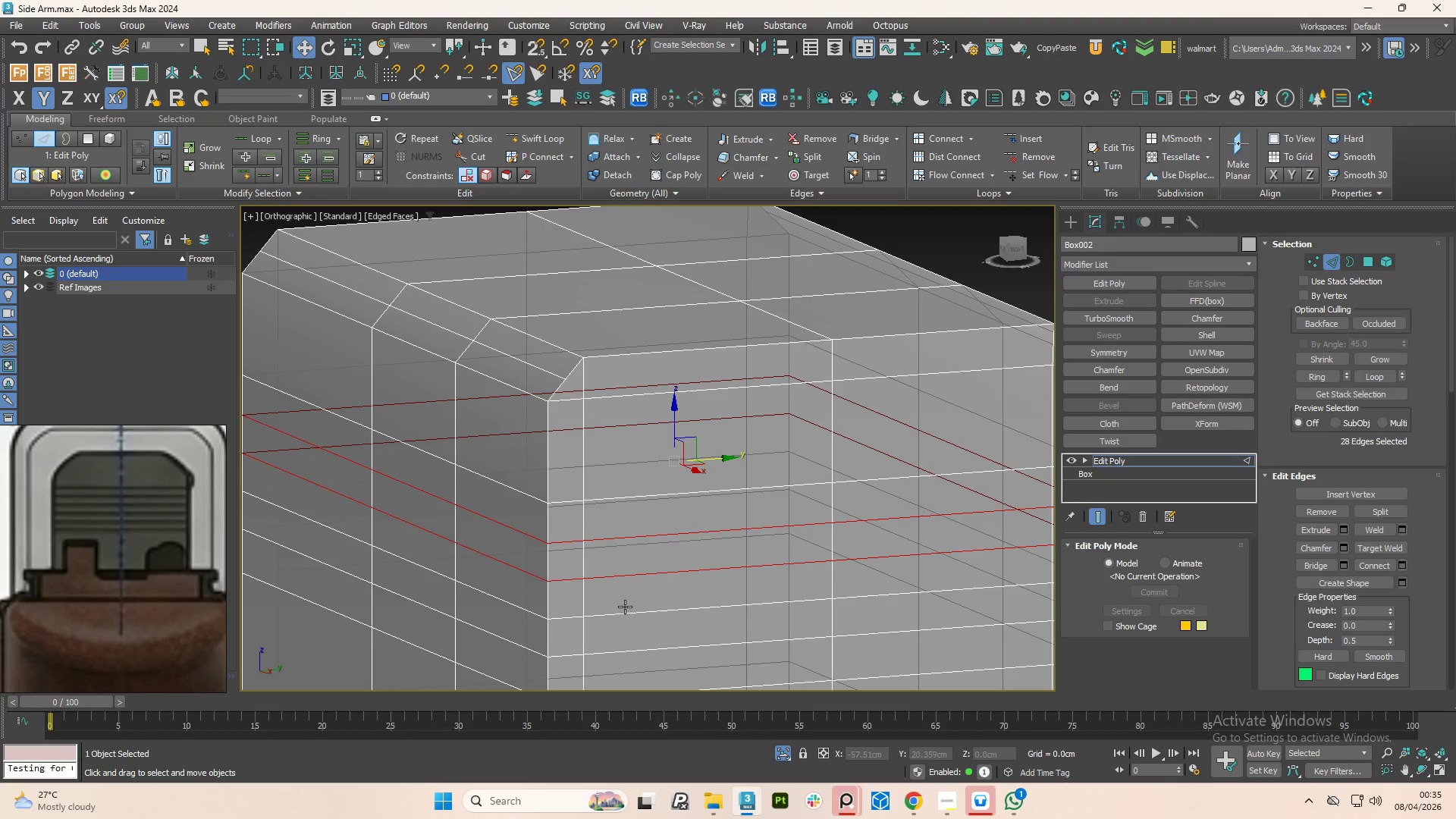 
left_click([625, 607])
 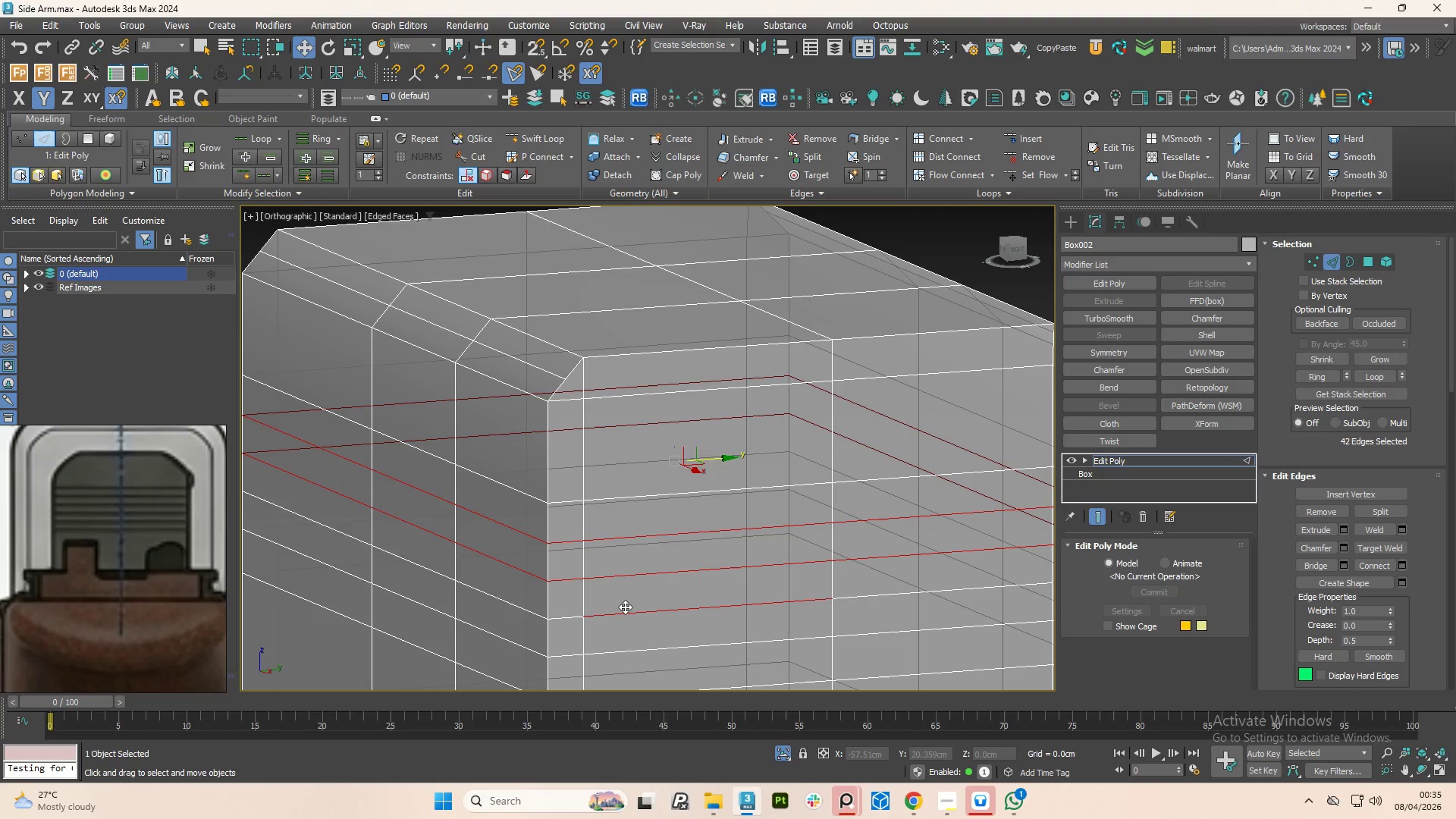 
double_click([625, 607])
 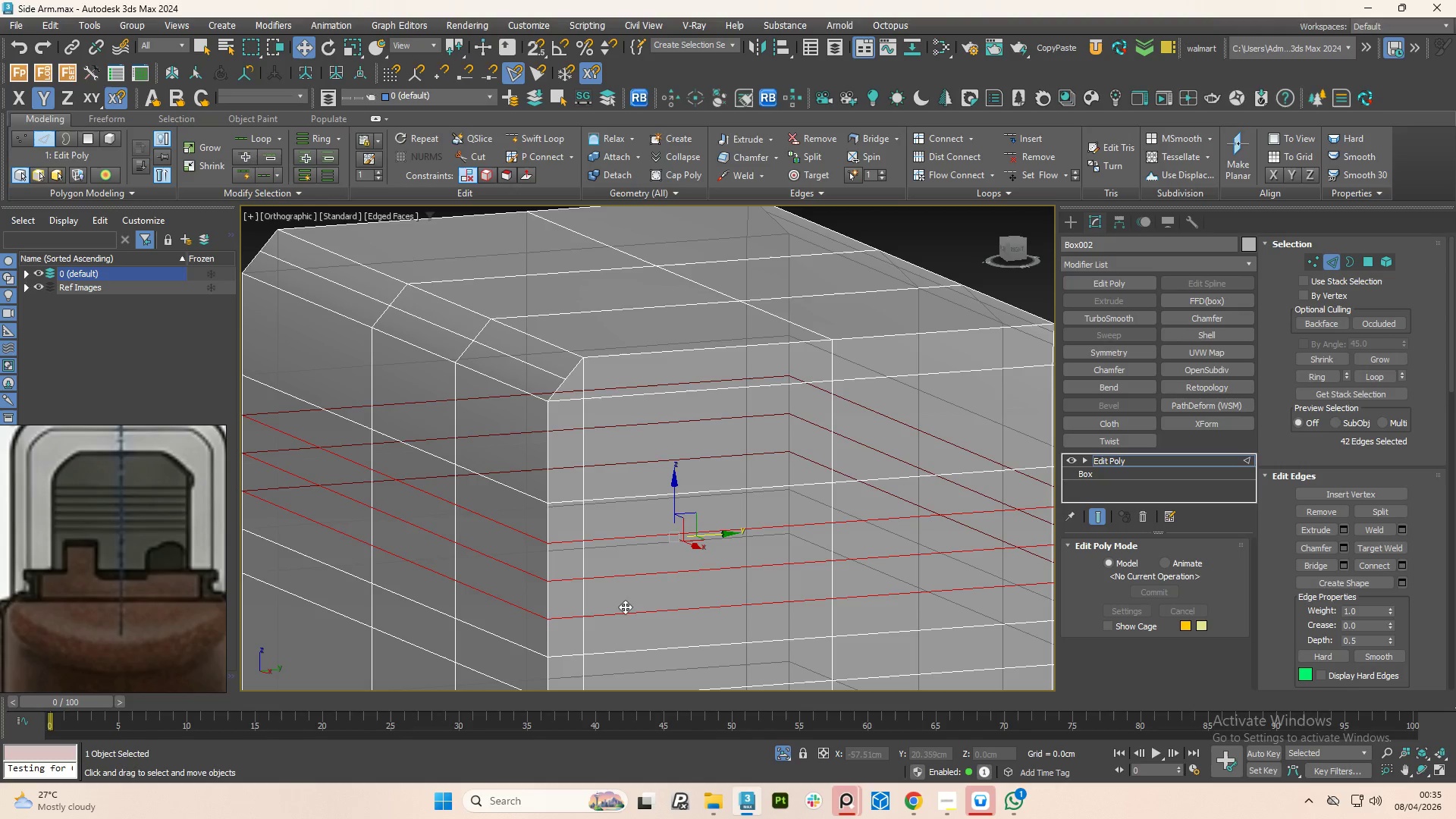 
hold_key(key=ControlLeft, duration=1.0)
left_click([624, 648])
 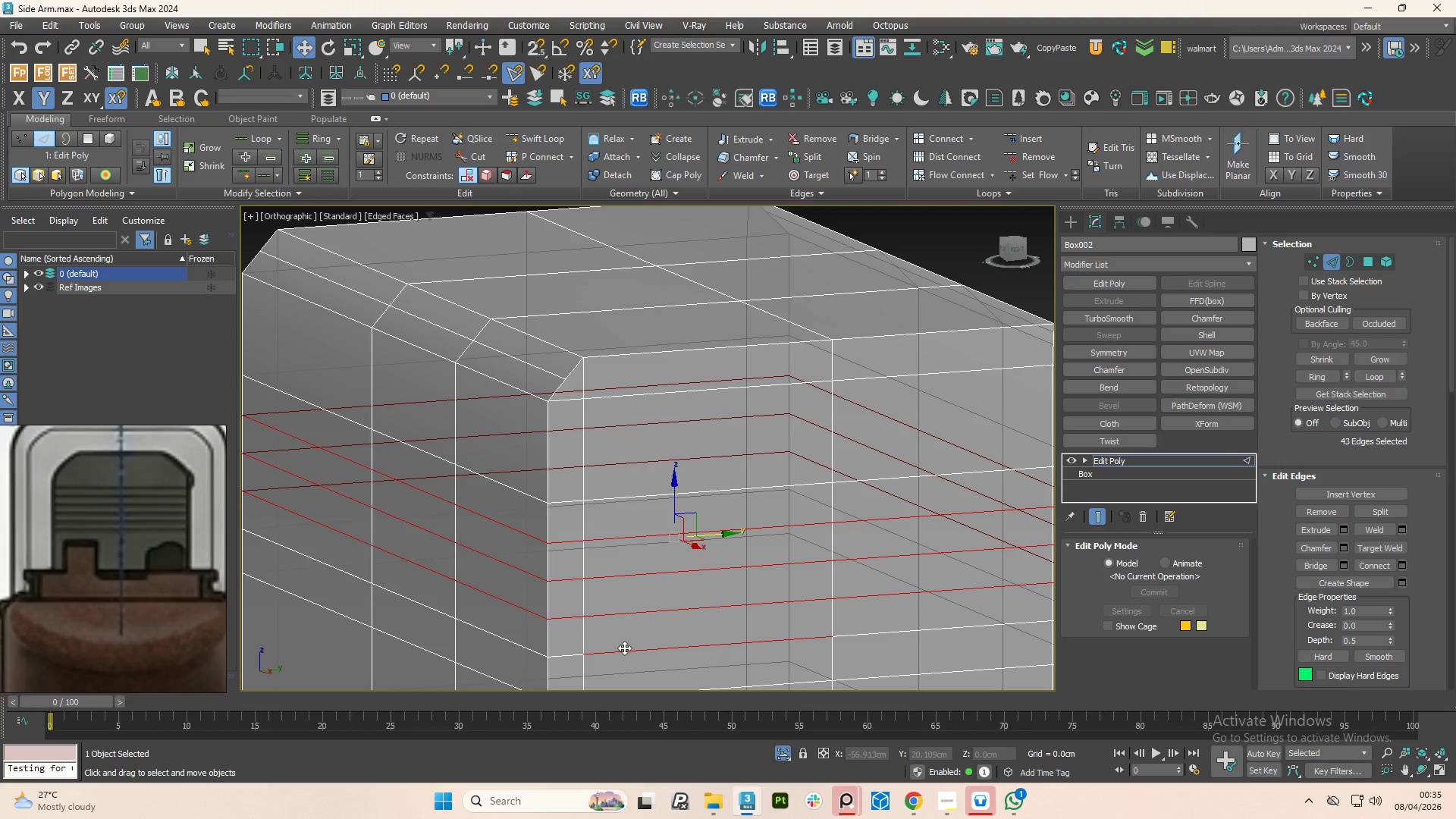 
double_click([624, 648])
 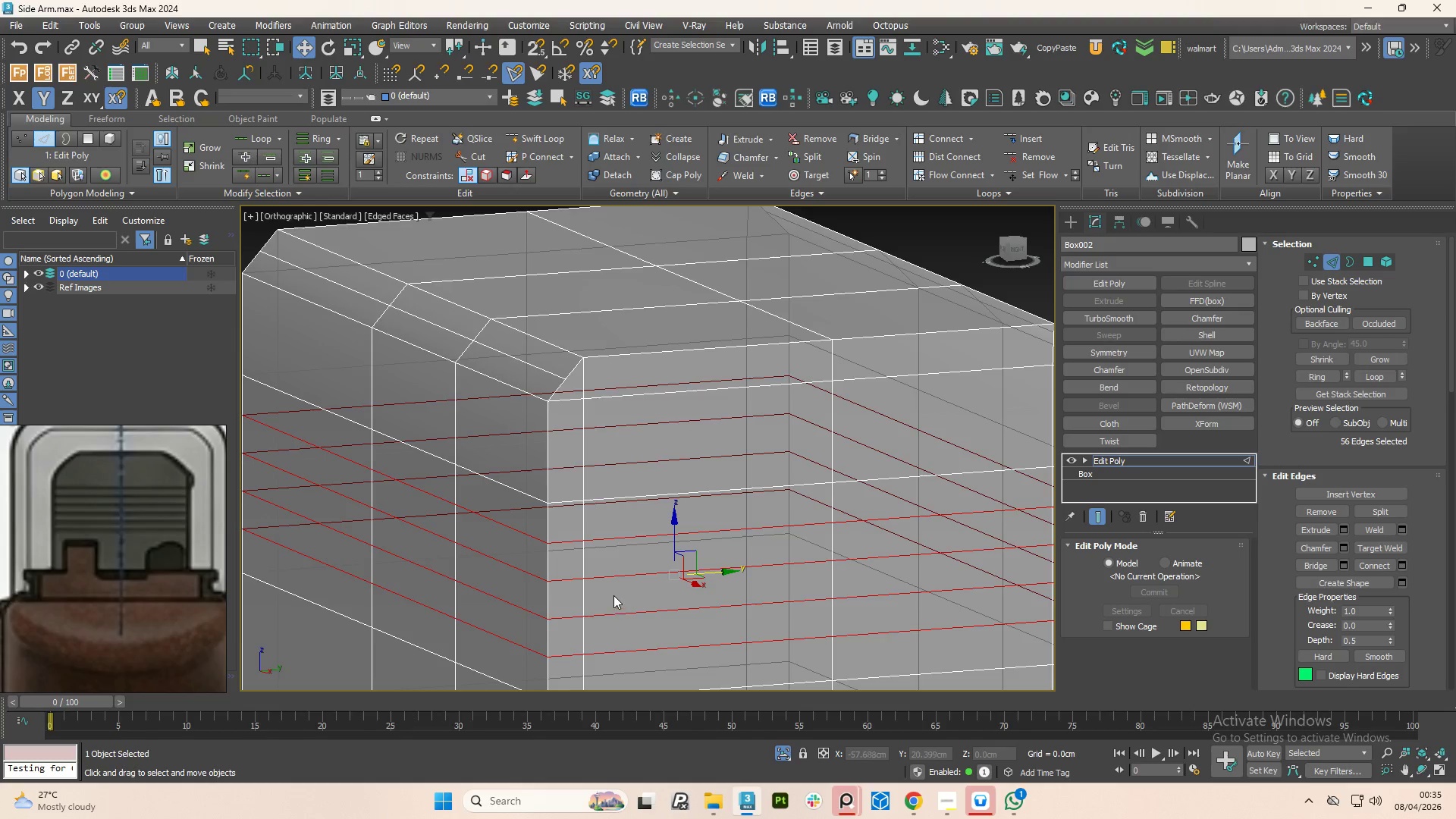 
scroll: coordinate [613, 583], scroll_direction: down, amount: 2.0
 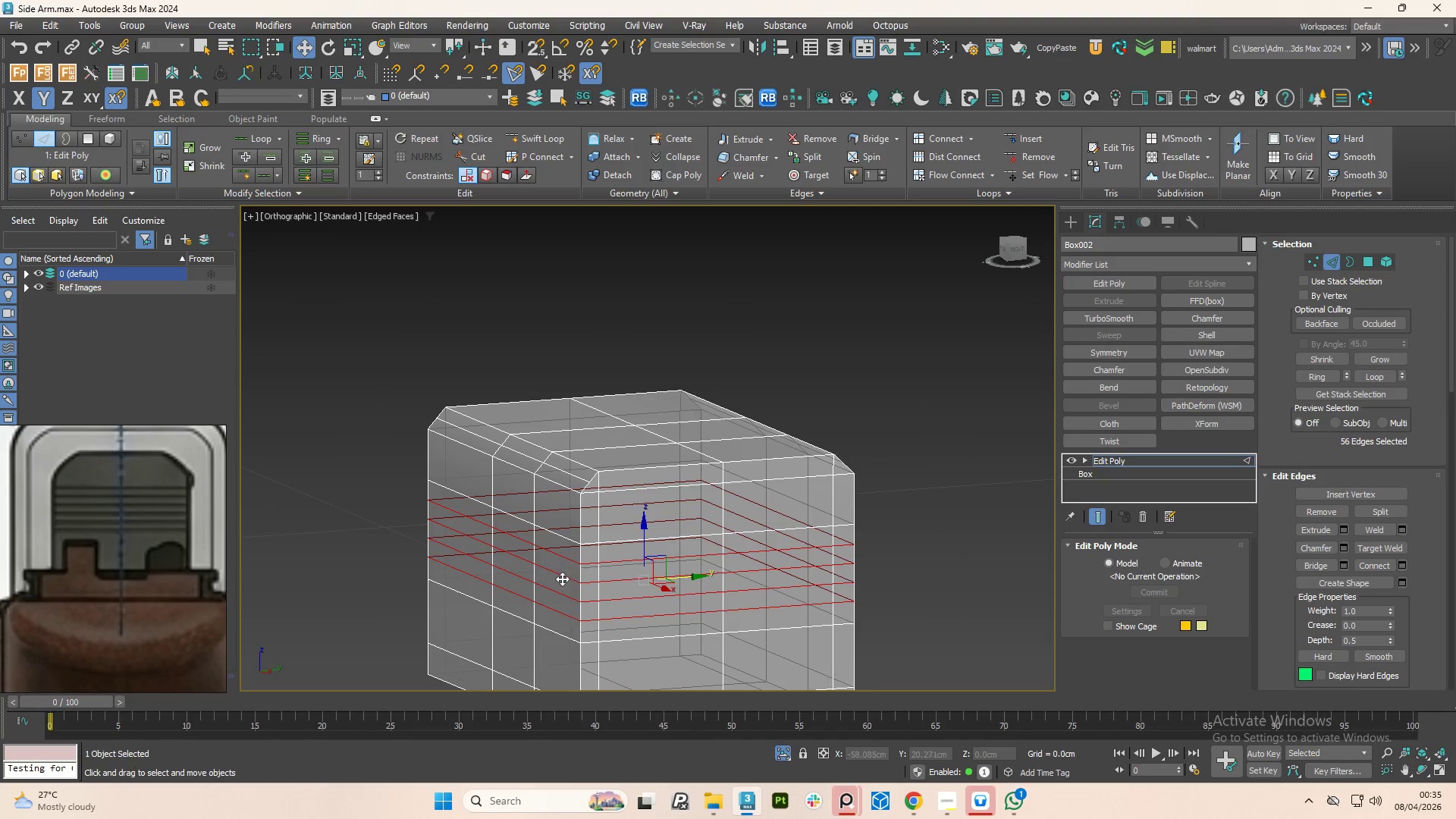 
hold_key(key=AltLeft, duration=1.53)
 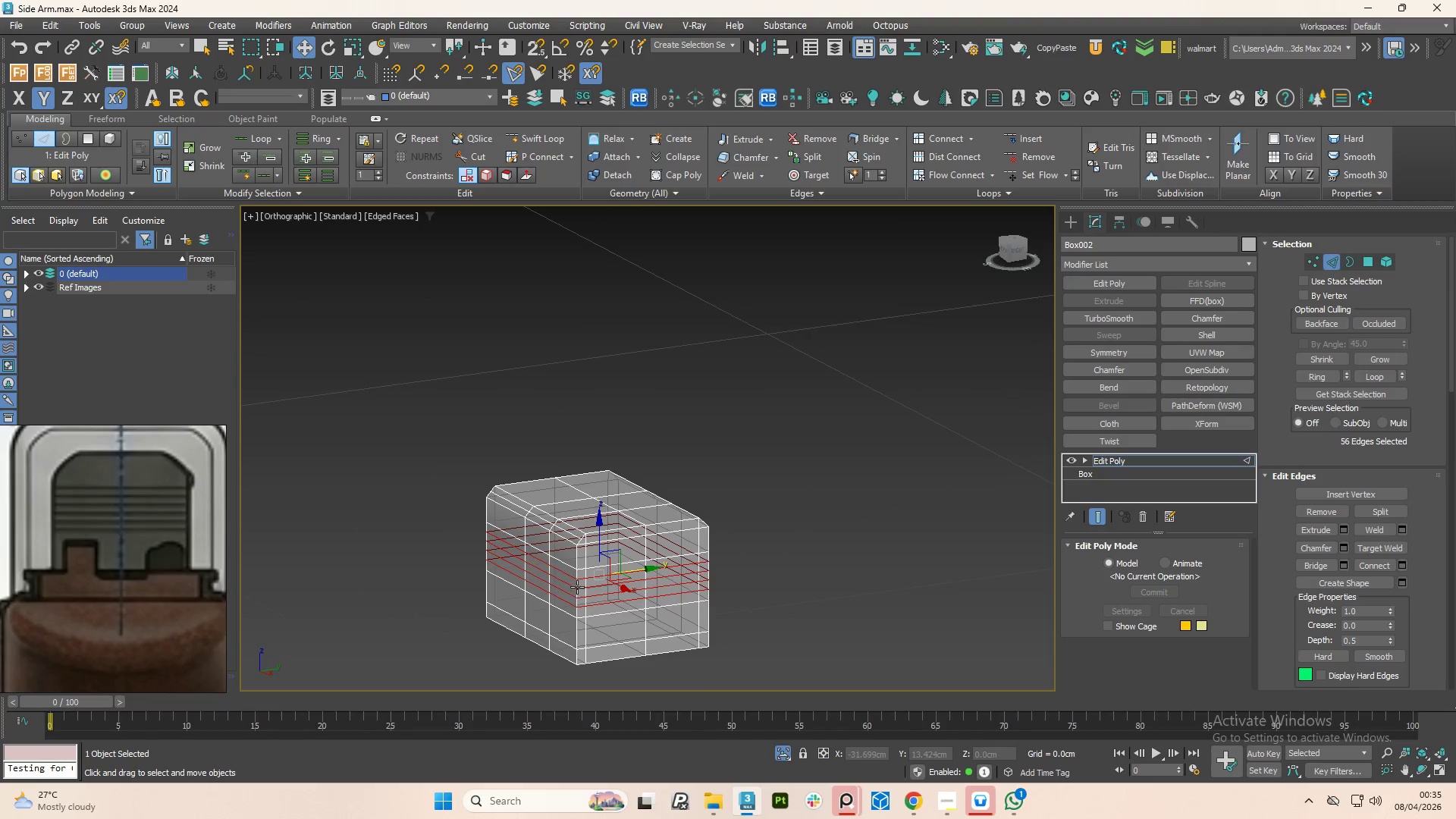 
scroll: coordinate [554, 570], scroll_direction: down, amount: 2.0
 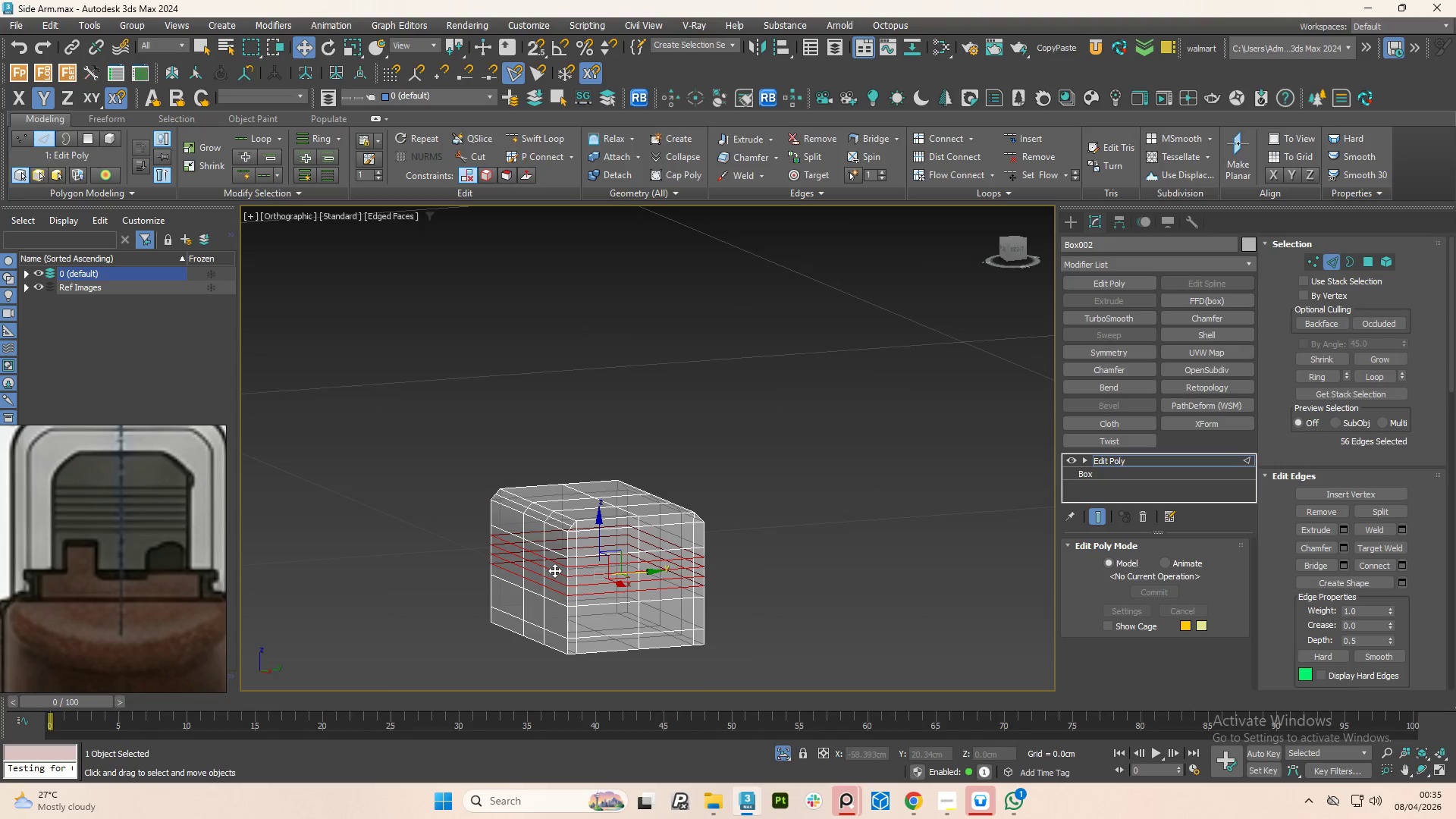 
scroll: coordinate [577, 587], scroll_direction: up, amount: 3.0
 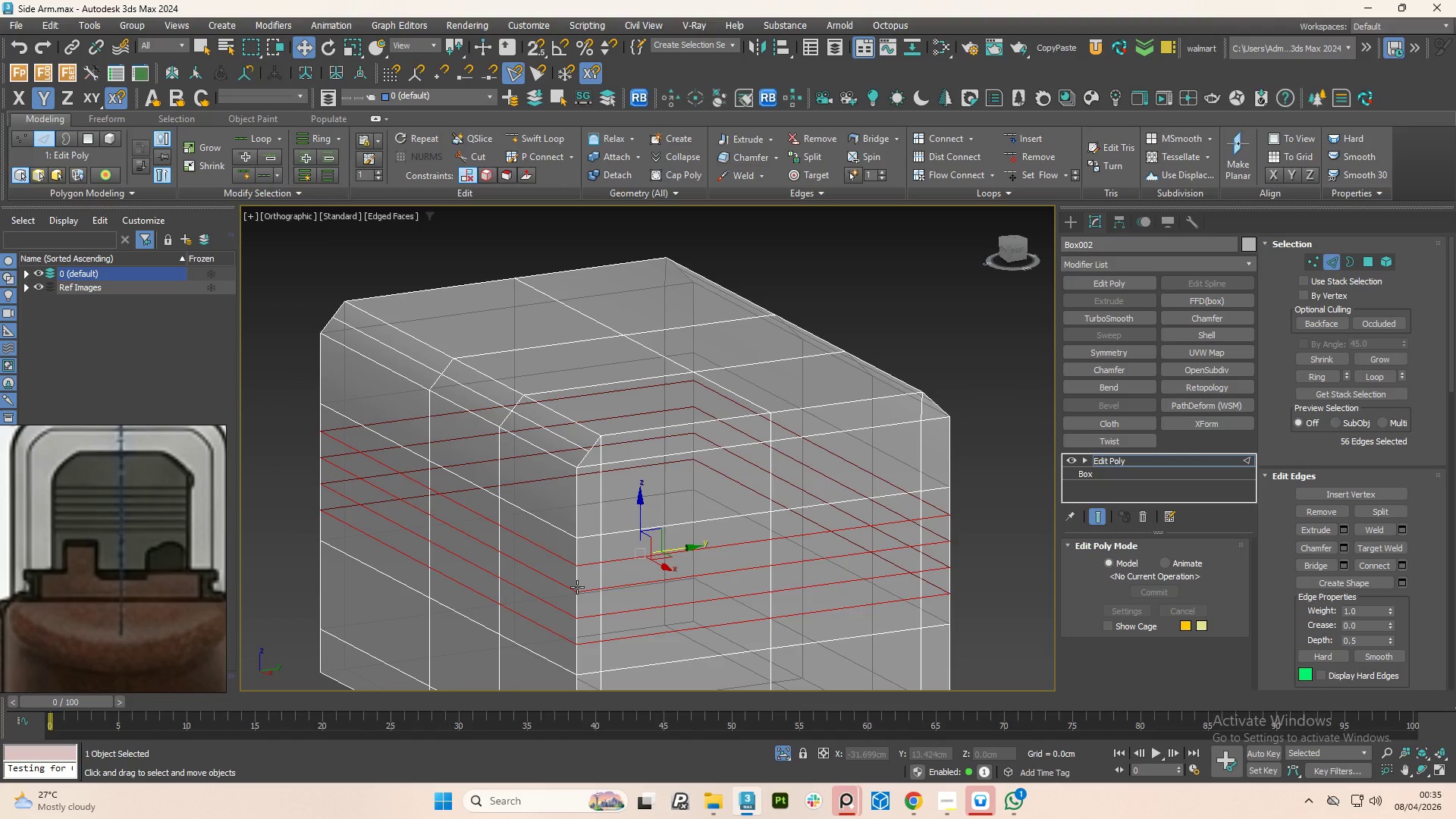 
scroll: coordinate [152, 578], scroll_direction: down, amount: 13.0
 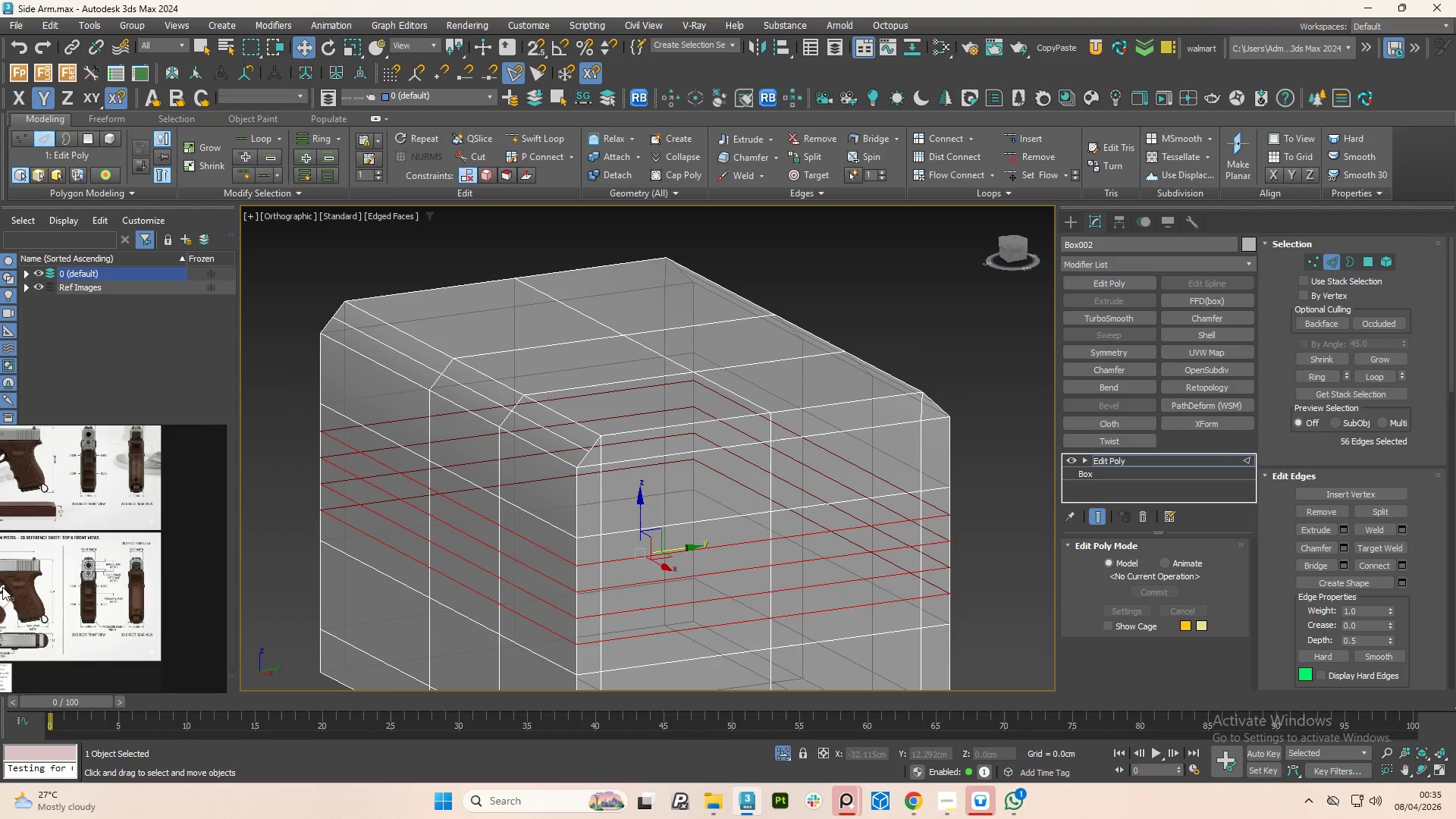 
scroll: coordinate [61, 566], scroll_direction: up, amount: 9.0
 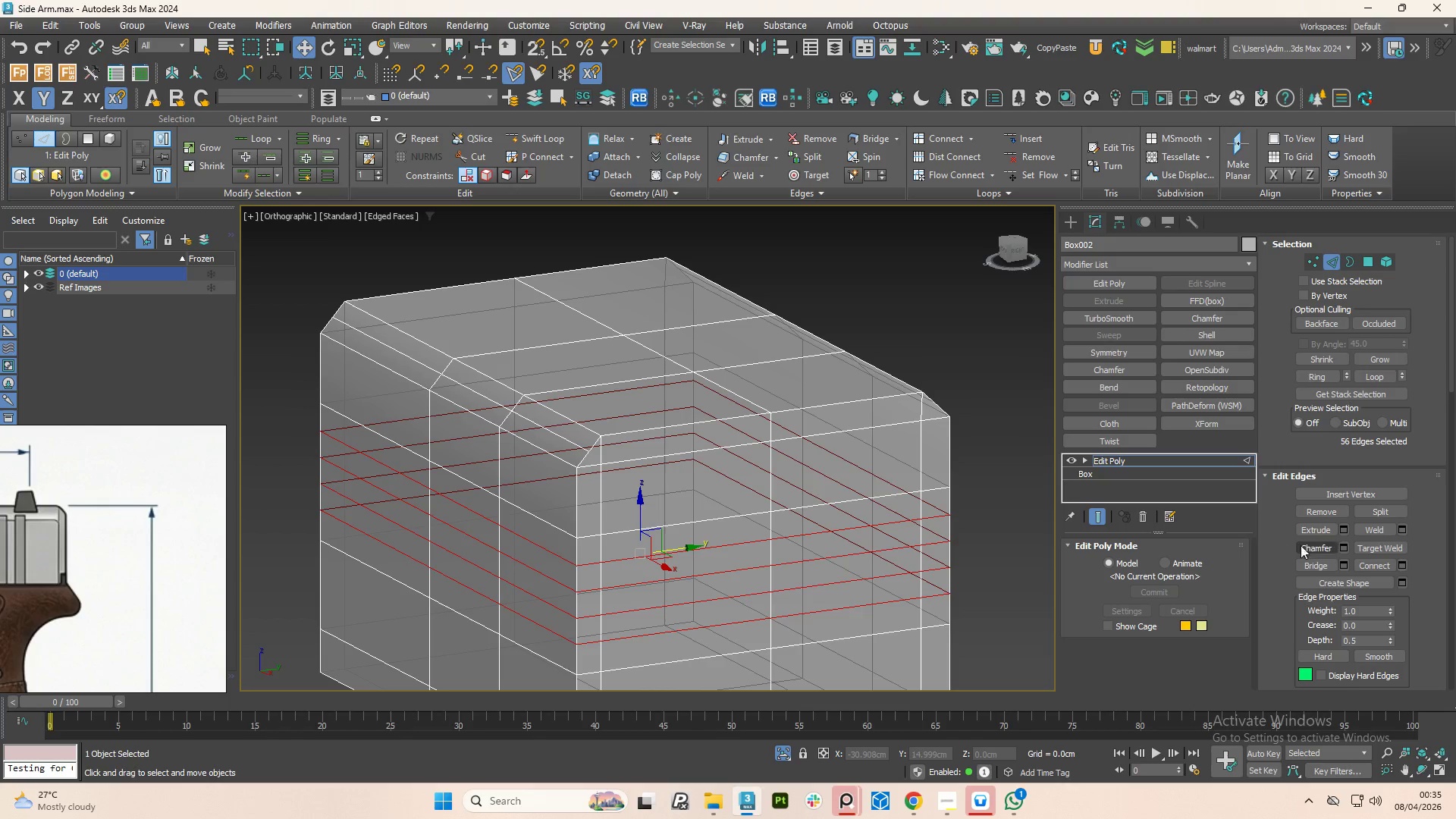 
left_click([1347, 551])
 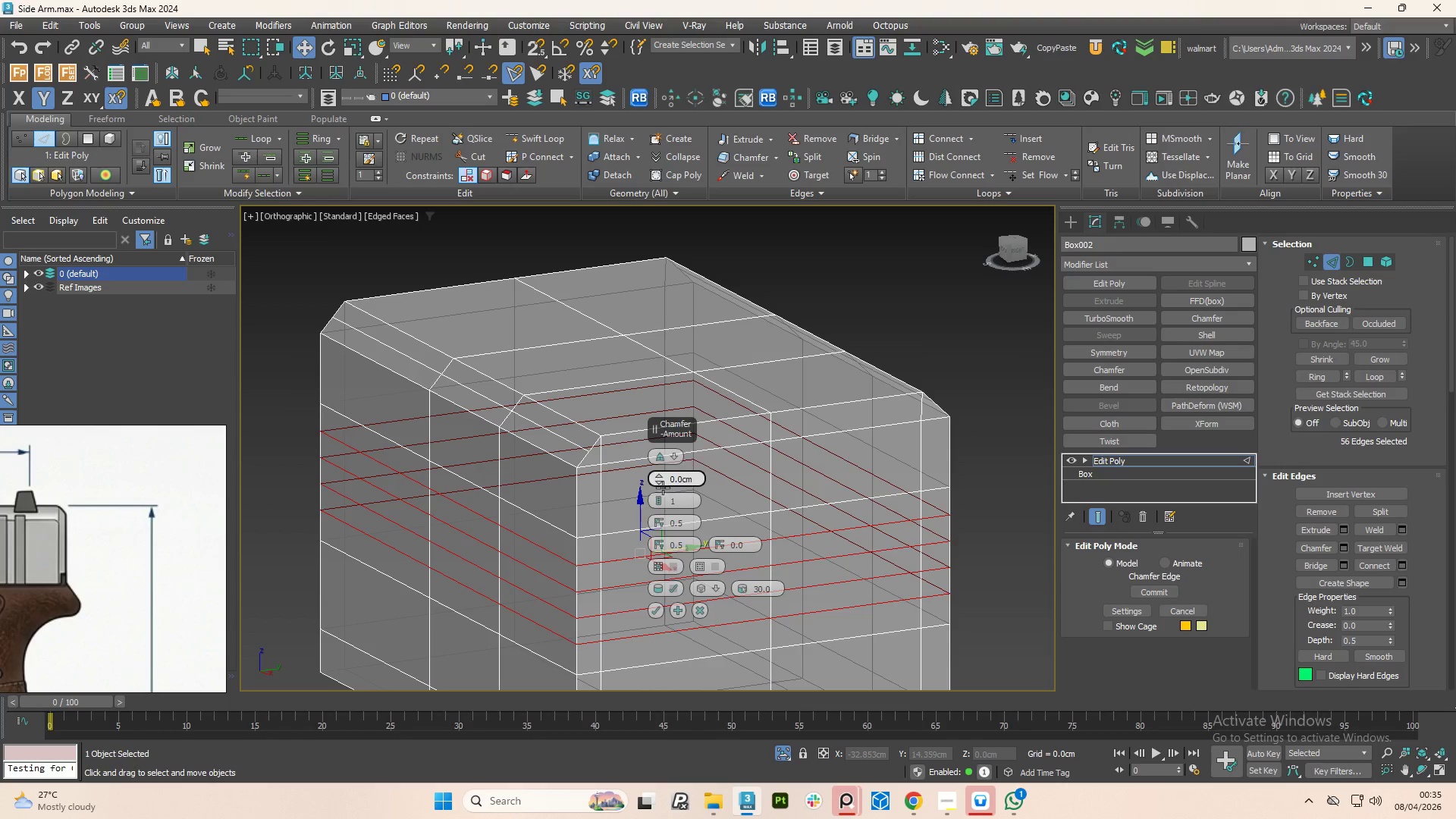 
left_click([702, 615])
 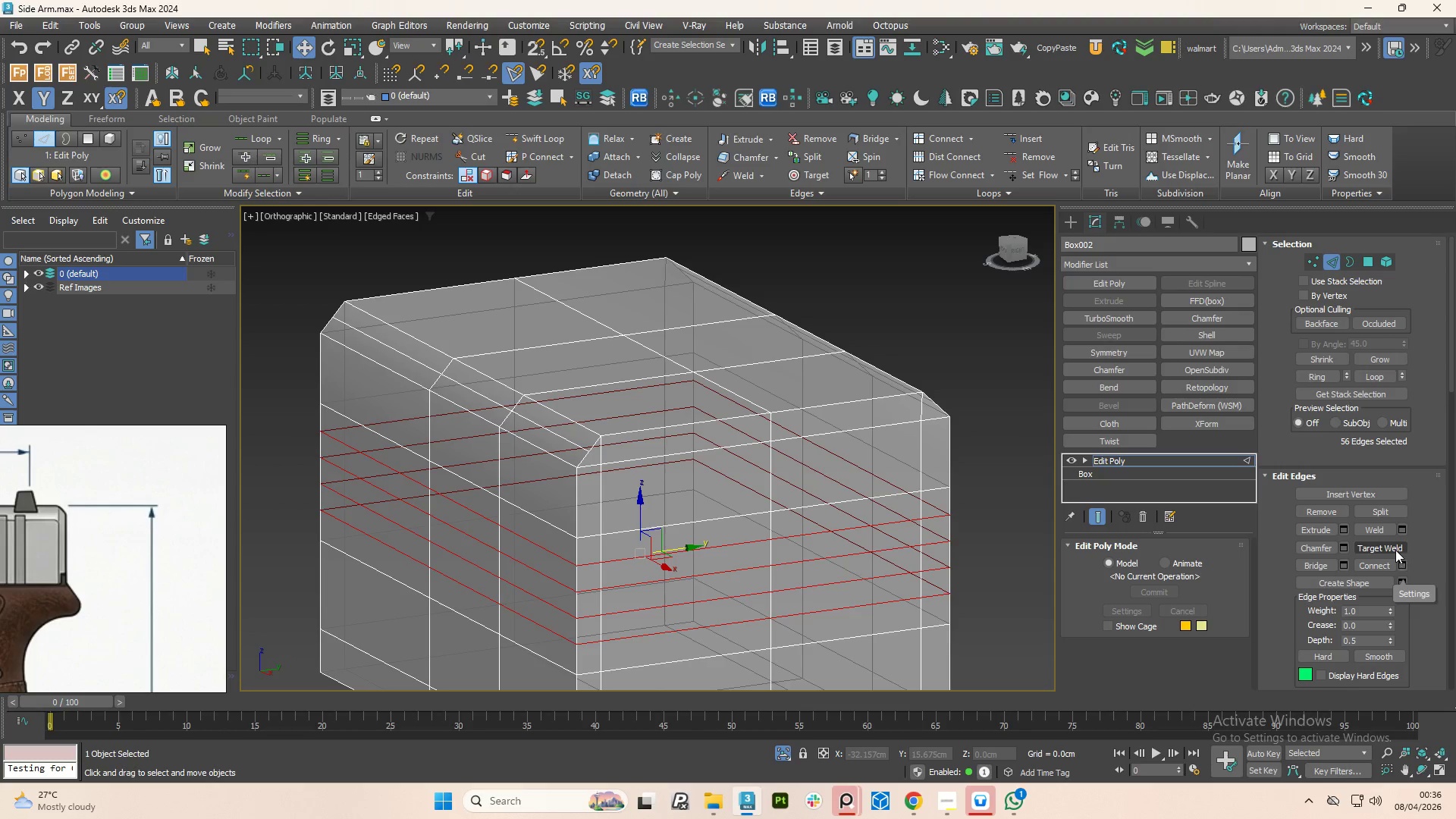 
left_click([1347, 529])
 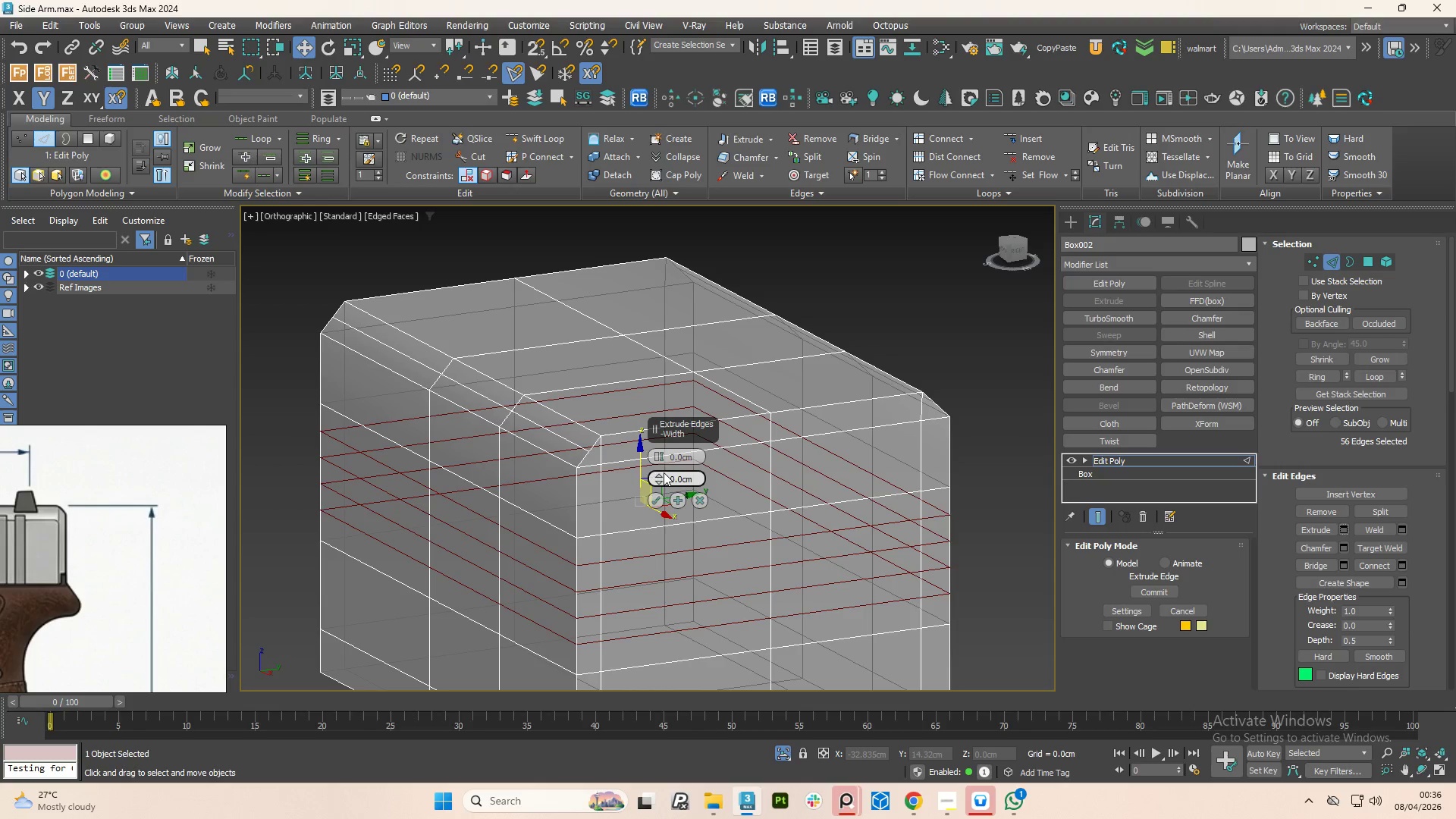 
left_click_drag(start_coordinate=[658, 477], to_coordinate=[664, 473])
 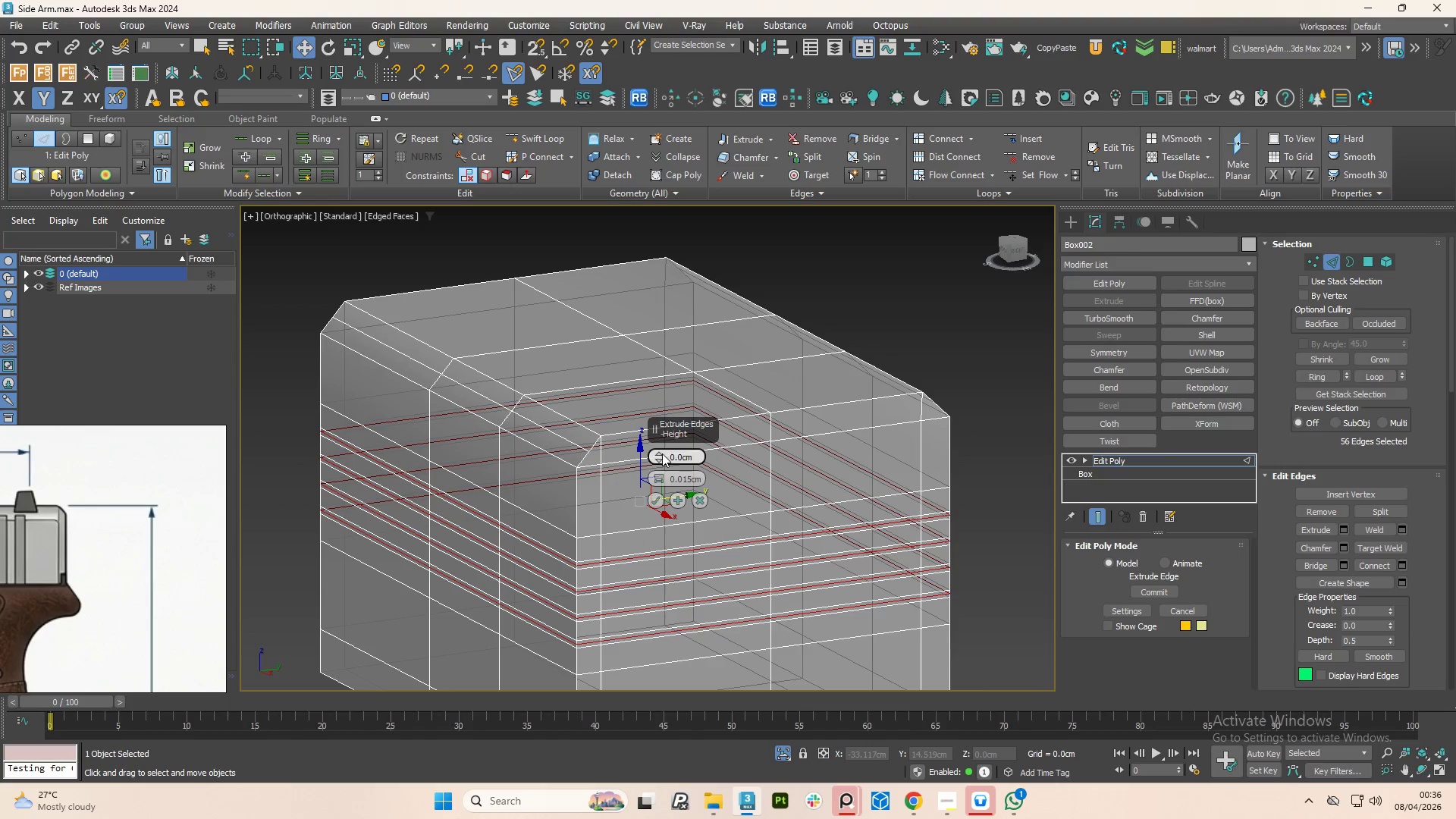 
left_click_drag(start_coordinate=[662, 453], to_coordinate=[667, 465])
 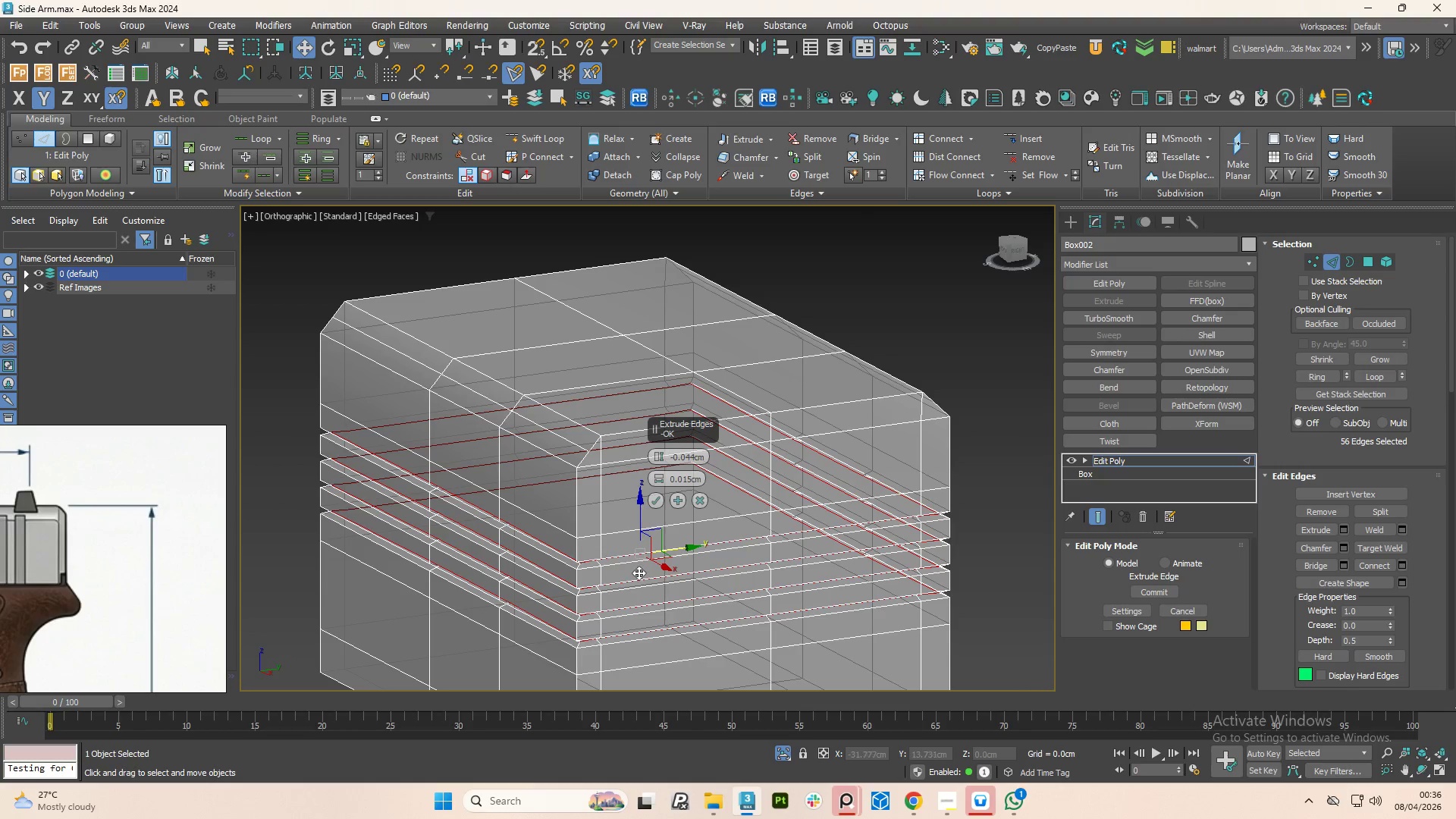 
scroll: coordinate [607, 597], scroll_direction: up, amount: 3.0
 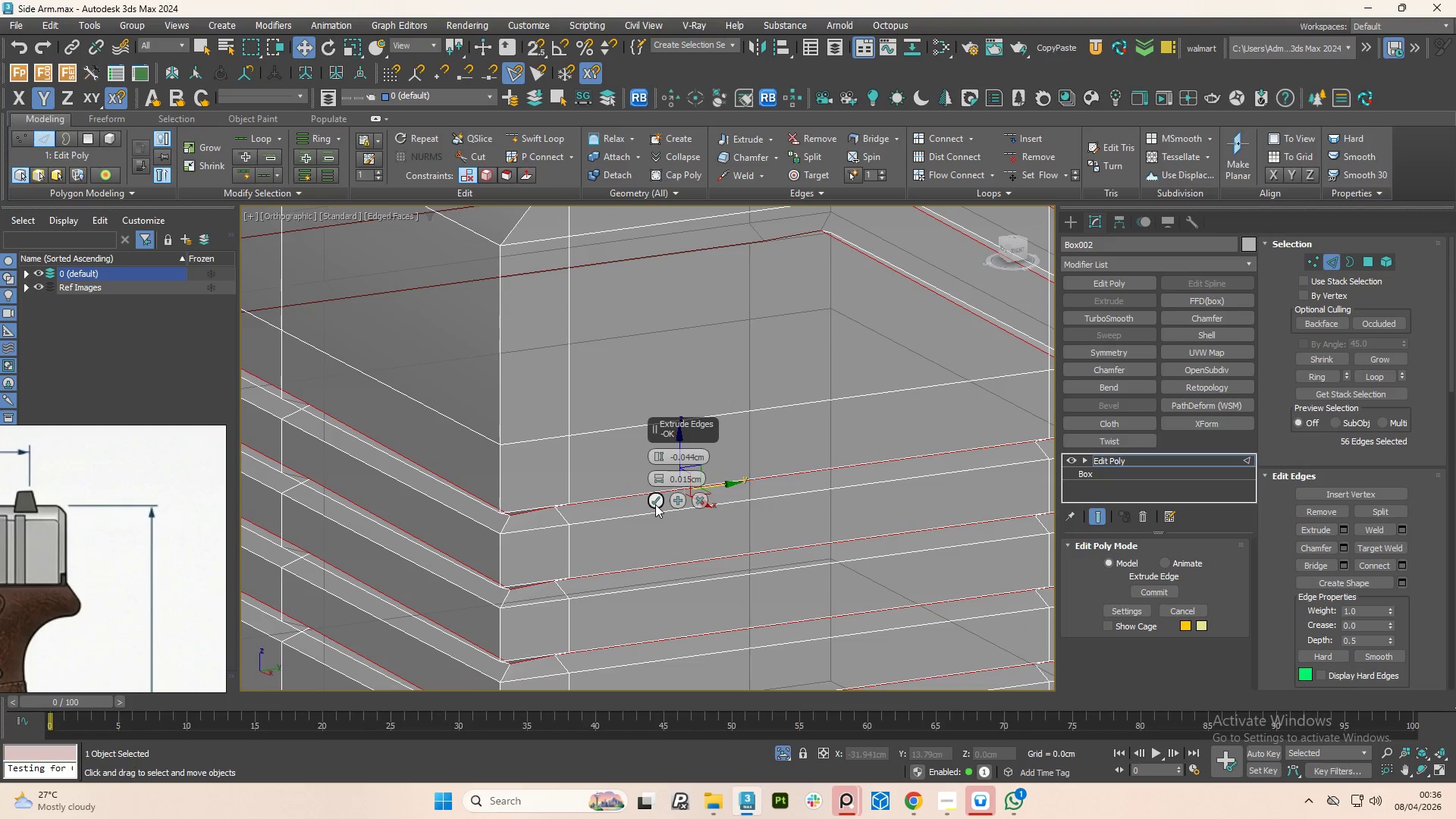 
left_click([655, 504])
 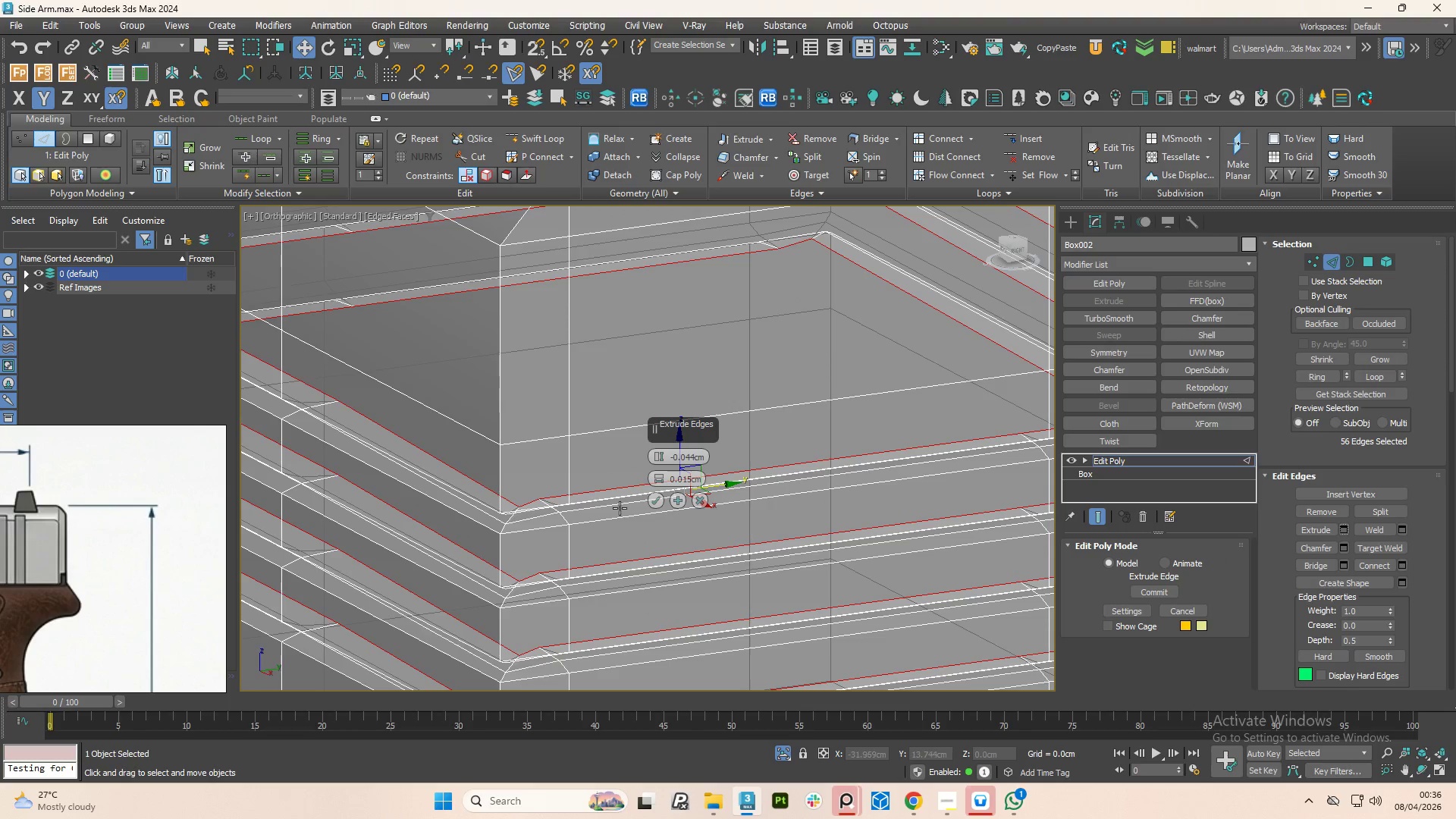 
wait(5.45)
 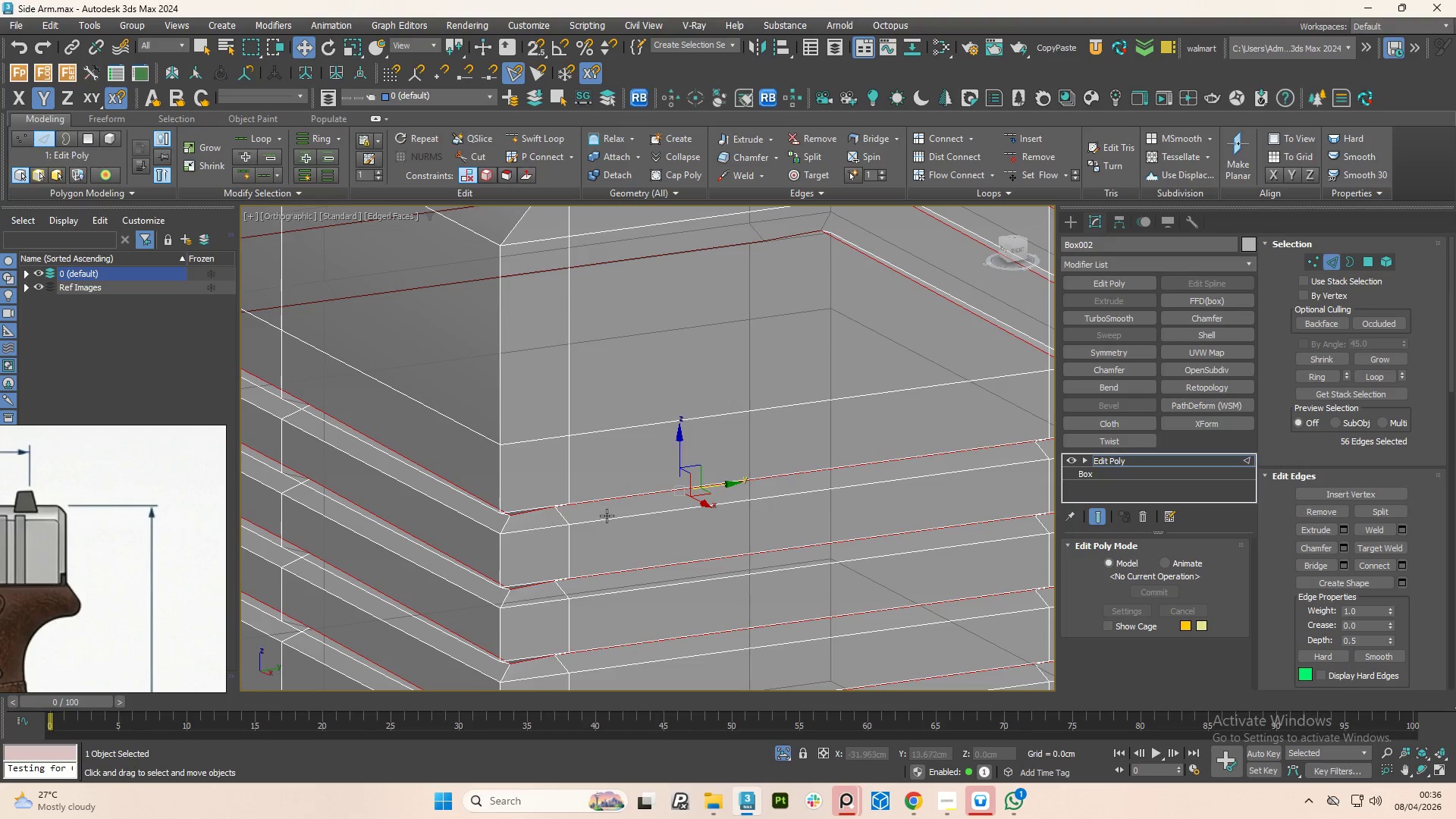 
left_click_drag(start_coordinate=[660, 482], to_coordinate=[661, 475])
 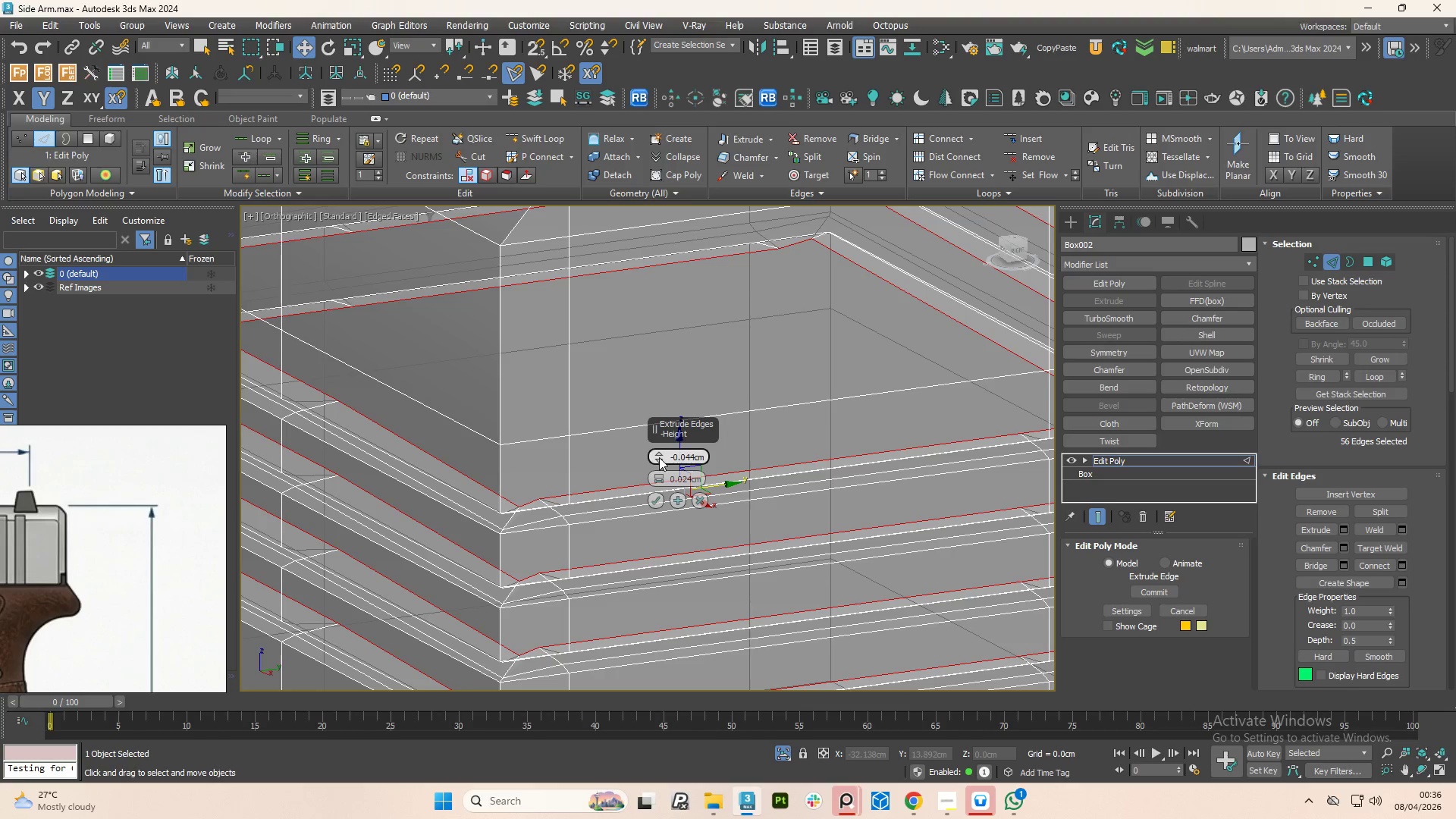 
left_click_drag(start_coordinate=[659, 457], to_coordinate=[626, 409])
 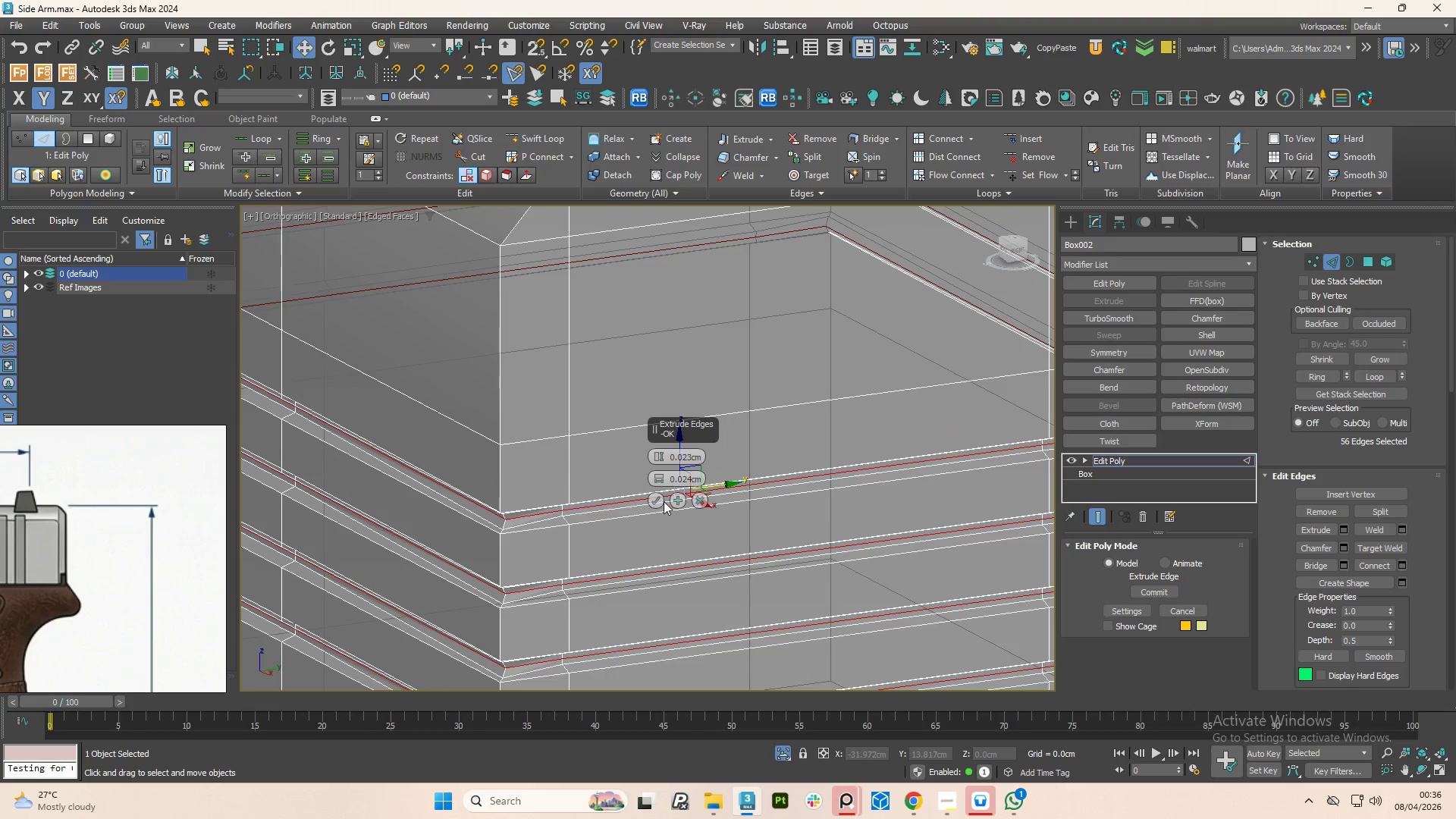 
left_click([660, 500])
 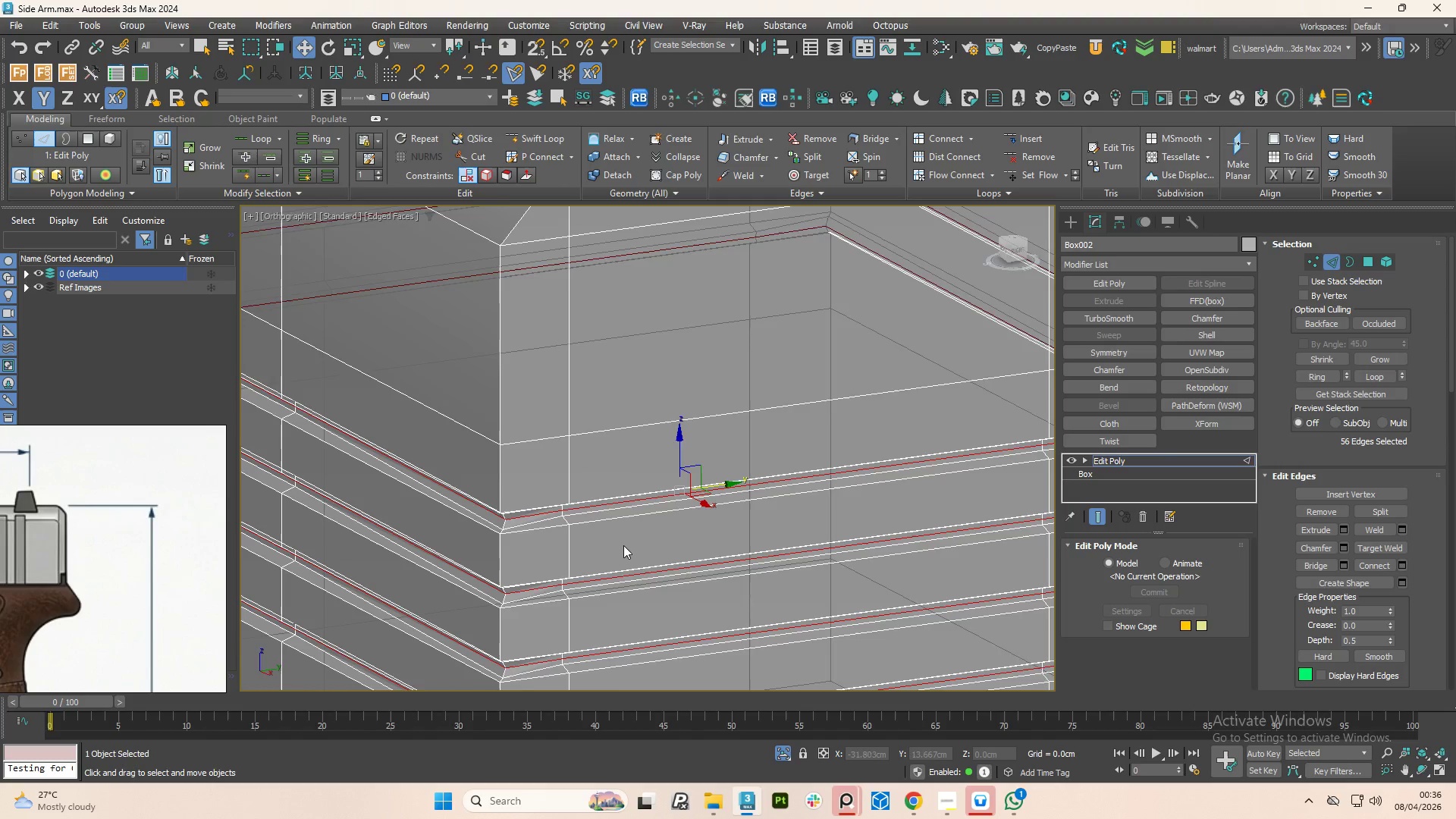 
scroll: coordinate [612, 559], scroll_direction: down, amount: 2.0
 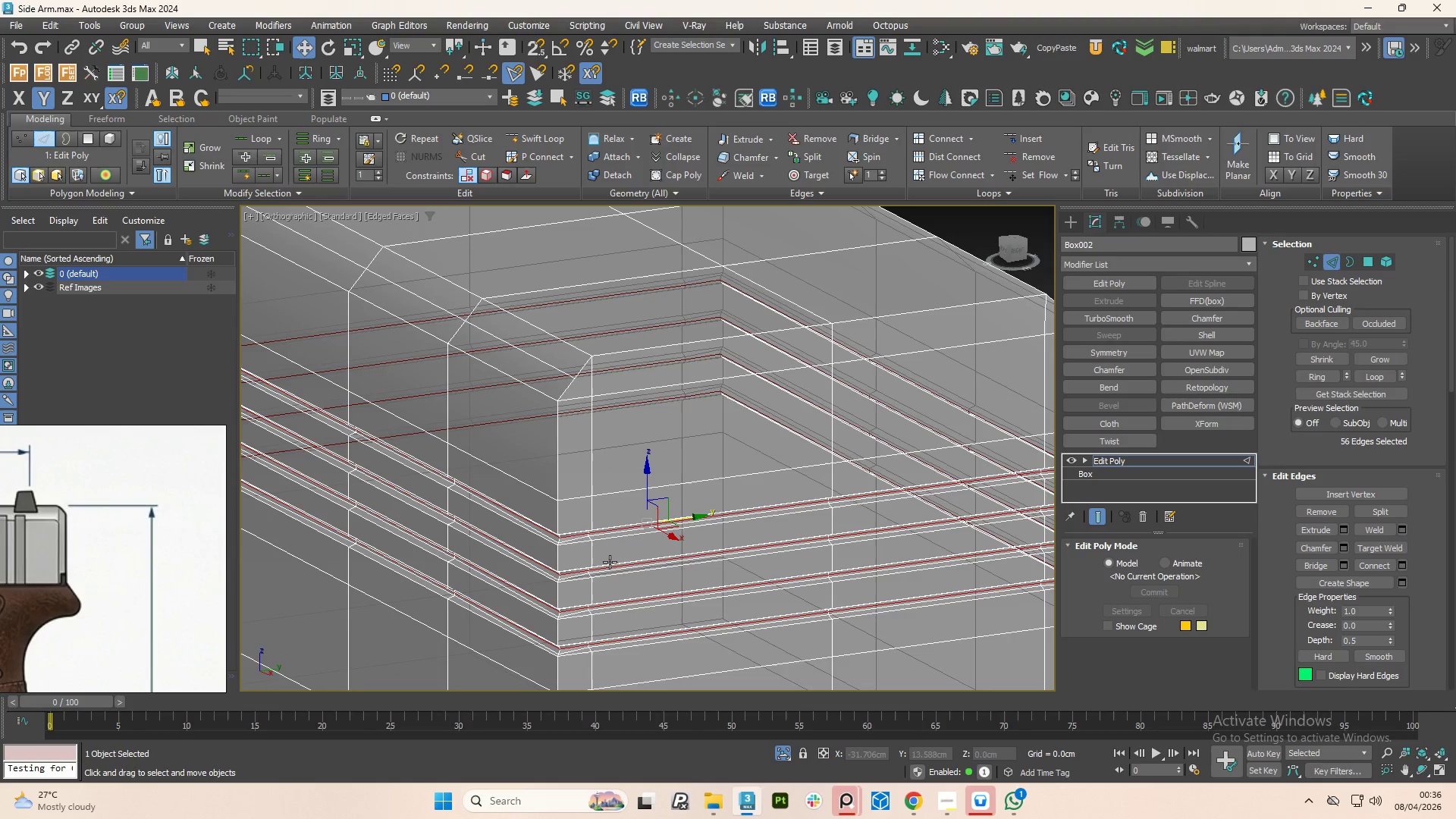 
key(Alt+X)
 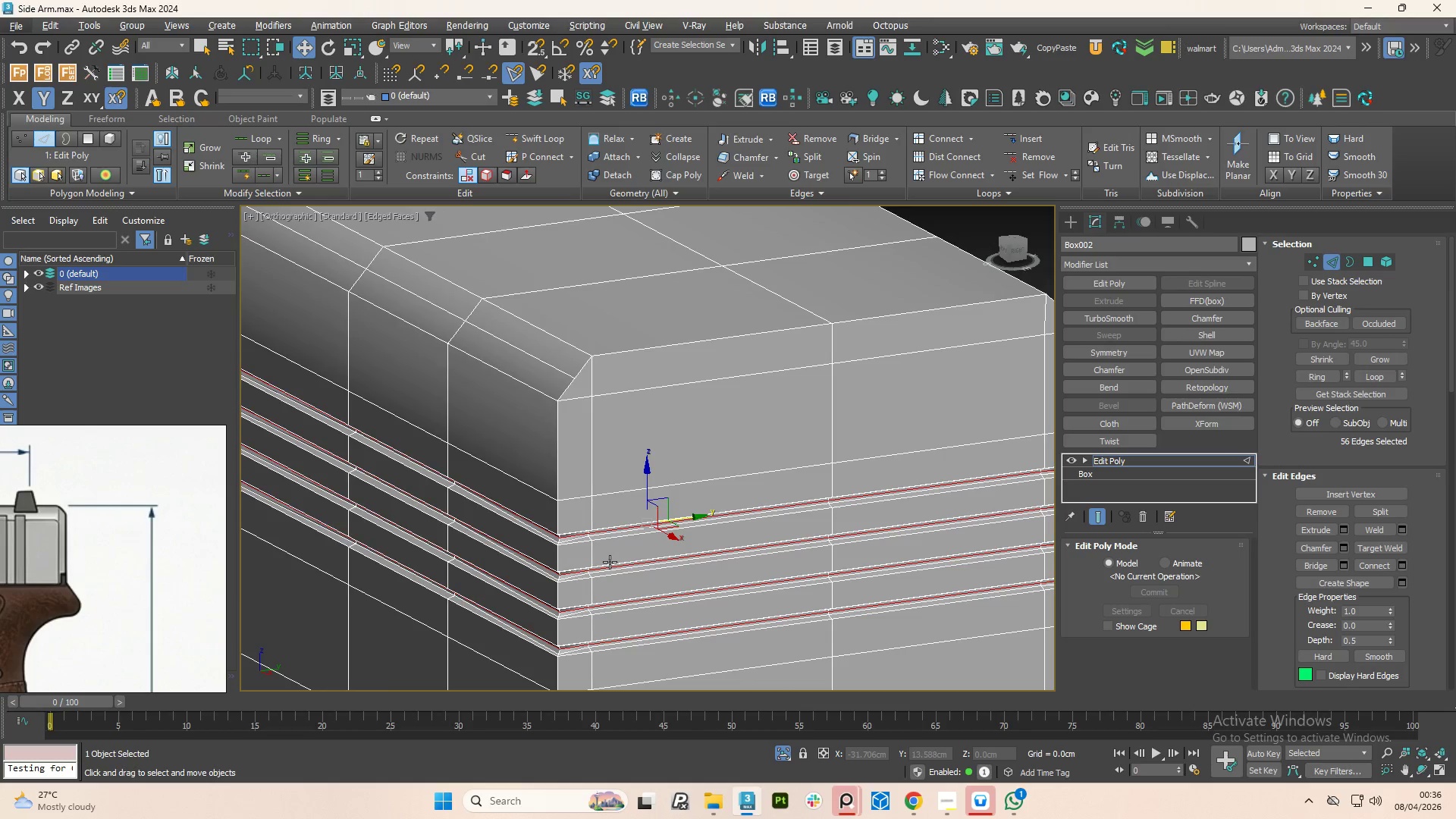 
hold_key(key=AltLeft, duration=1.52)
 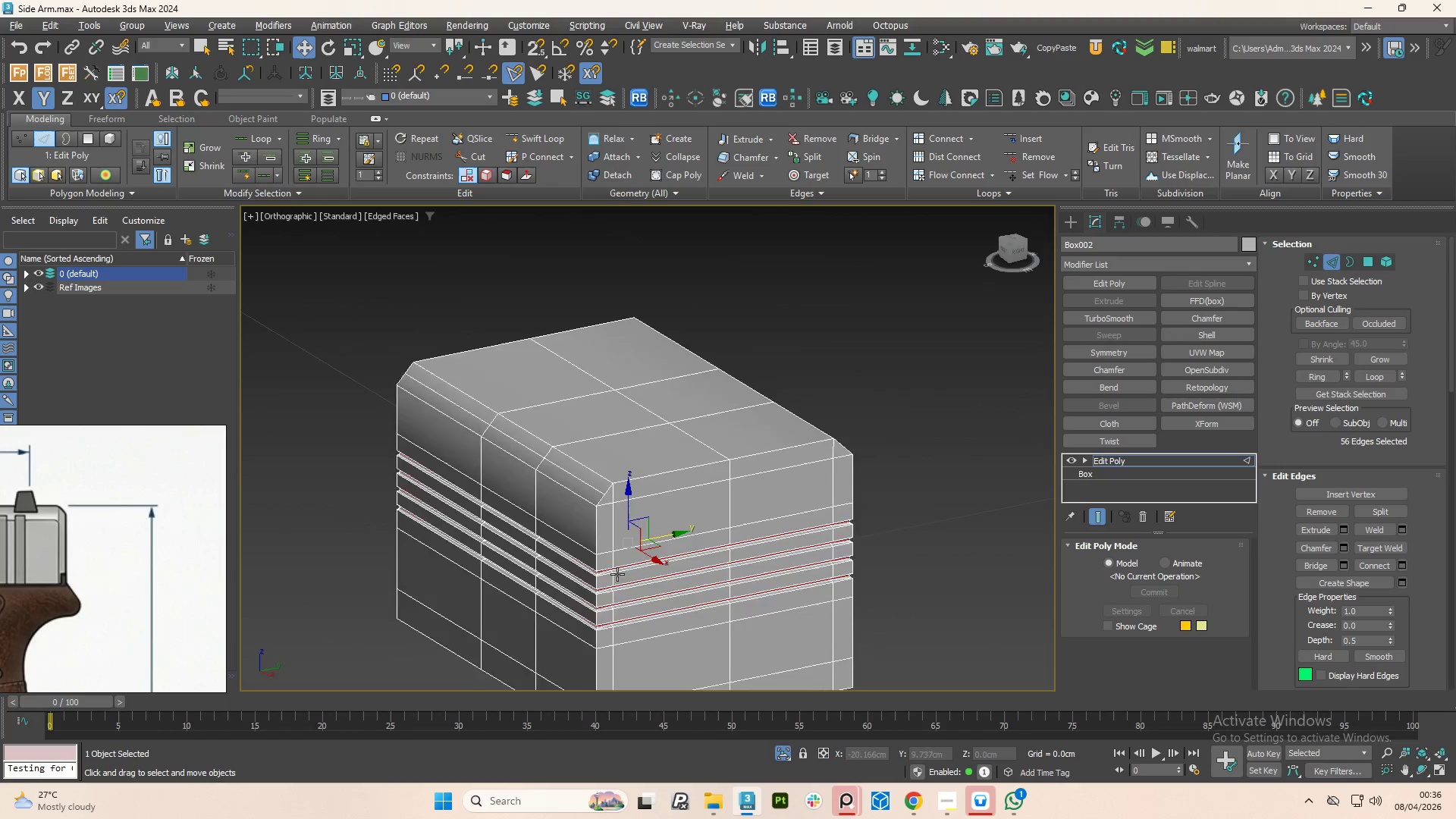 
scroll: coordinate [609, 564], scroll_direction: down, amount: 2.0
 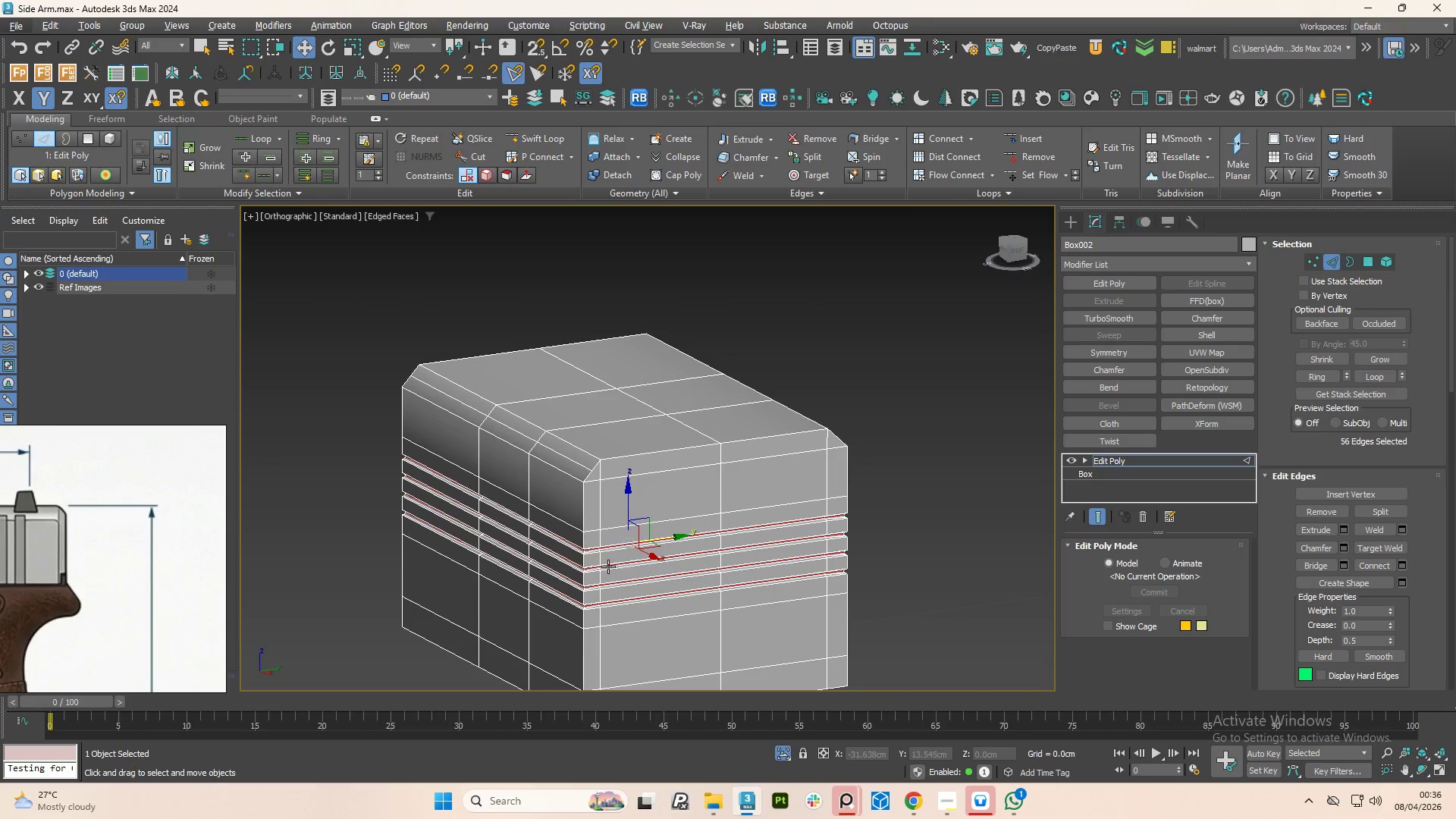 
hold_key(key=AltLeft, duration=0.95)
 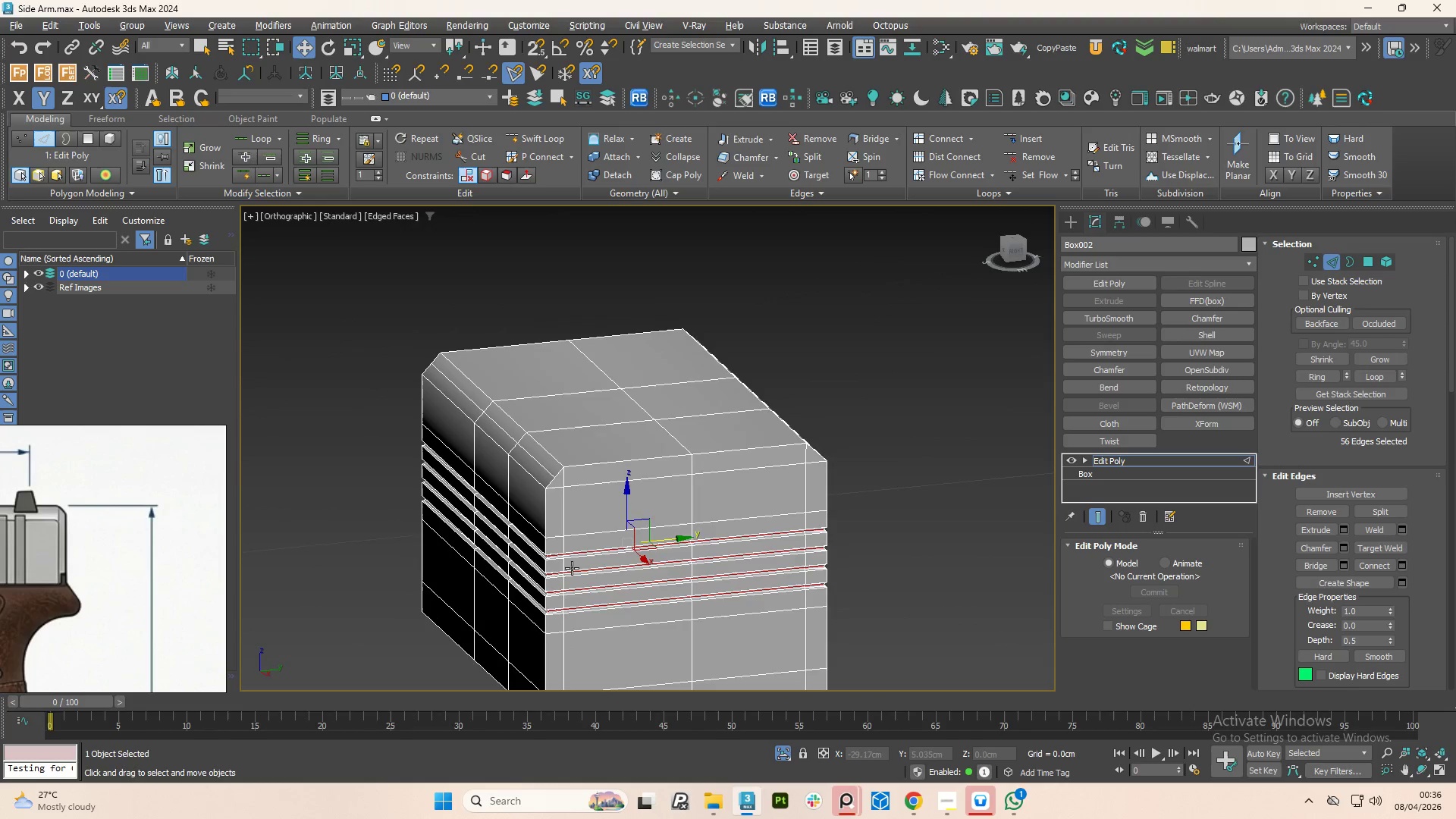 
scroll: coordinate [564, 565], scroll_direction: up, amount: 3.0
 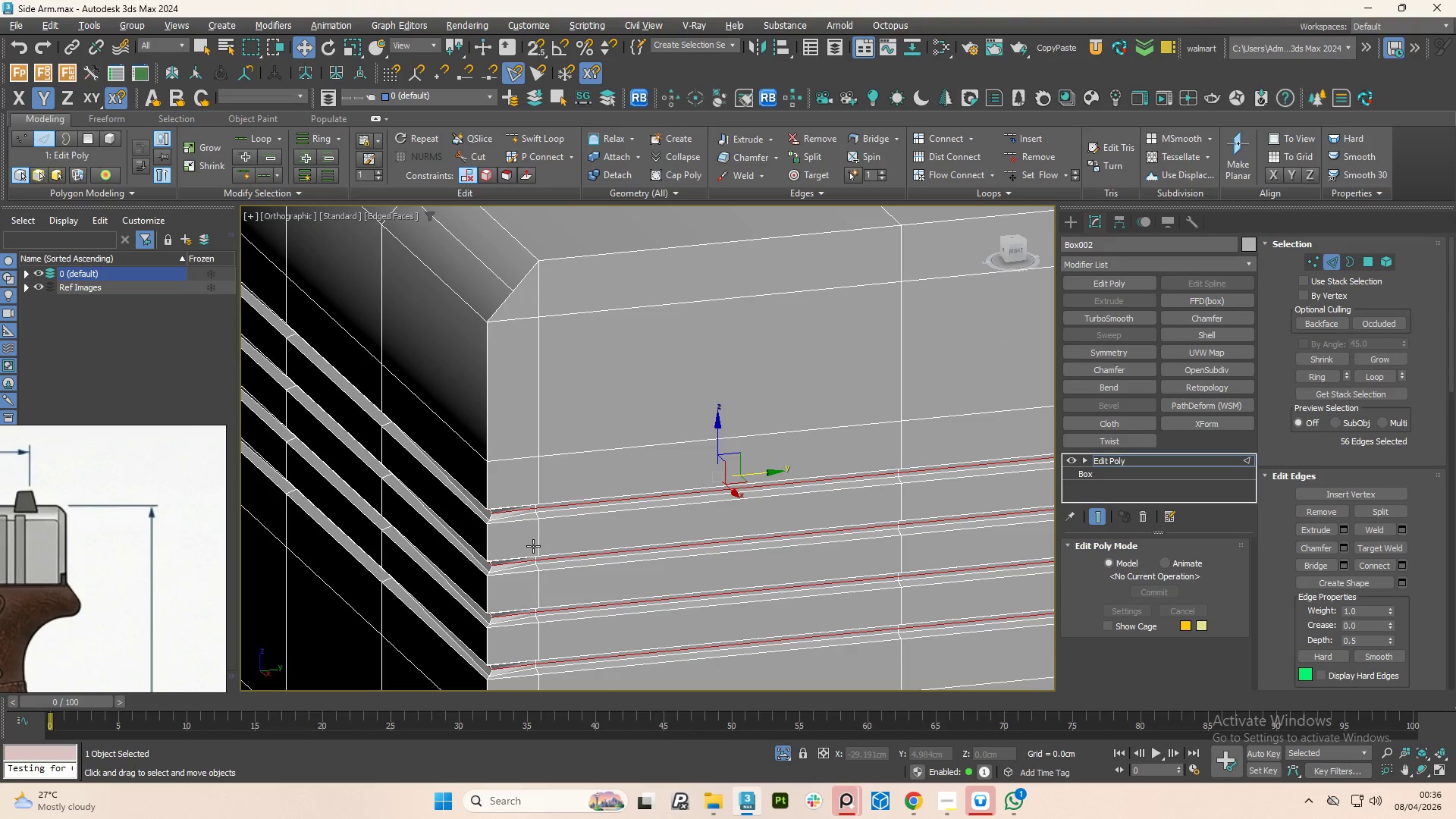 
scroll: coordinate [533, 546], scroll_direction: down, amount: 1.0
 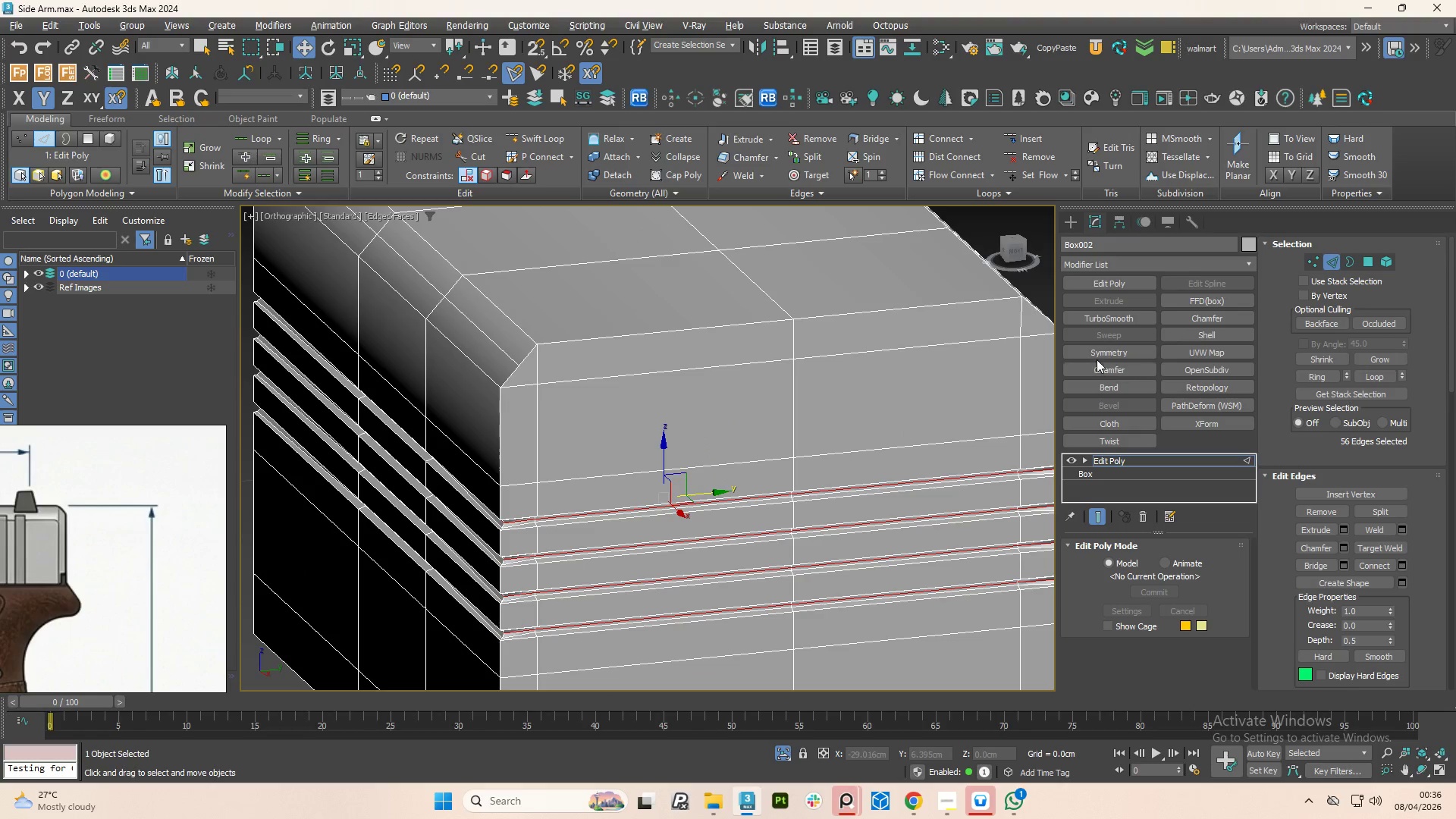 
left_click([1103, 321])
 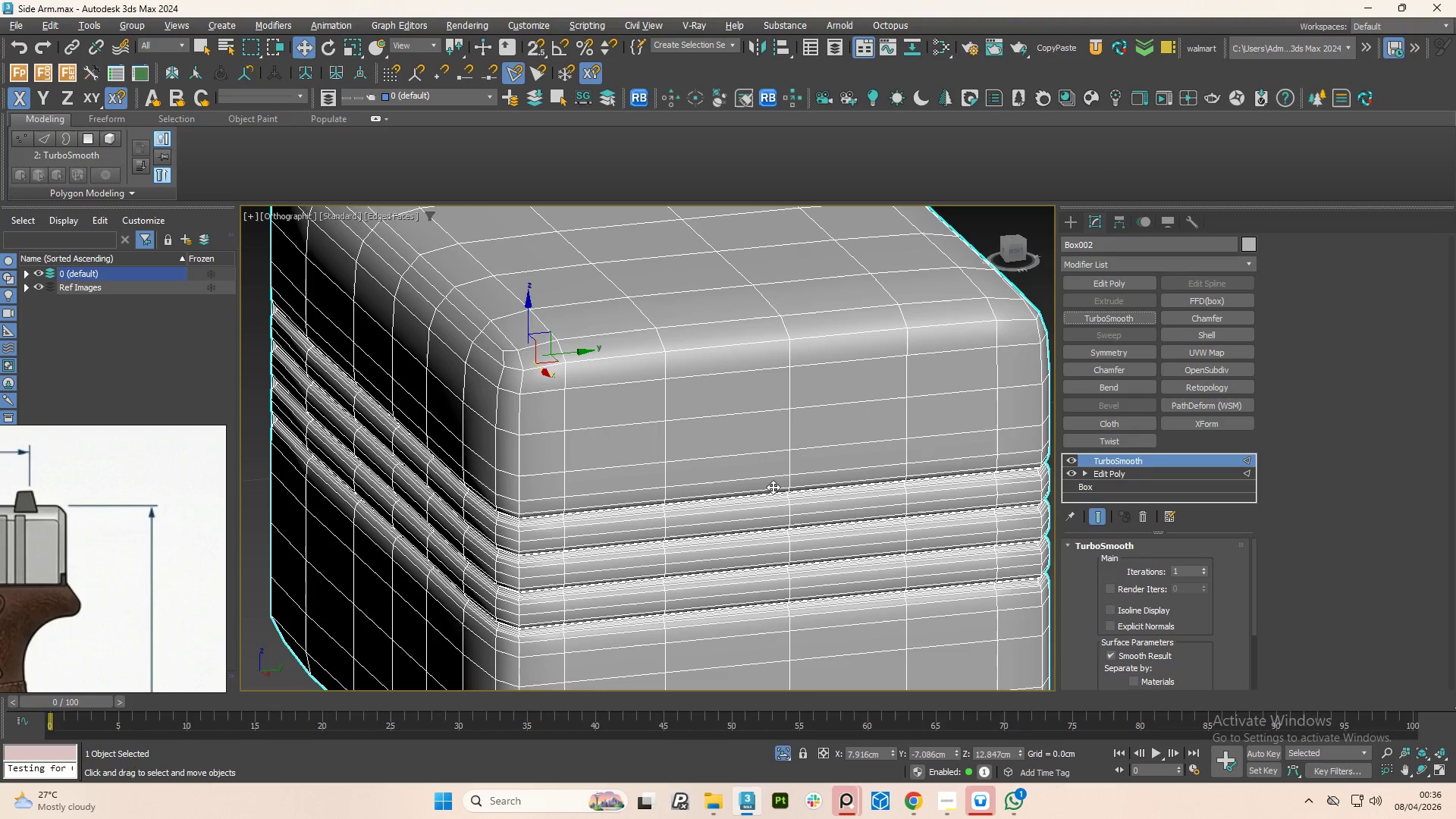 
key(Control+Z)
 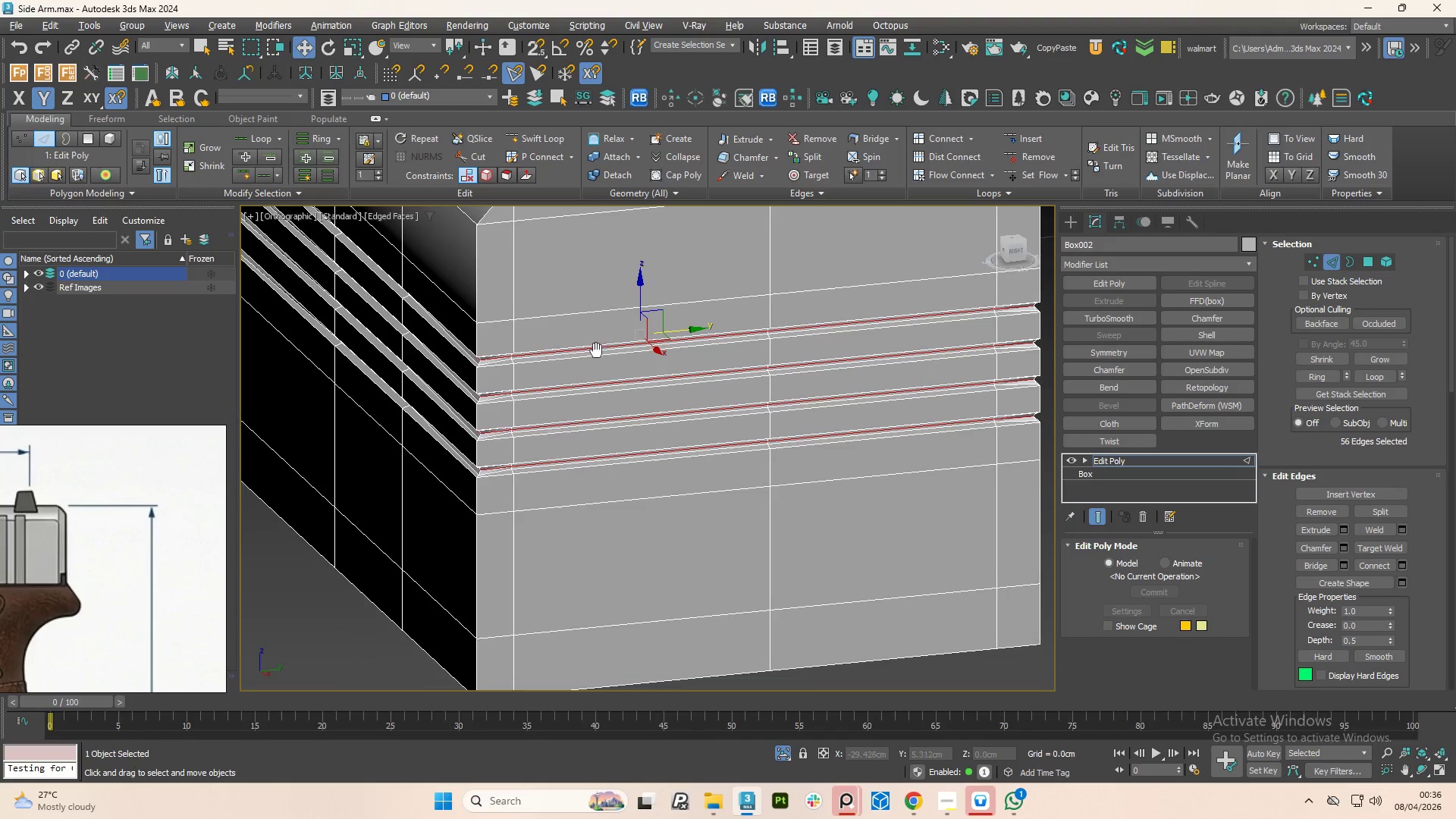 
scroll: coordinate [533, 532], scroll_direction: down, amount: 1.0
 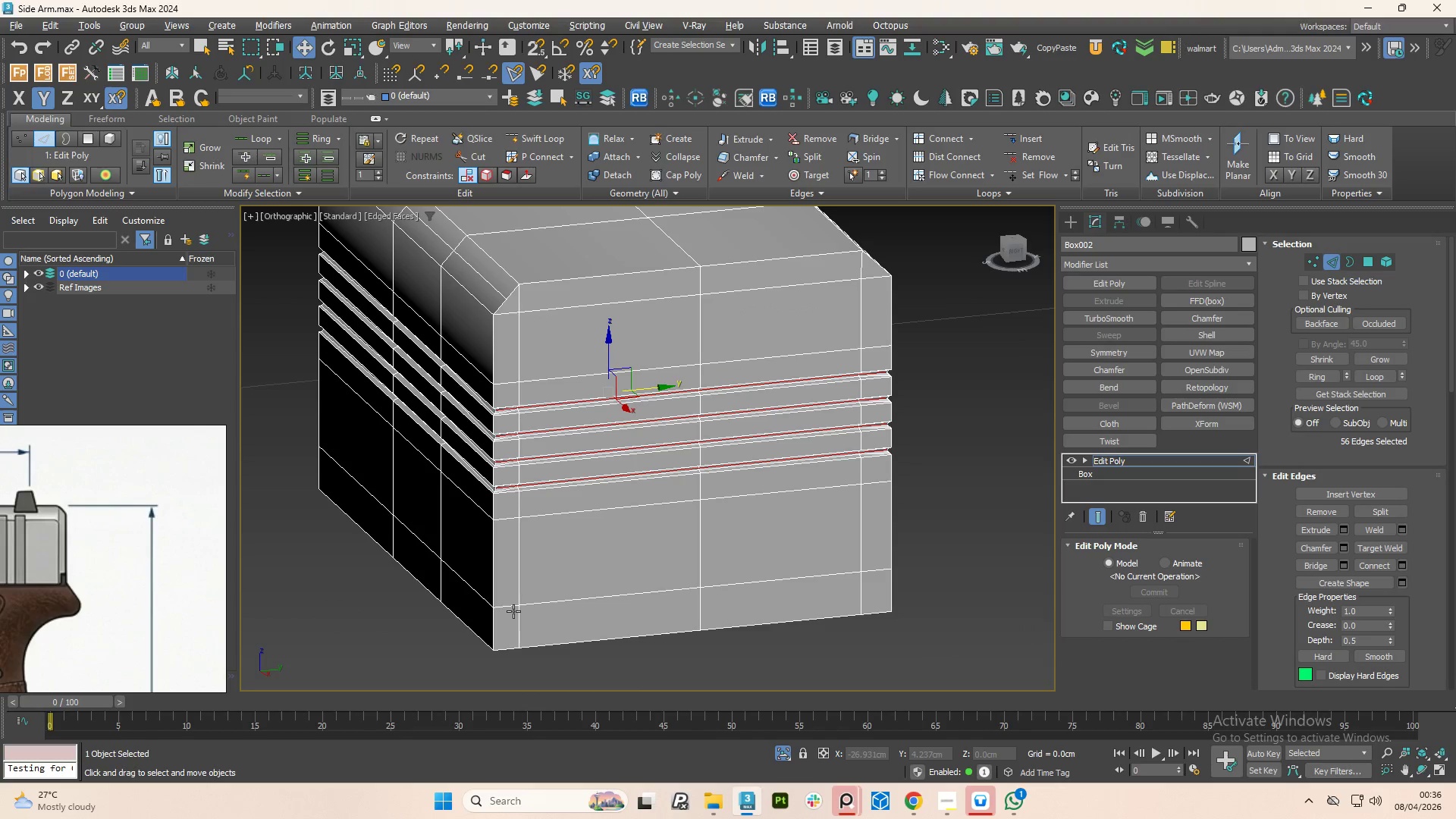 
key(Alt+1)
 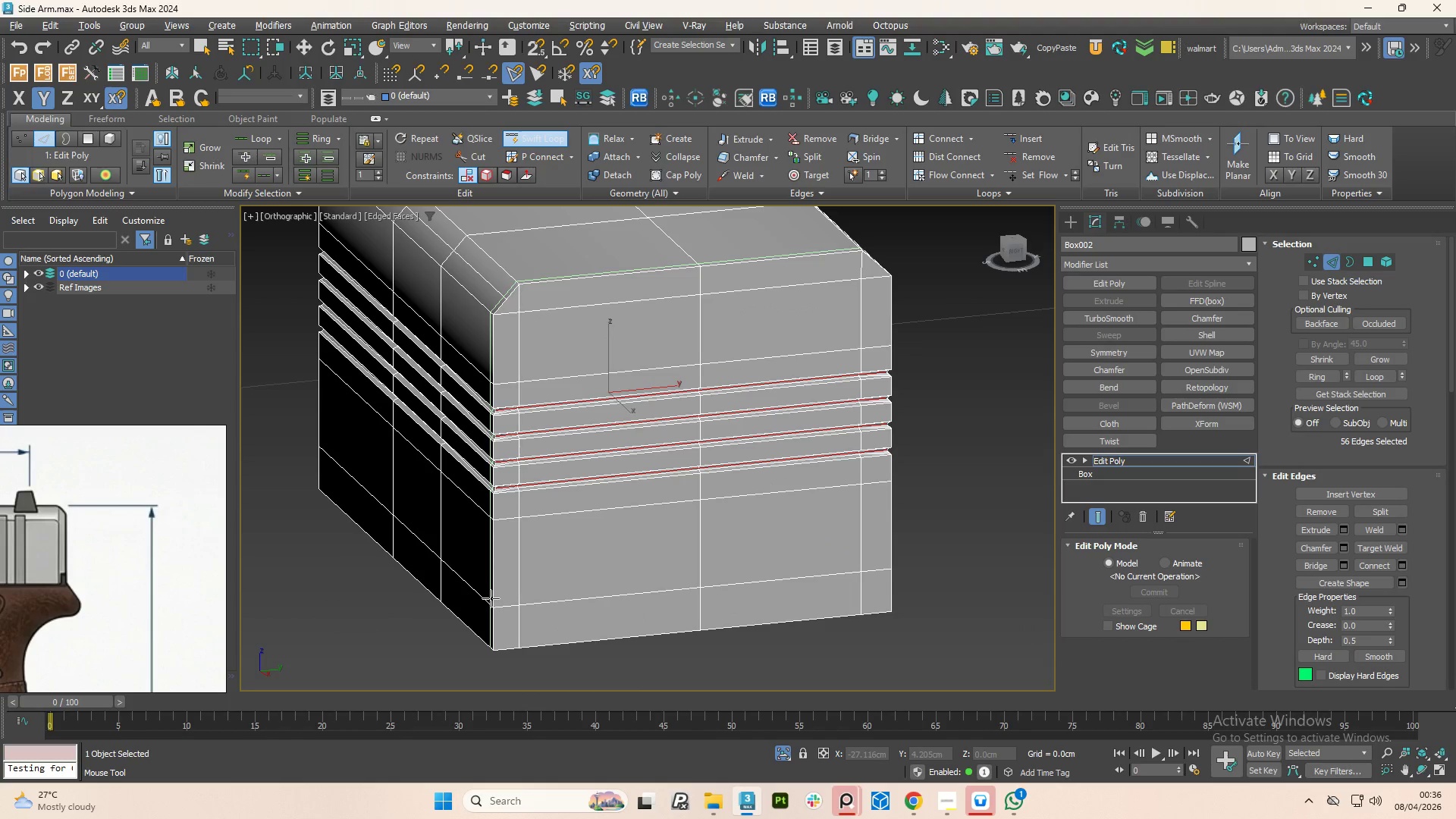 
wait(5.56)
 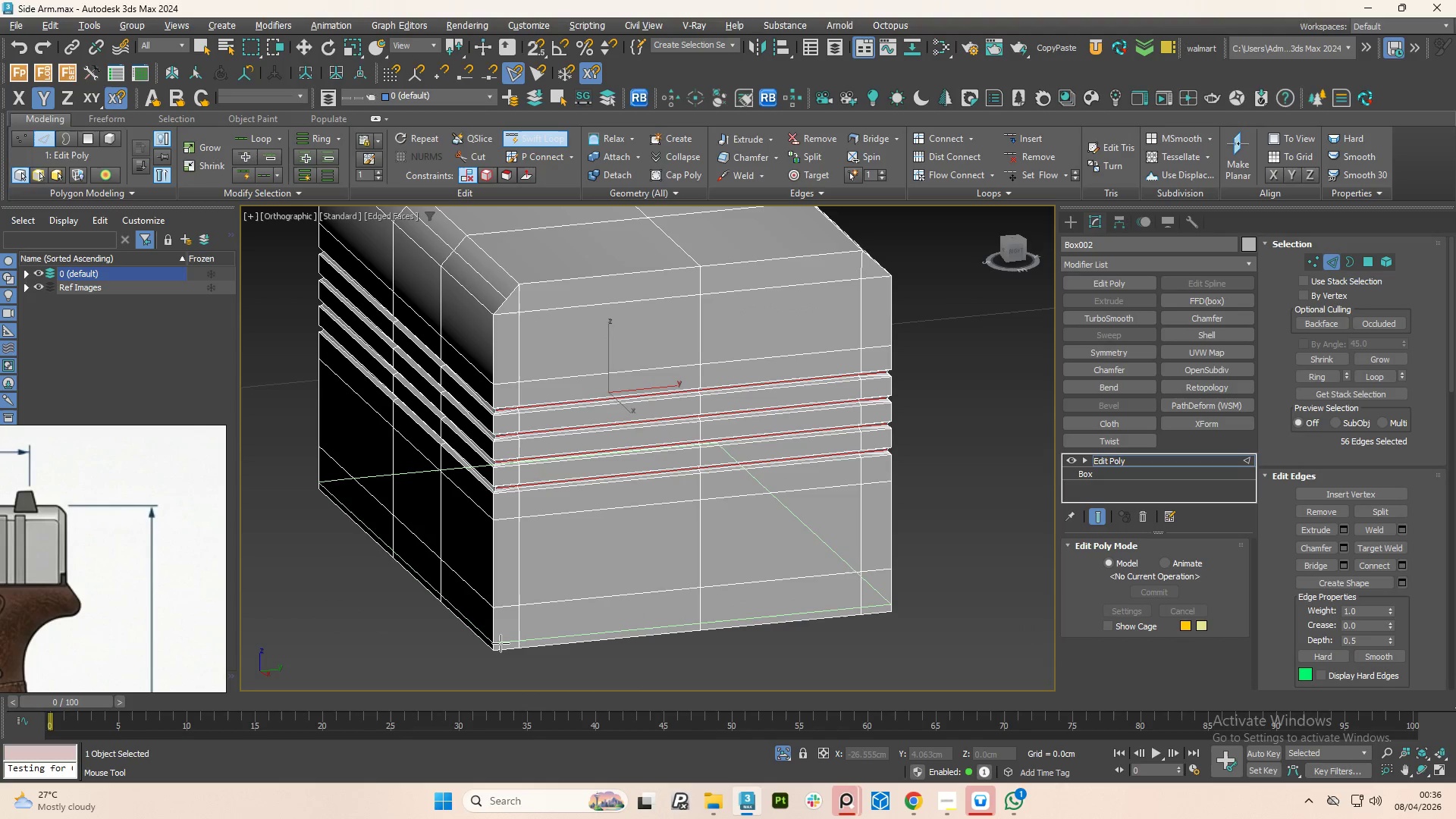 
left_click([494, 646])
 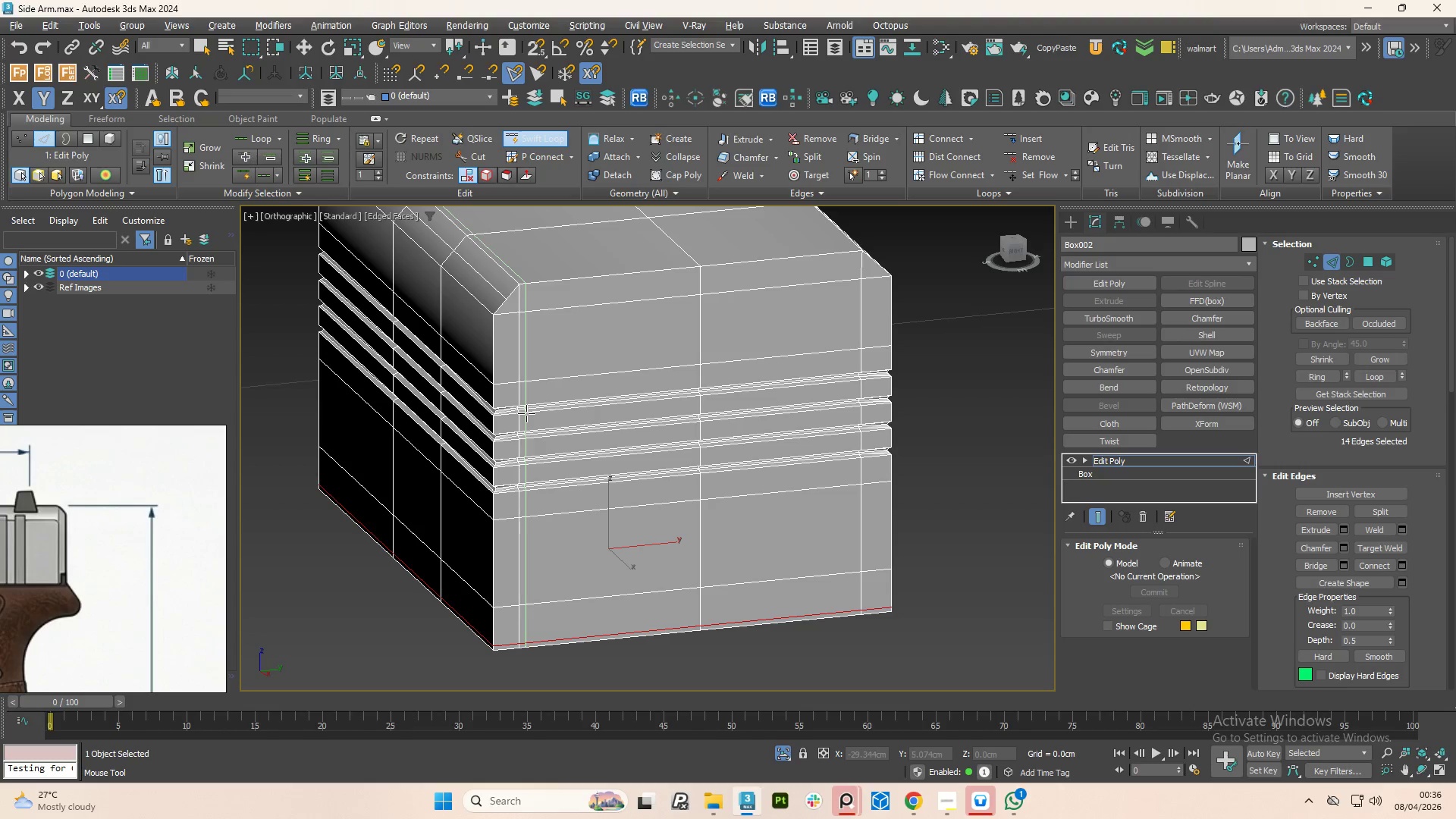 
left_click([526, 413])
 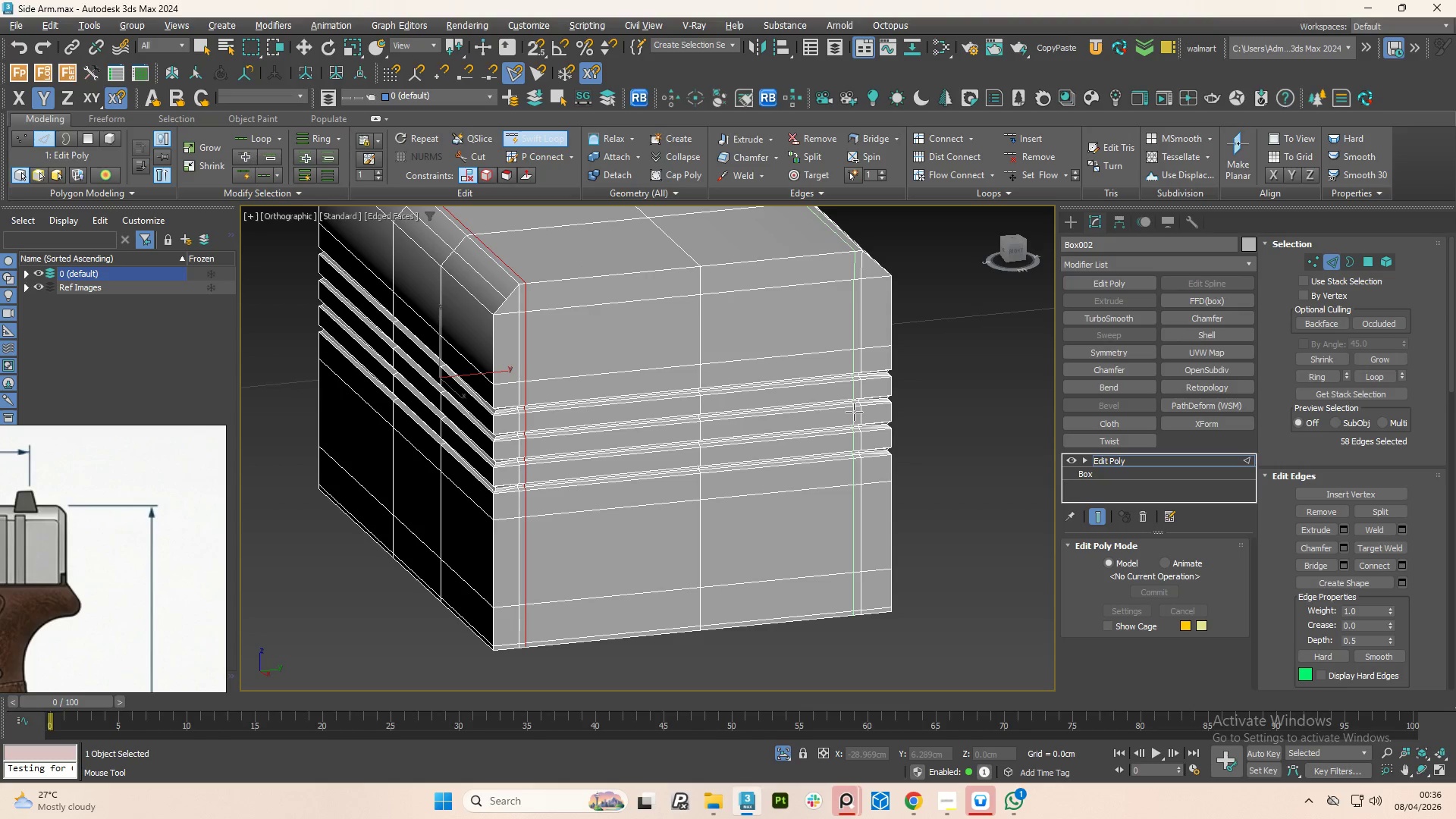 
left_click([856, 412])
 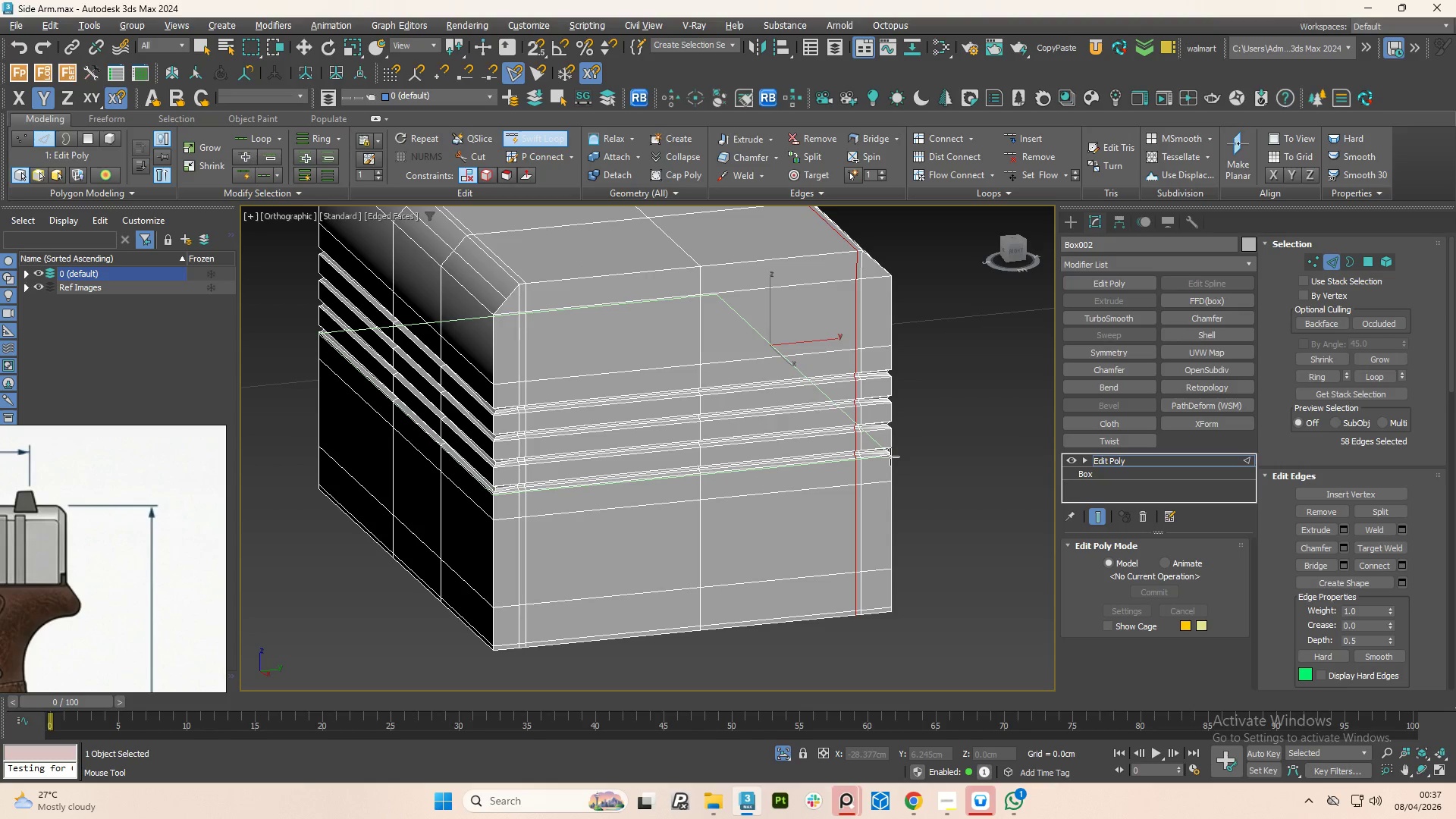 
left_click([890, 459])
 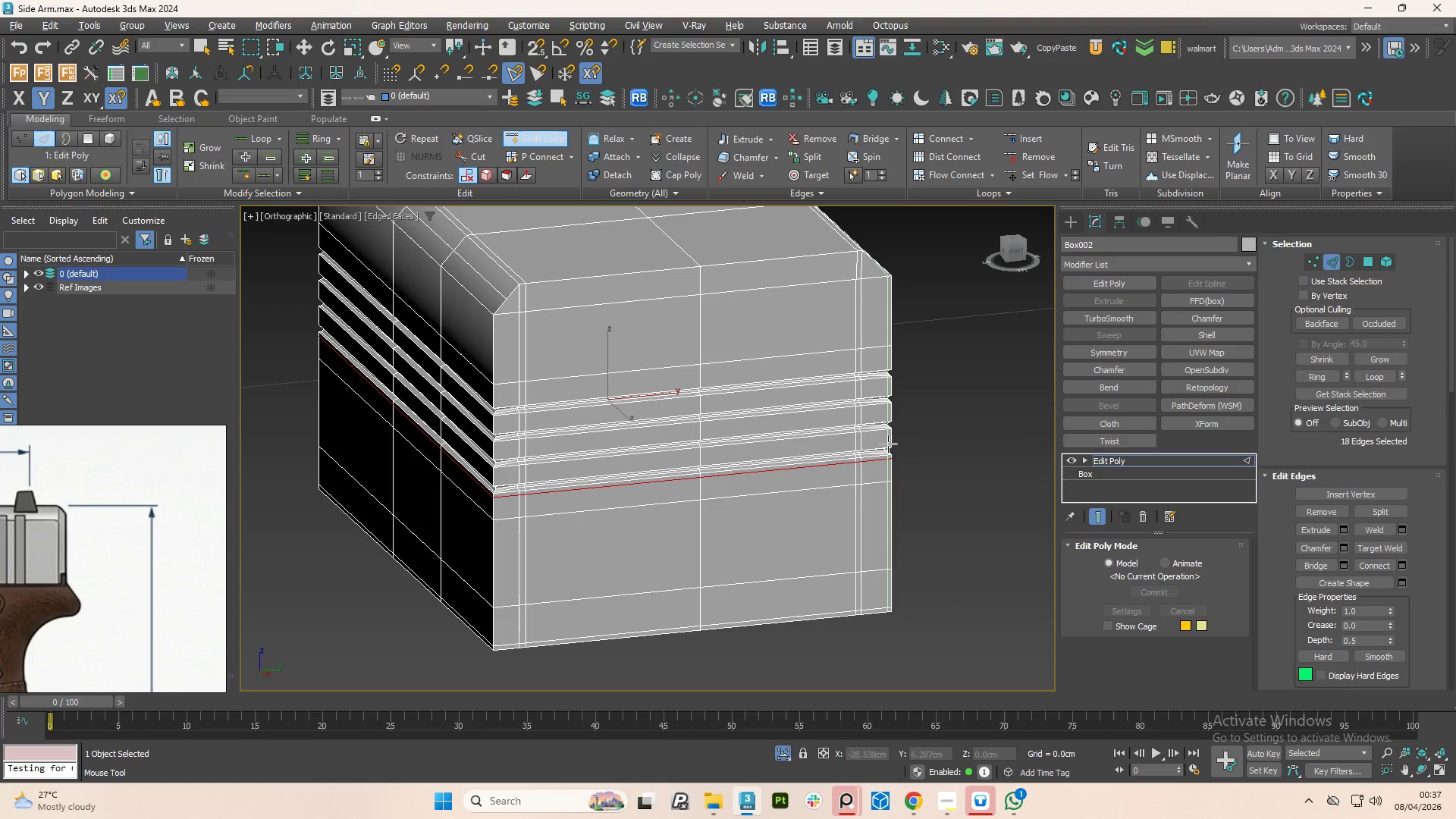 
left_click([890, 444])
 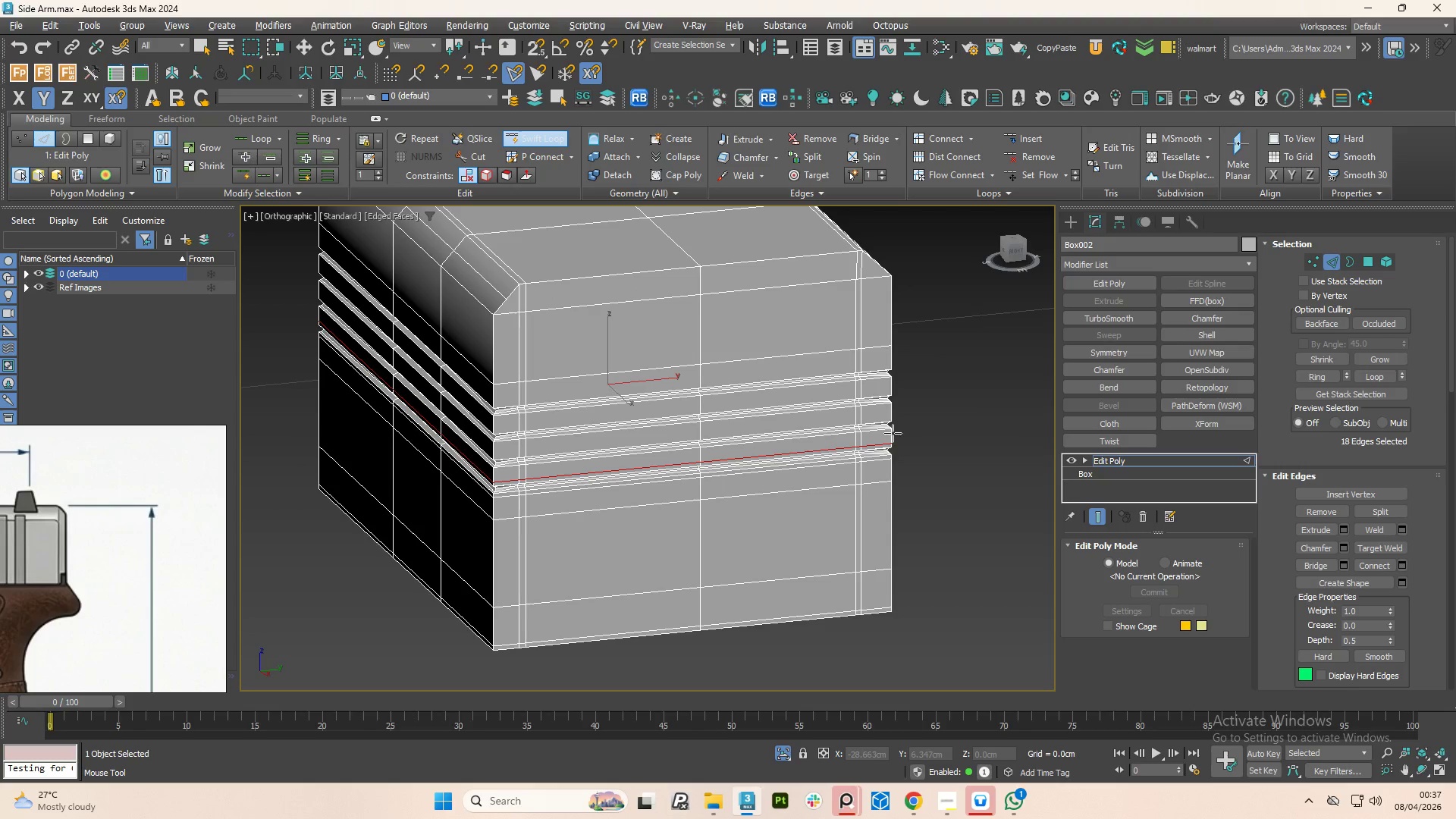 
left_click([890, 433])
 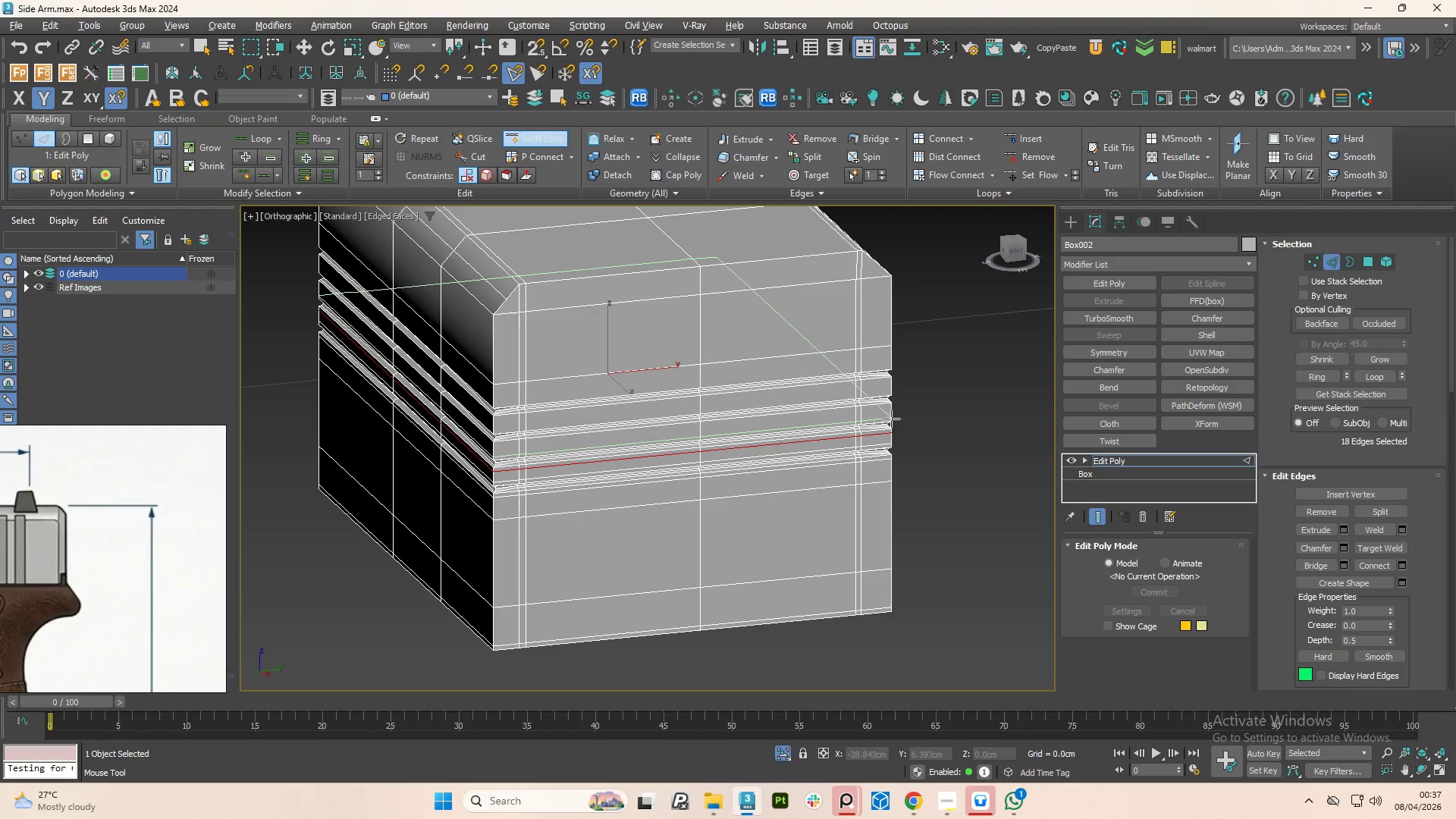 
left_click([891, 419])
 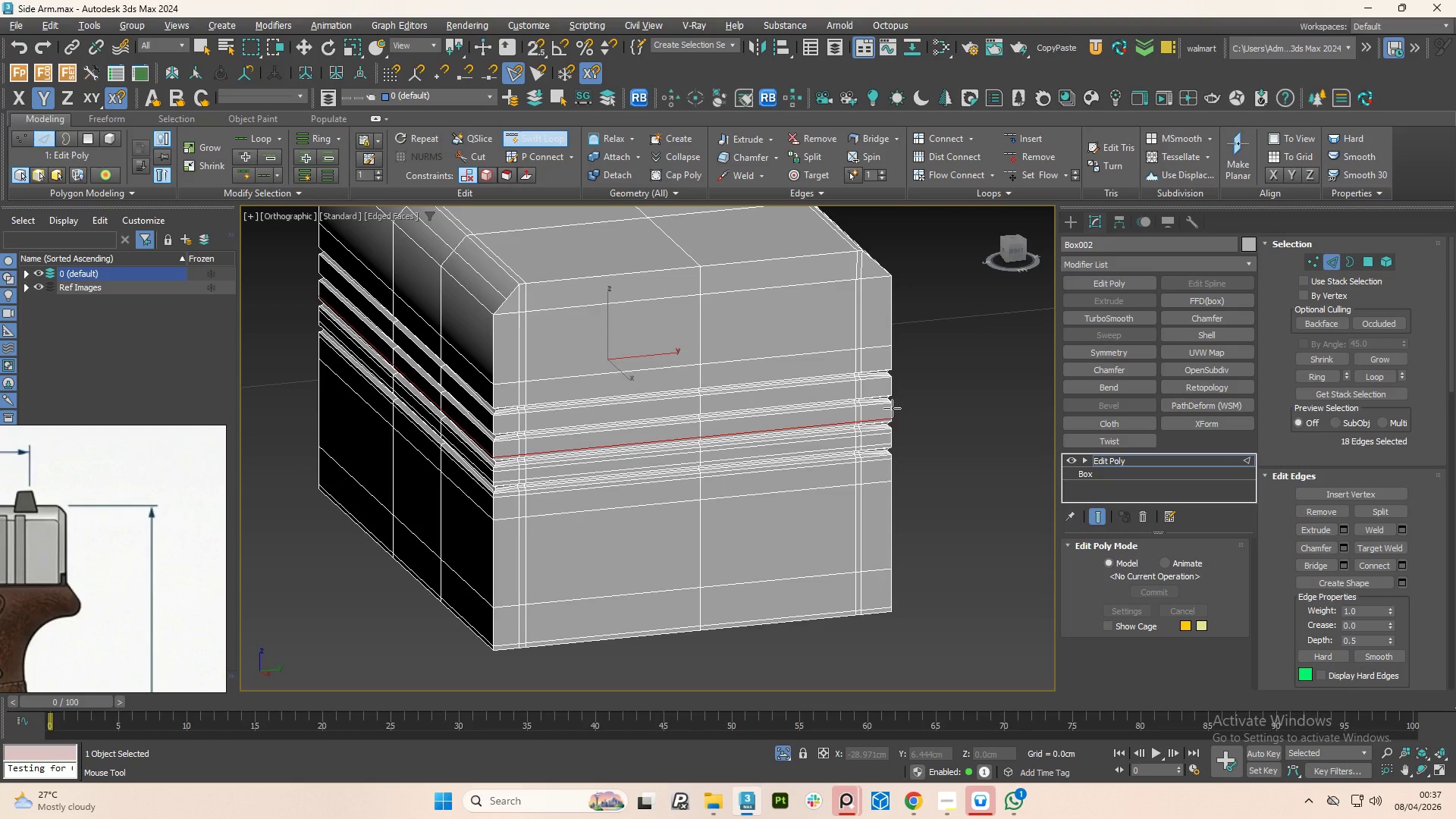 
left_click([891, 408])
 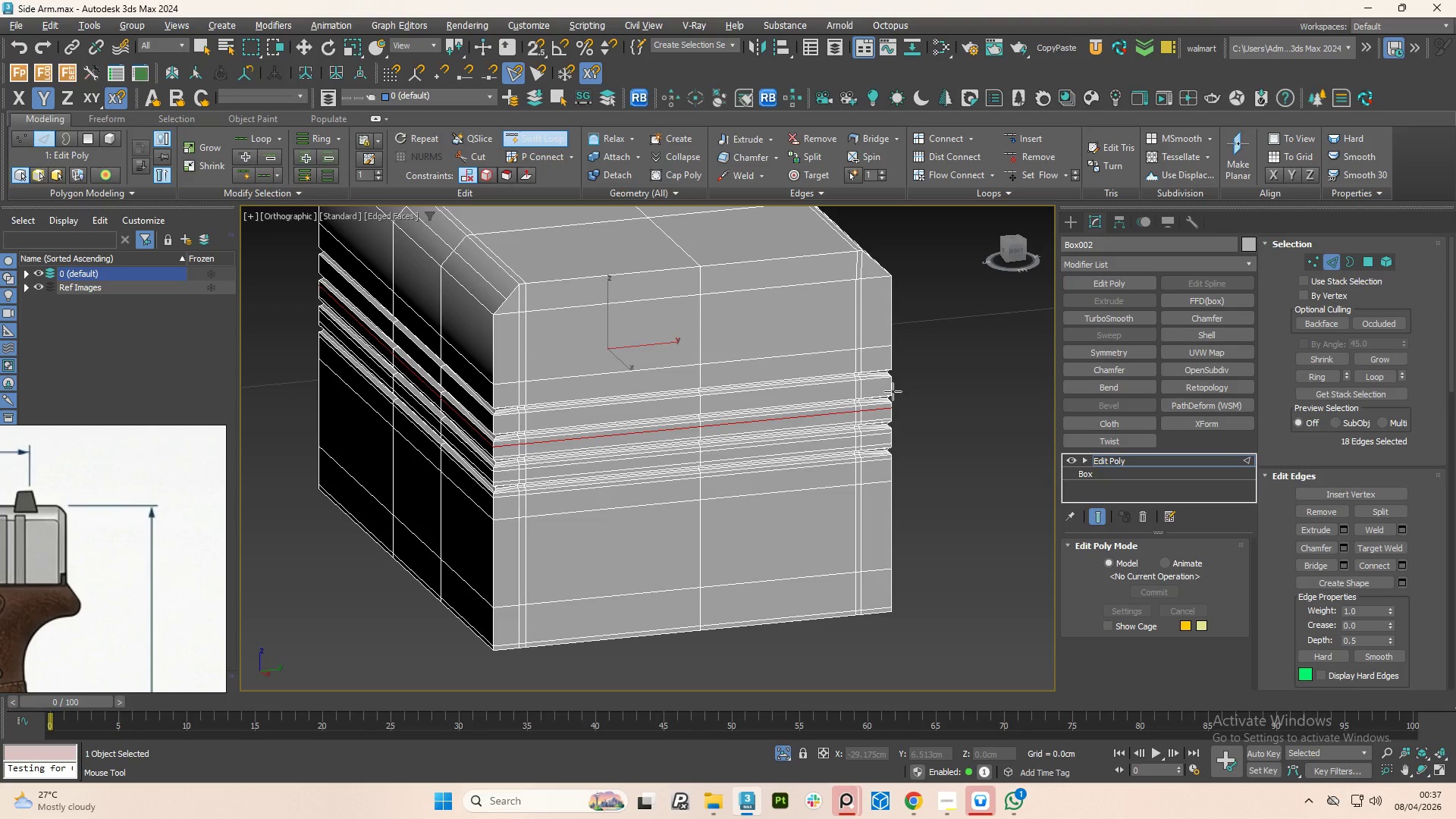 
left_click([891, 393])
 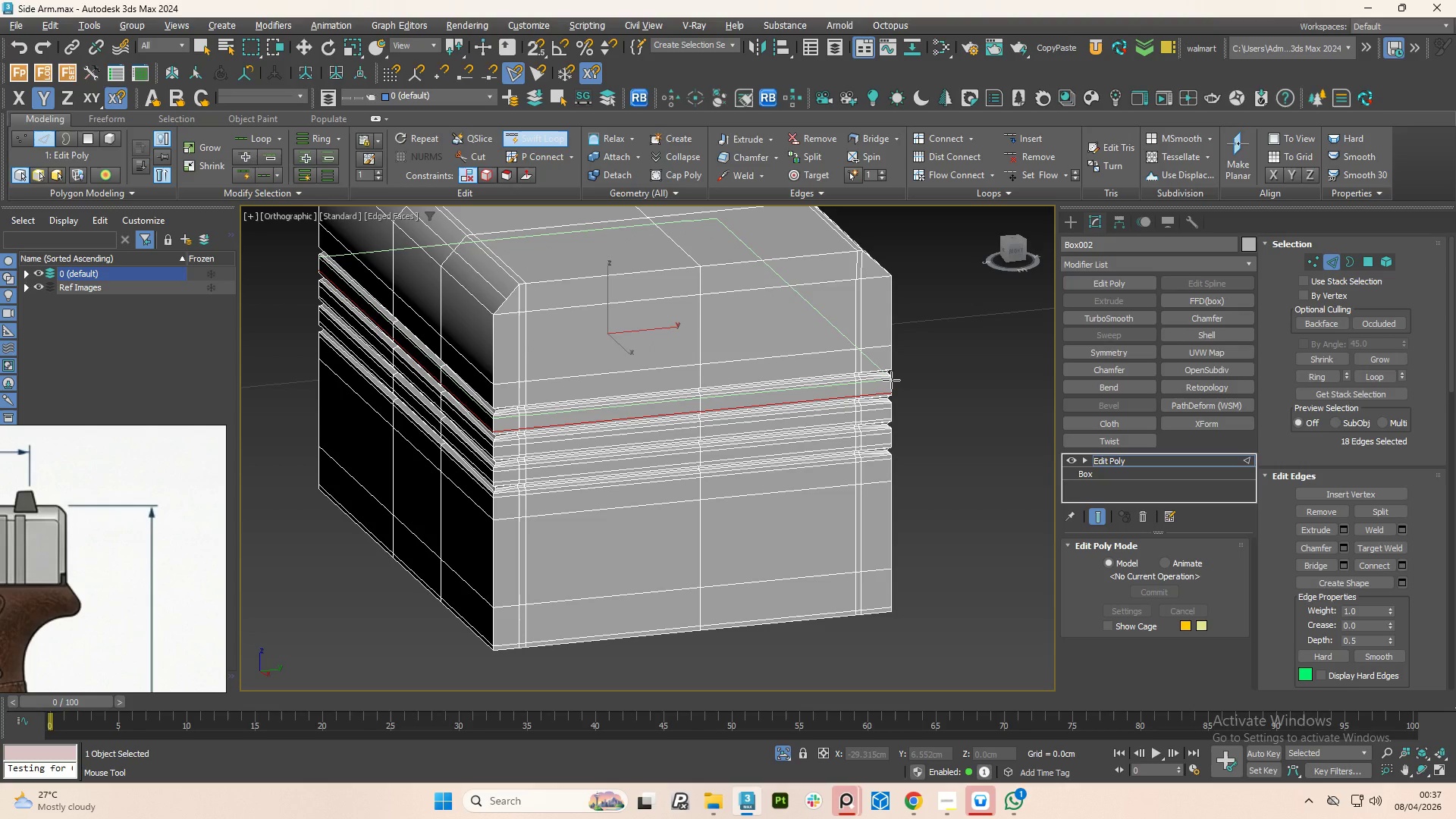 
left_click([891, 380])
 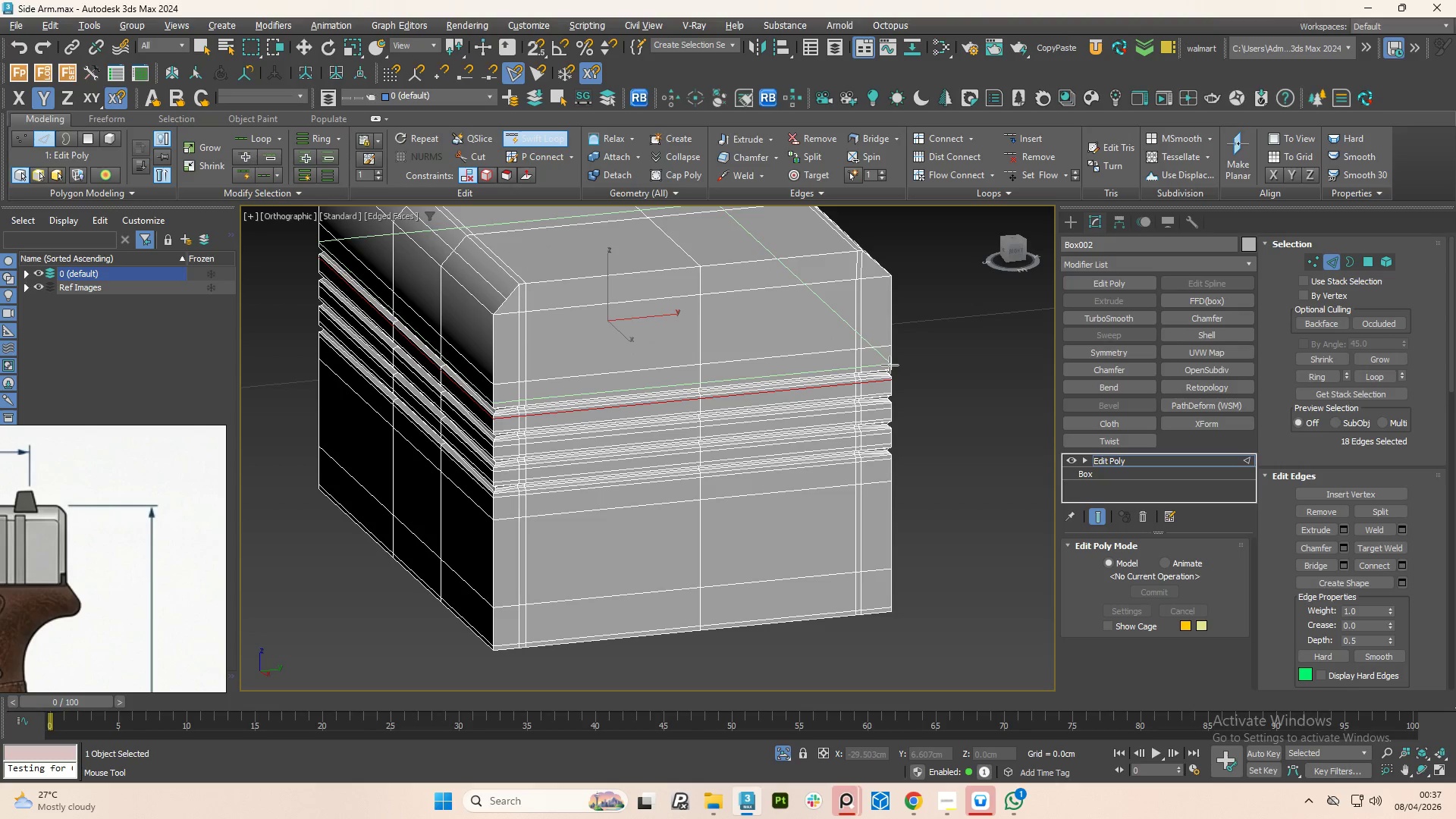 
right_click([888, 364])
 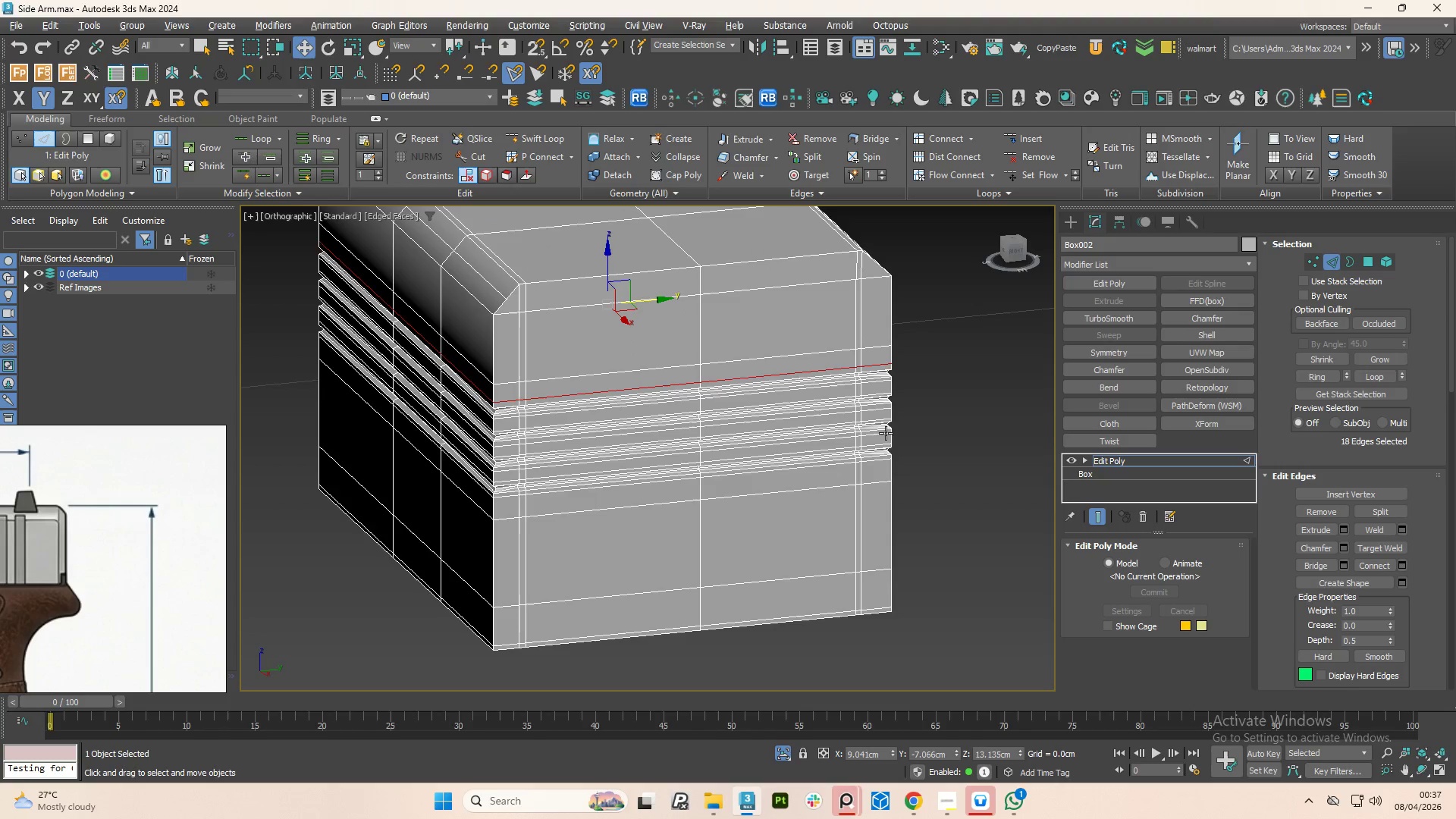 
key(F4)
 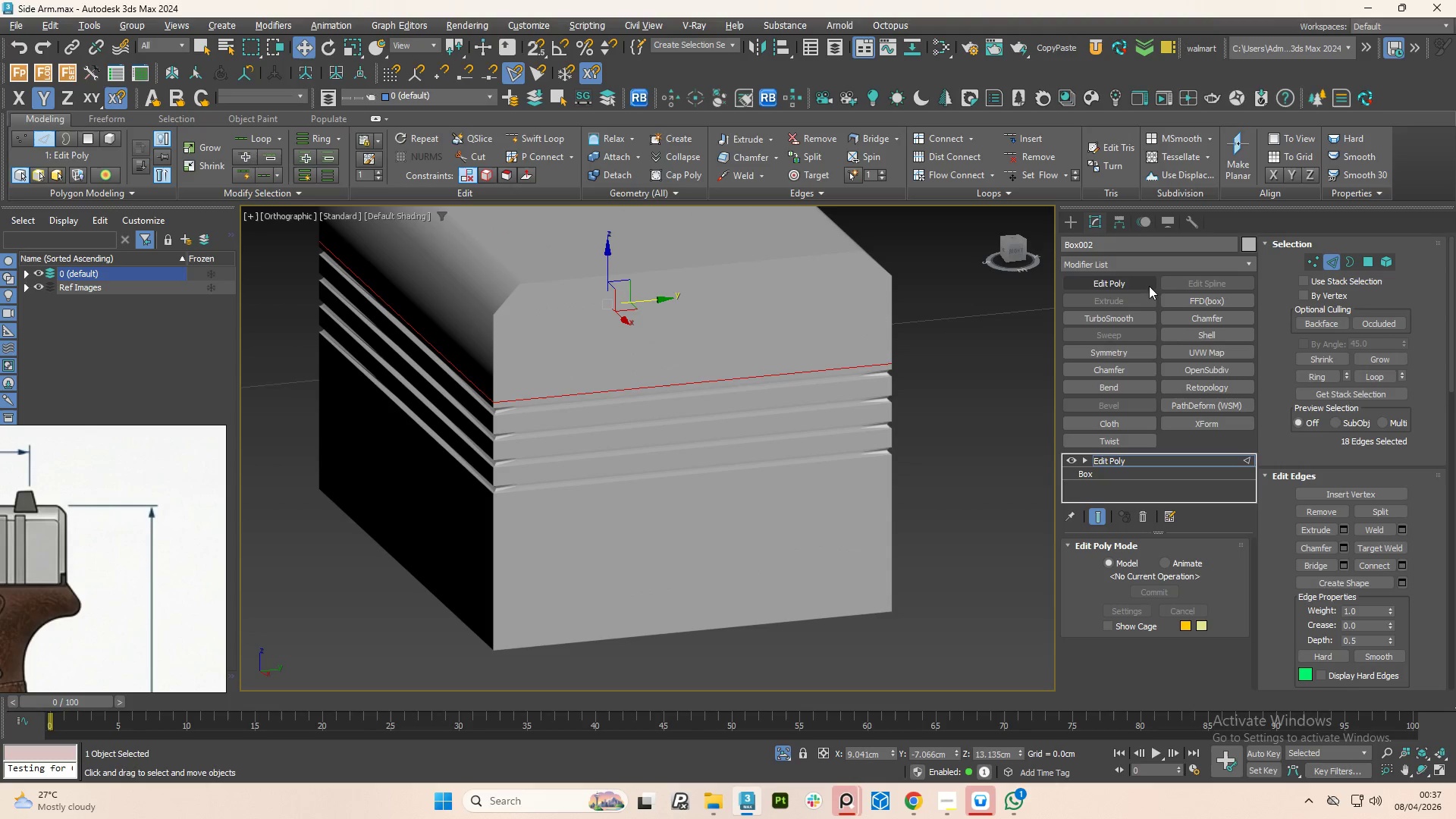 
left_click([1106, 311])
 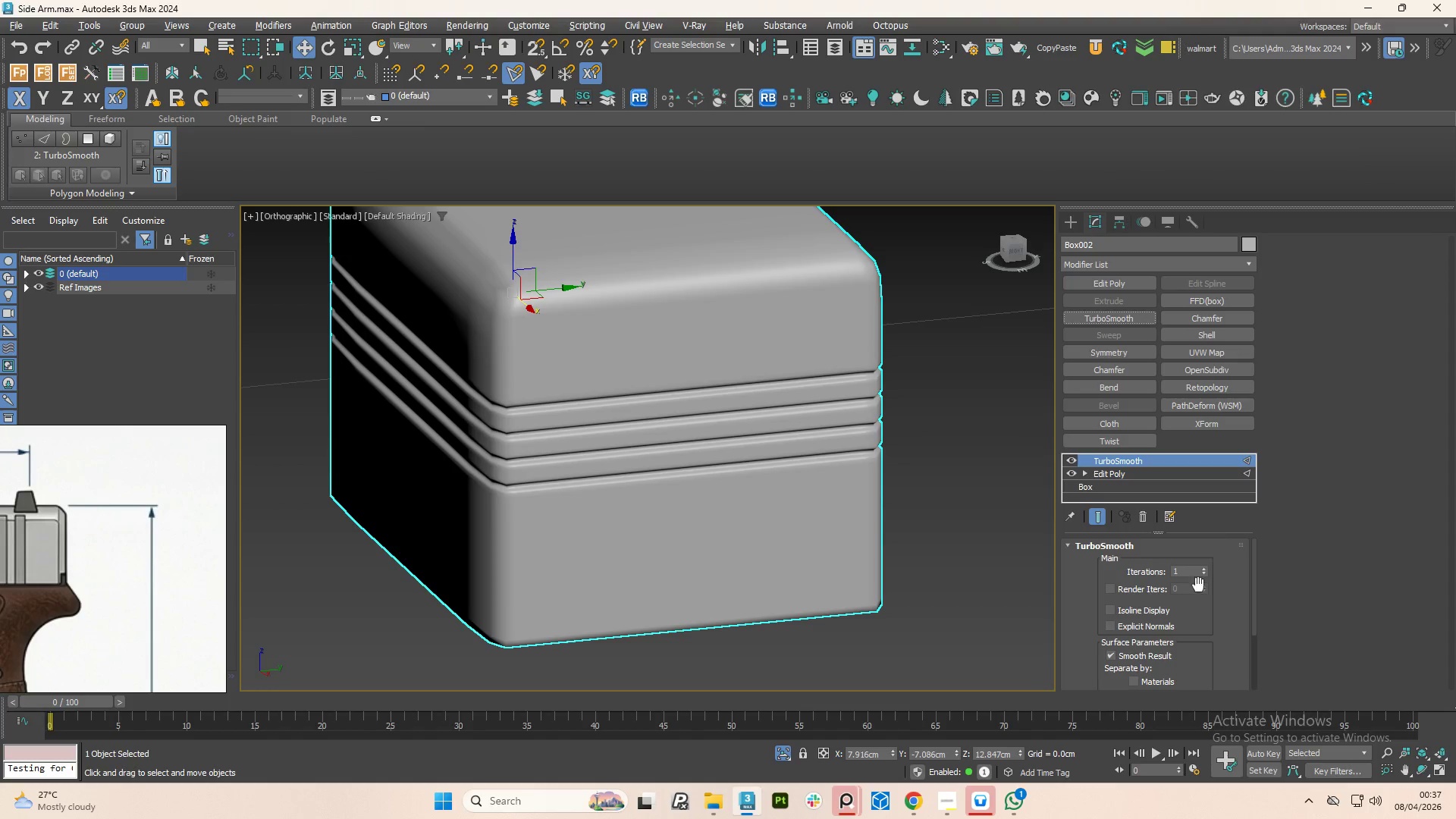 
left_click([1203, 566])
 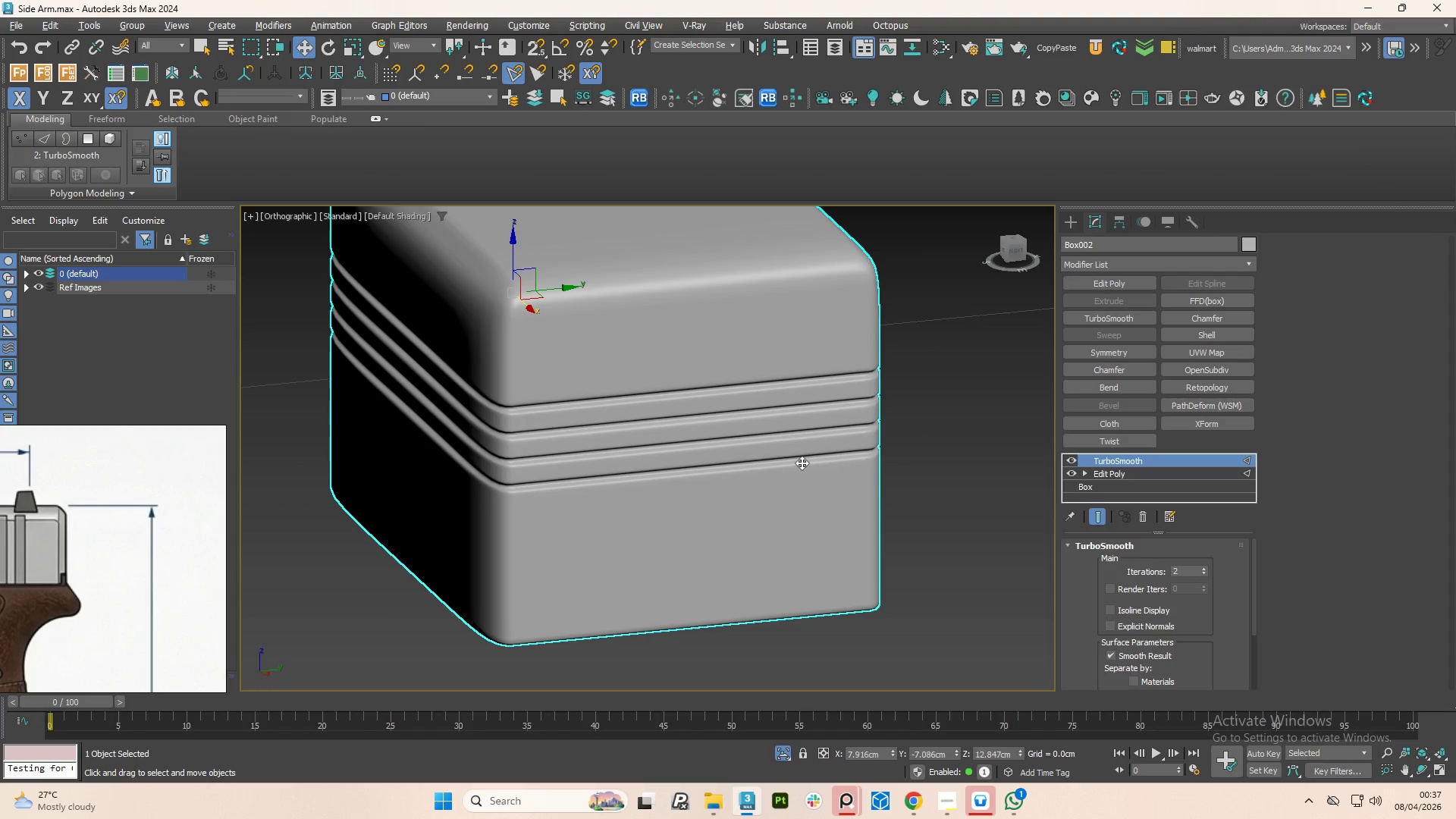 
hold_key(key=AltLeft, duration=1.5)
 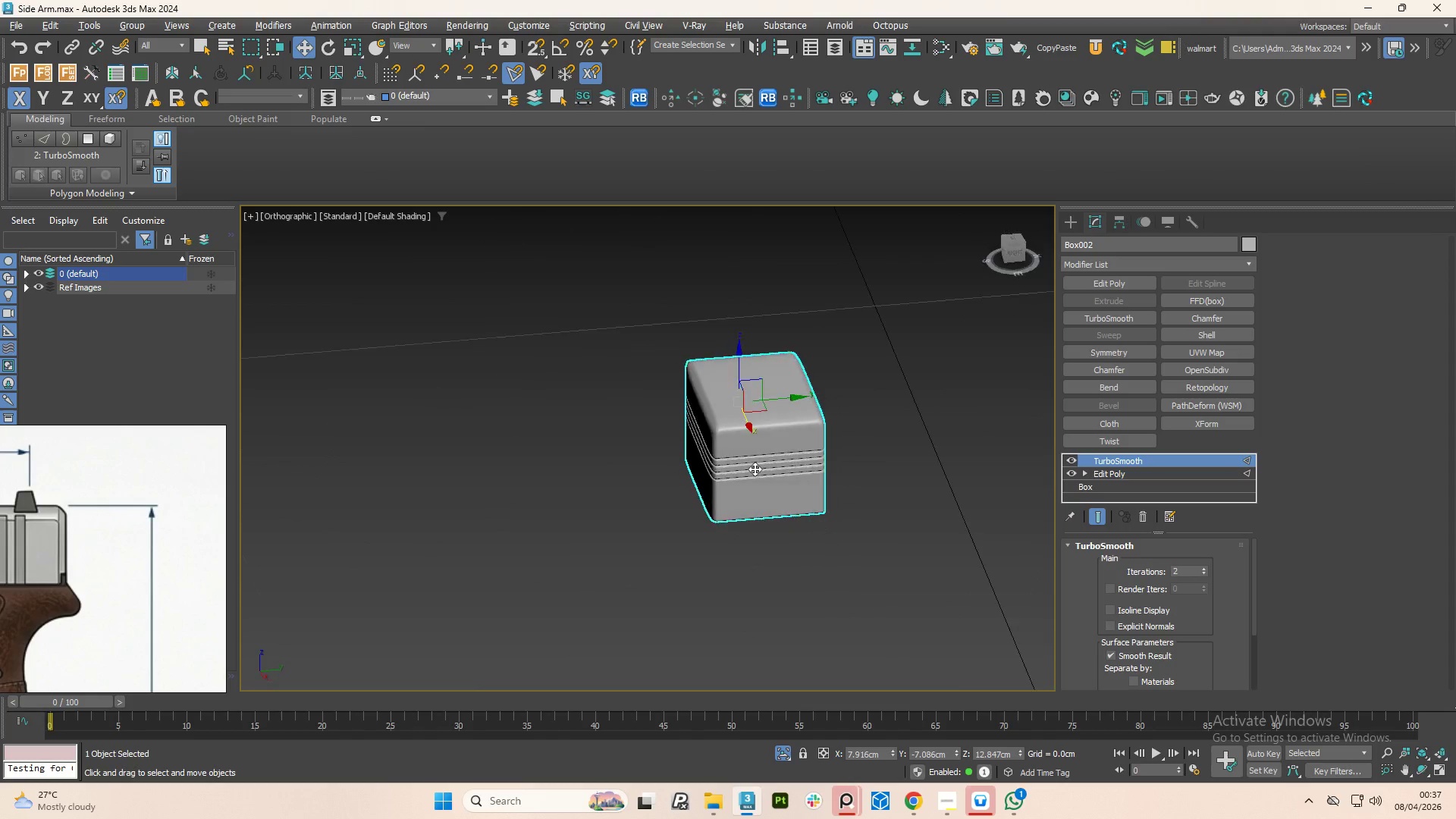 
scroll: coordinate [789, 463], scroll_direction: down, amount: 4.0
 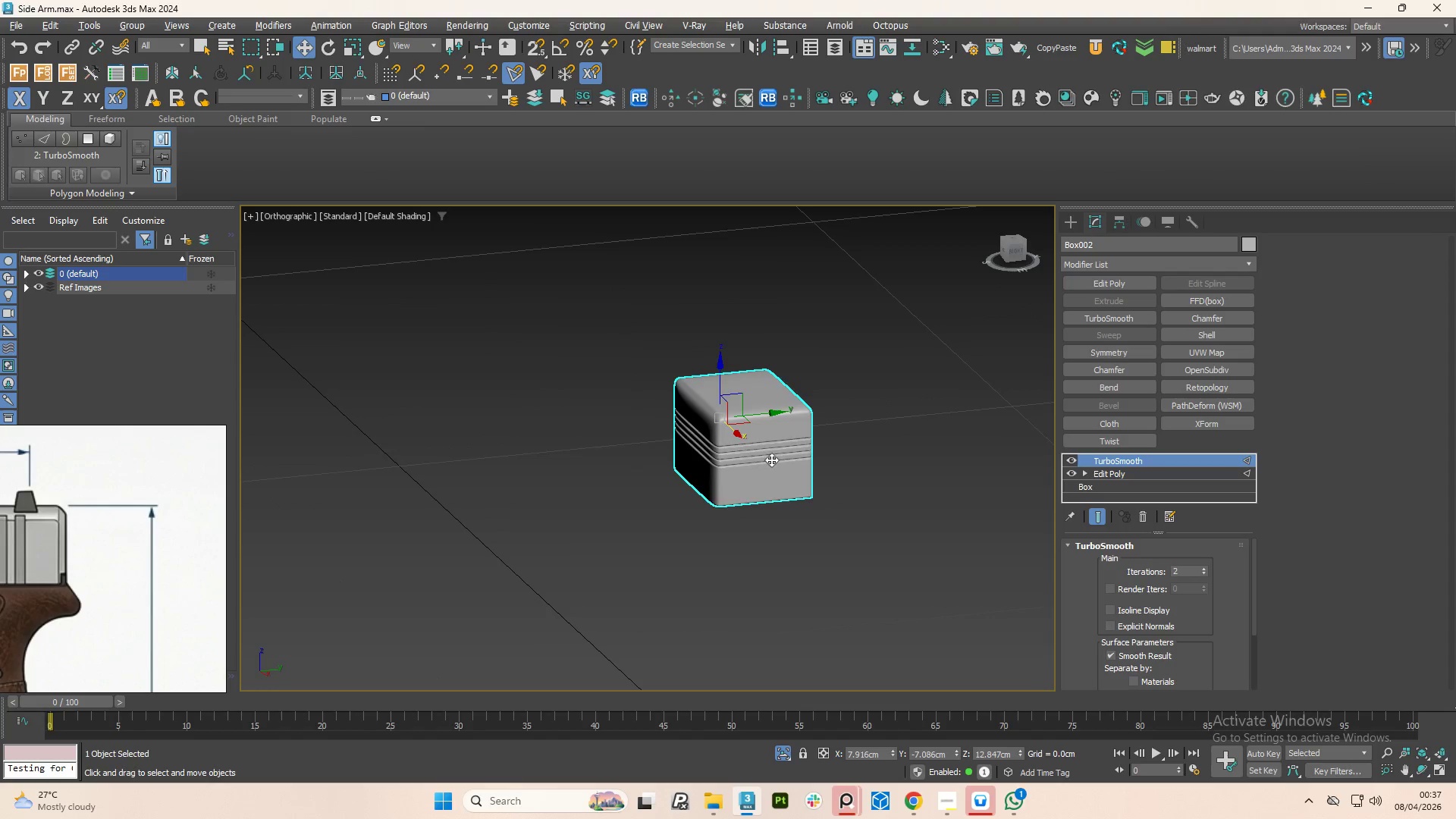 
scroll: coordinate [836, 442], scroll_direction: up, amount: 1.0
 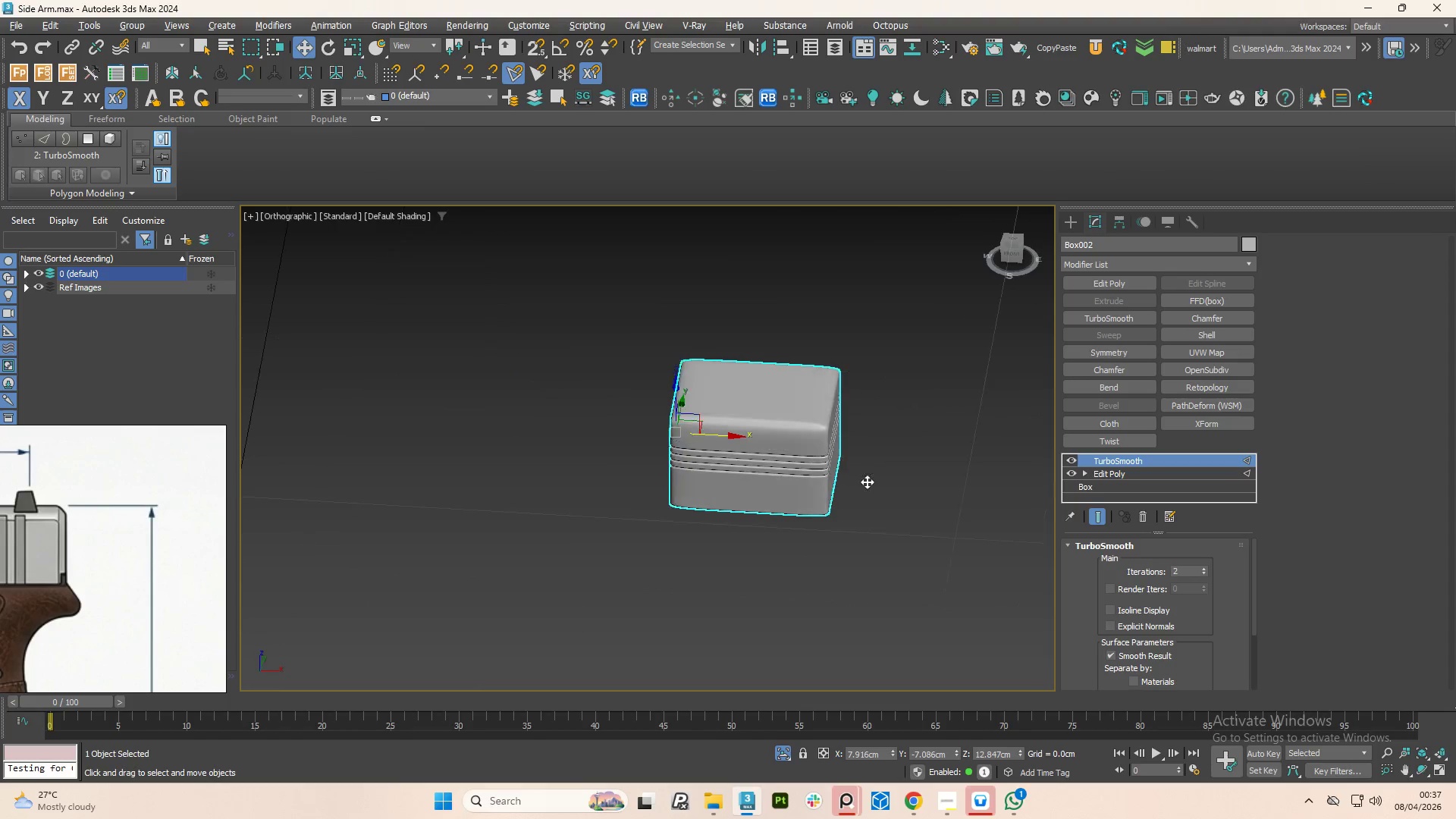 
hold_key(key=AltLeft, duration=1.09)
 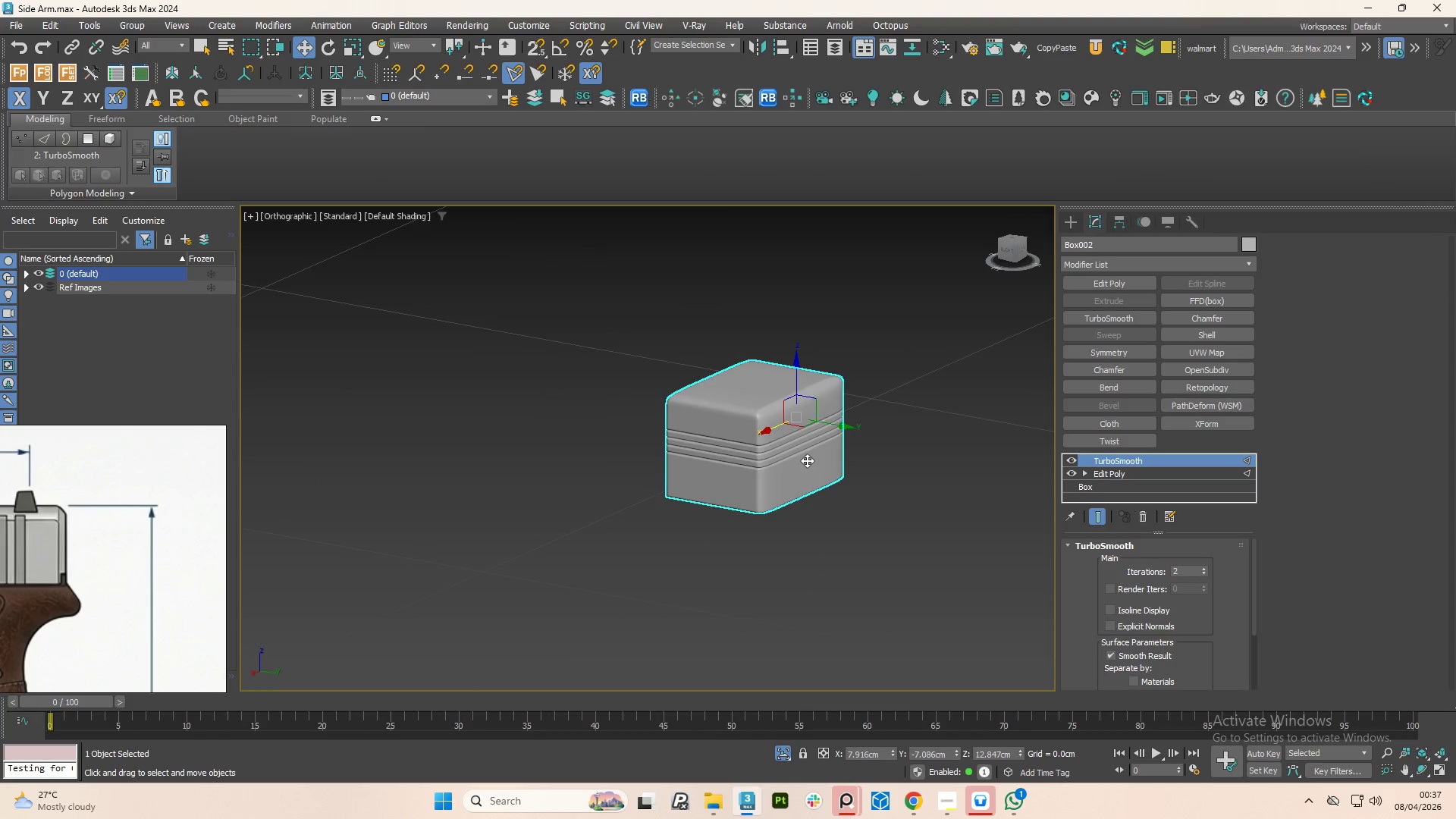 
scroll: coordinate [796, 454], scroll_direction: up, amount: 4.0
 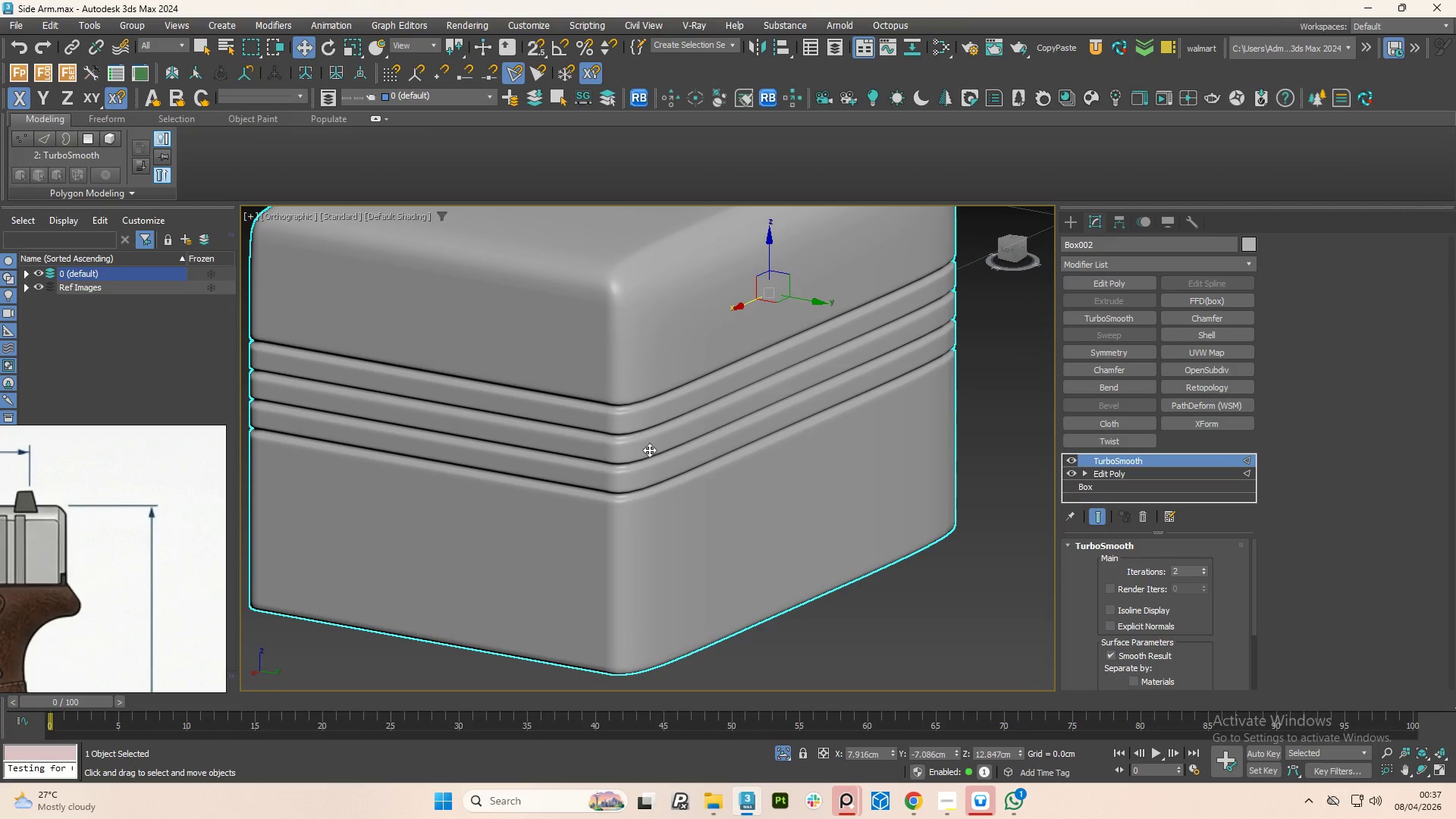 
key(Control+Z)
 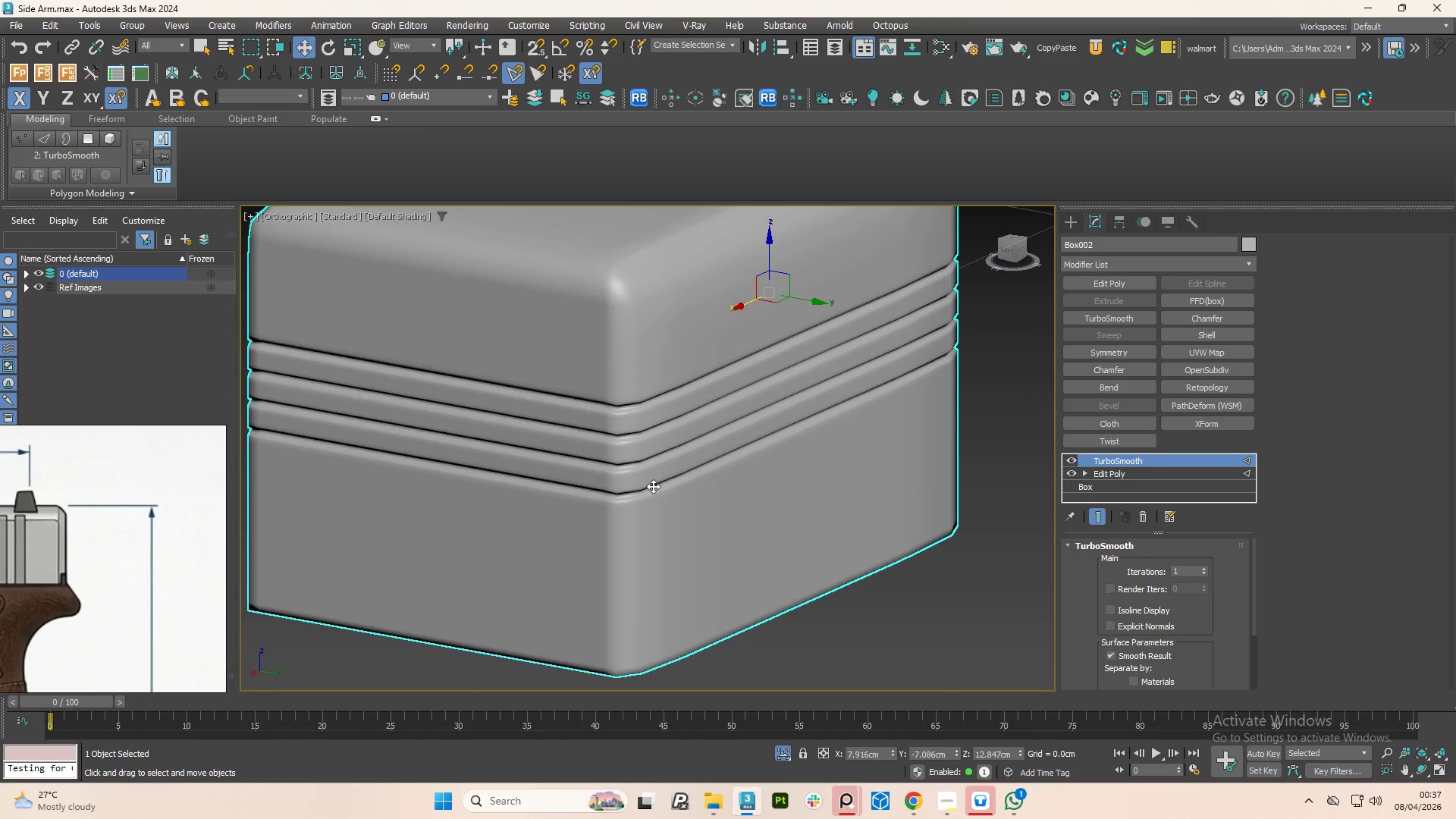 
key(Control+Z)
 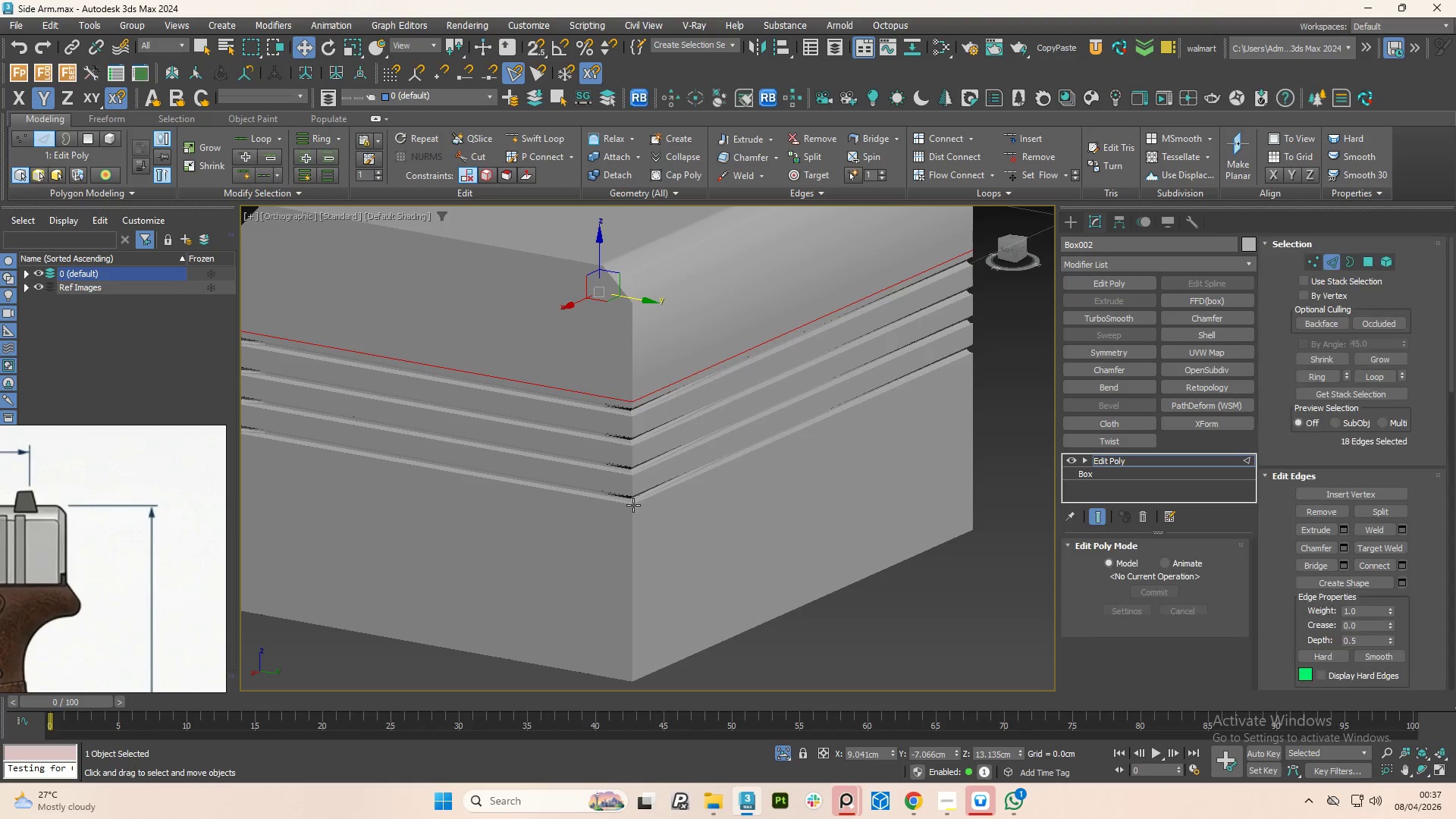 
hold_key(key=AltLeft, duration=0.78)
 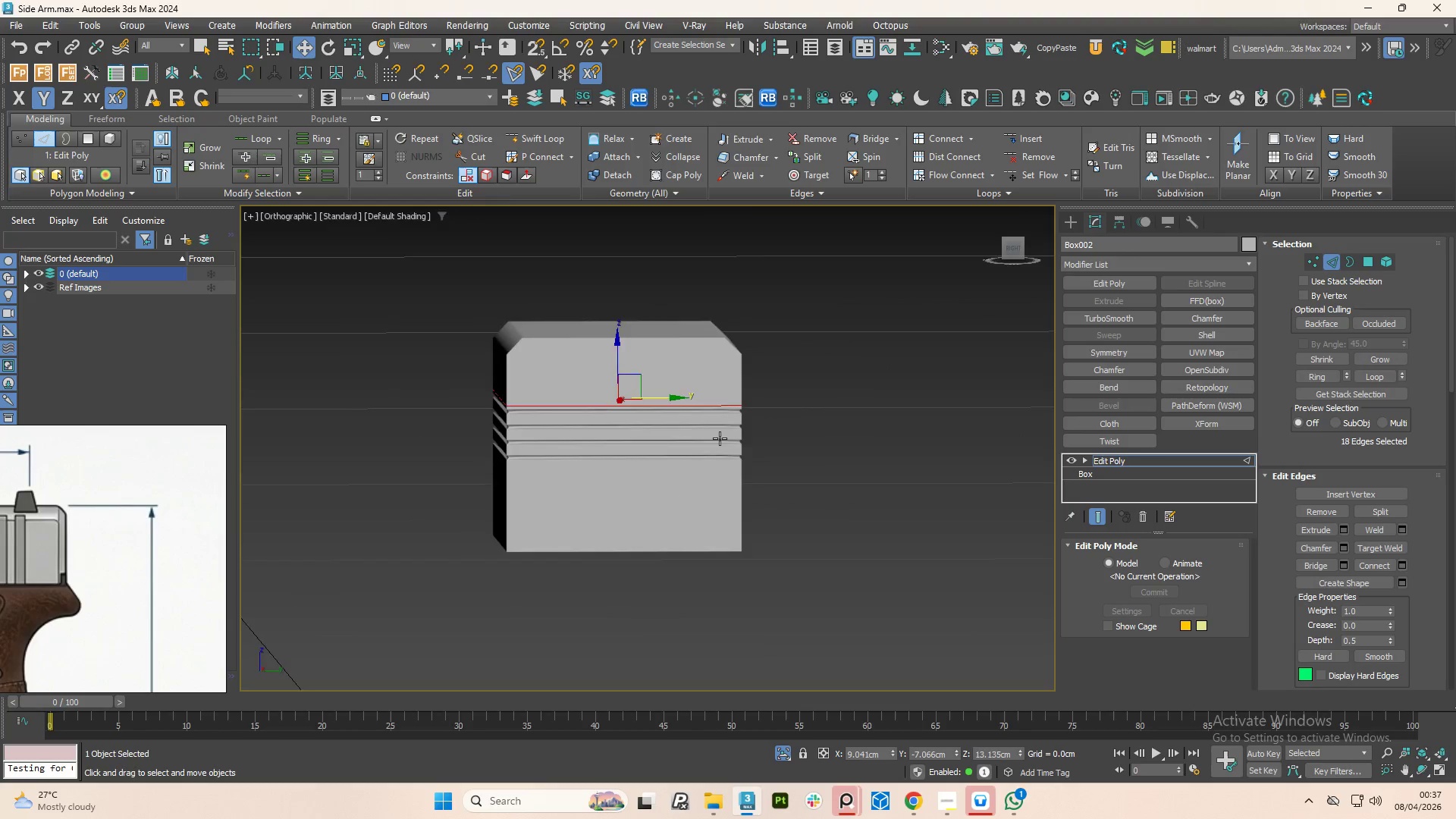 
scroll: coordinate [630, 509], scroll_direction: down, amount: 2.0
 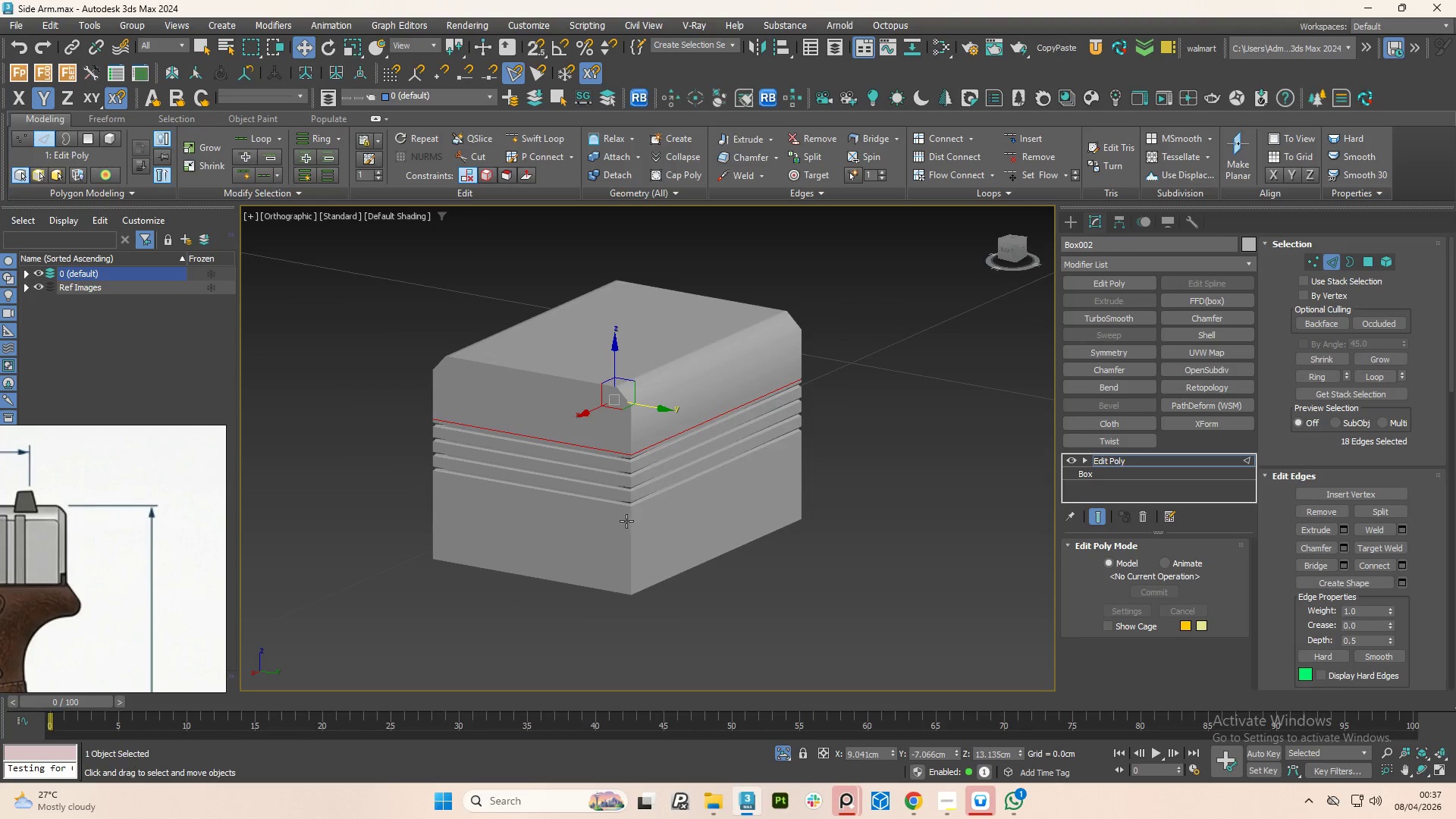 
scroll: coordinate [720, 438], scroll_direction: up, amount: 3.0
 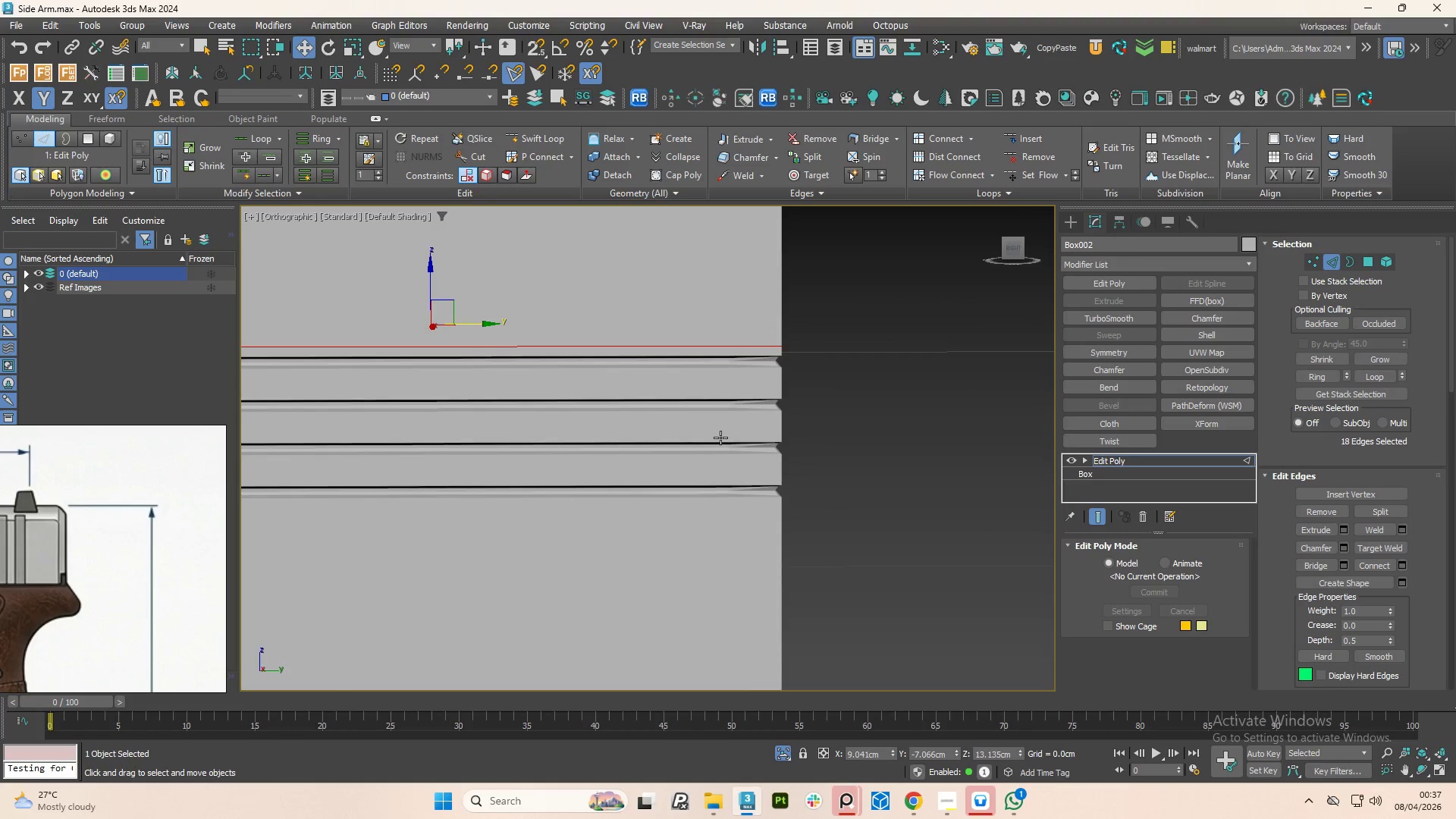 
scroll: coordinate [736, 475], scroll_direction: down, amount: 2.0
 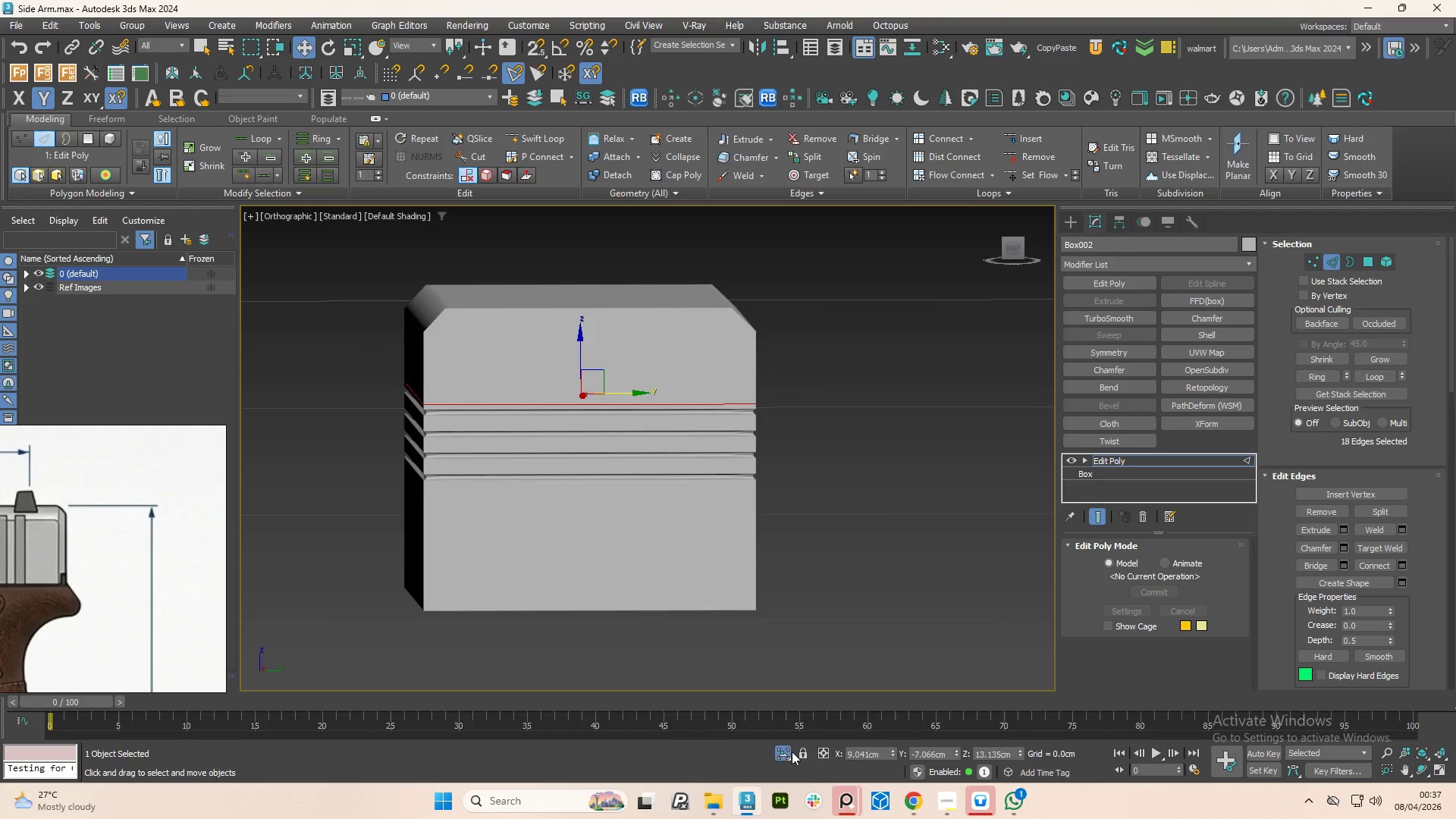 
left_click([791, 752])
 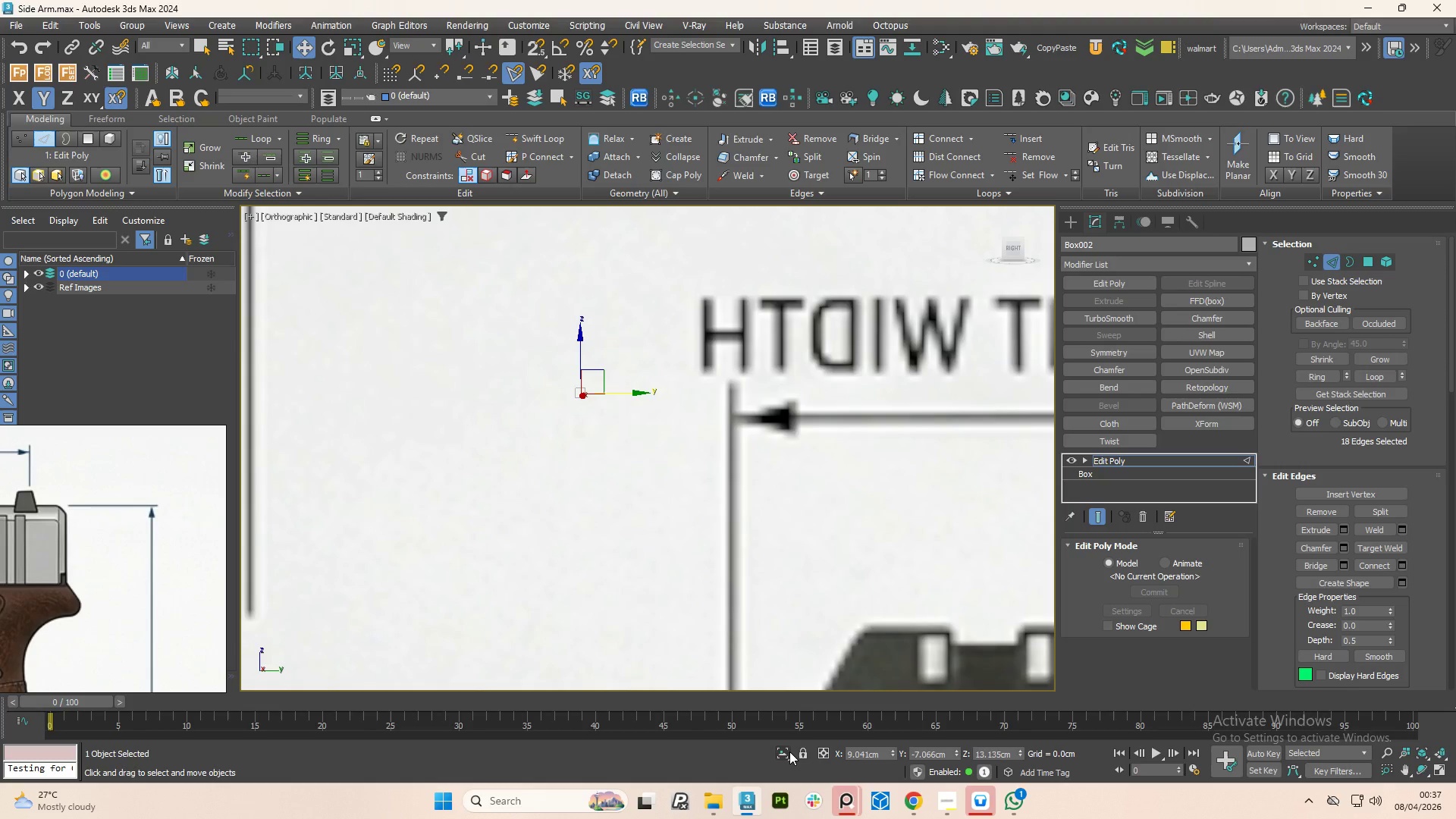 
left_click([789, 752])
 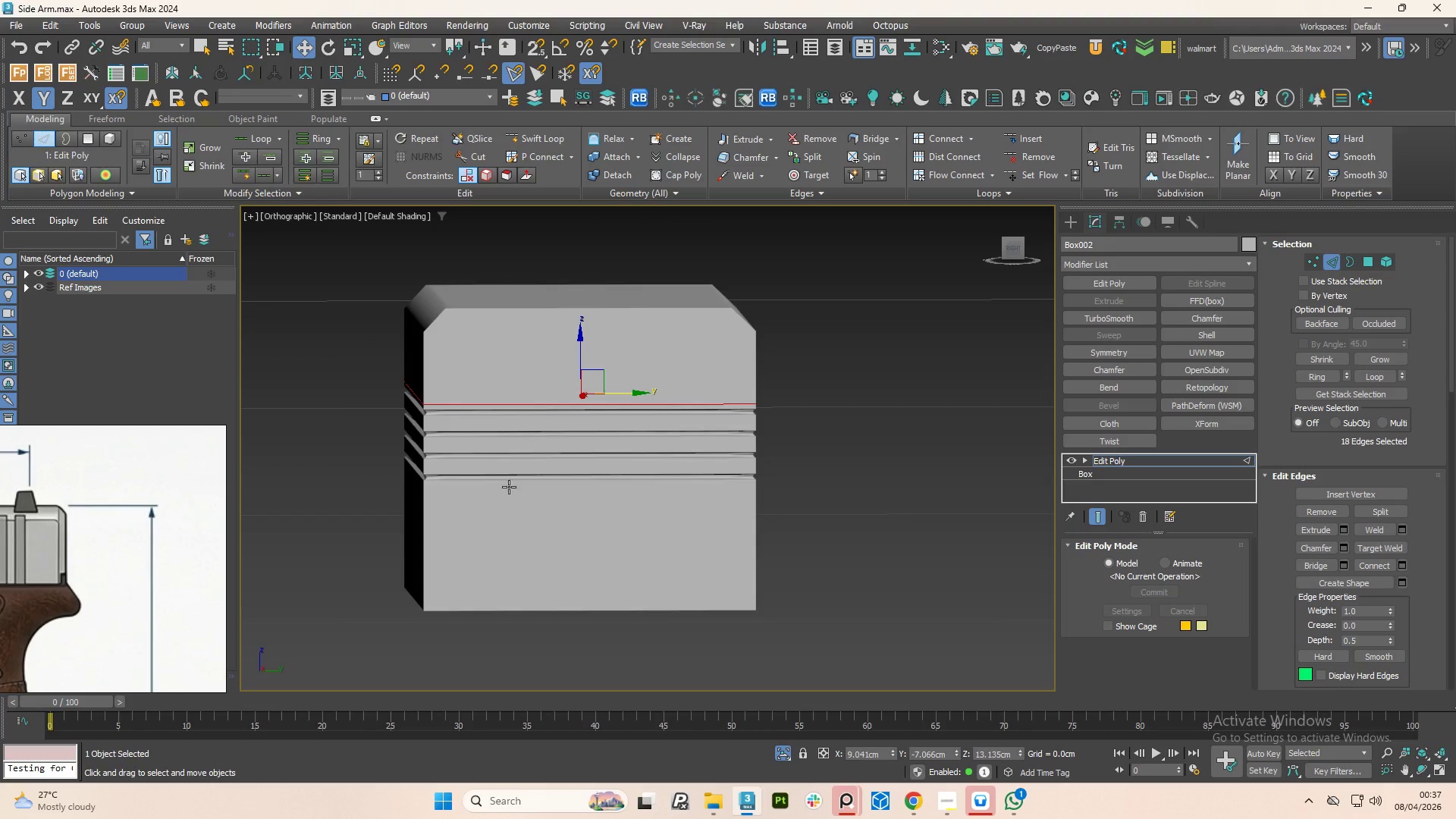 
hold_key(key=AltLeft, duration=0.42)
 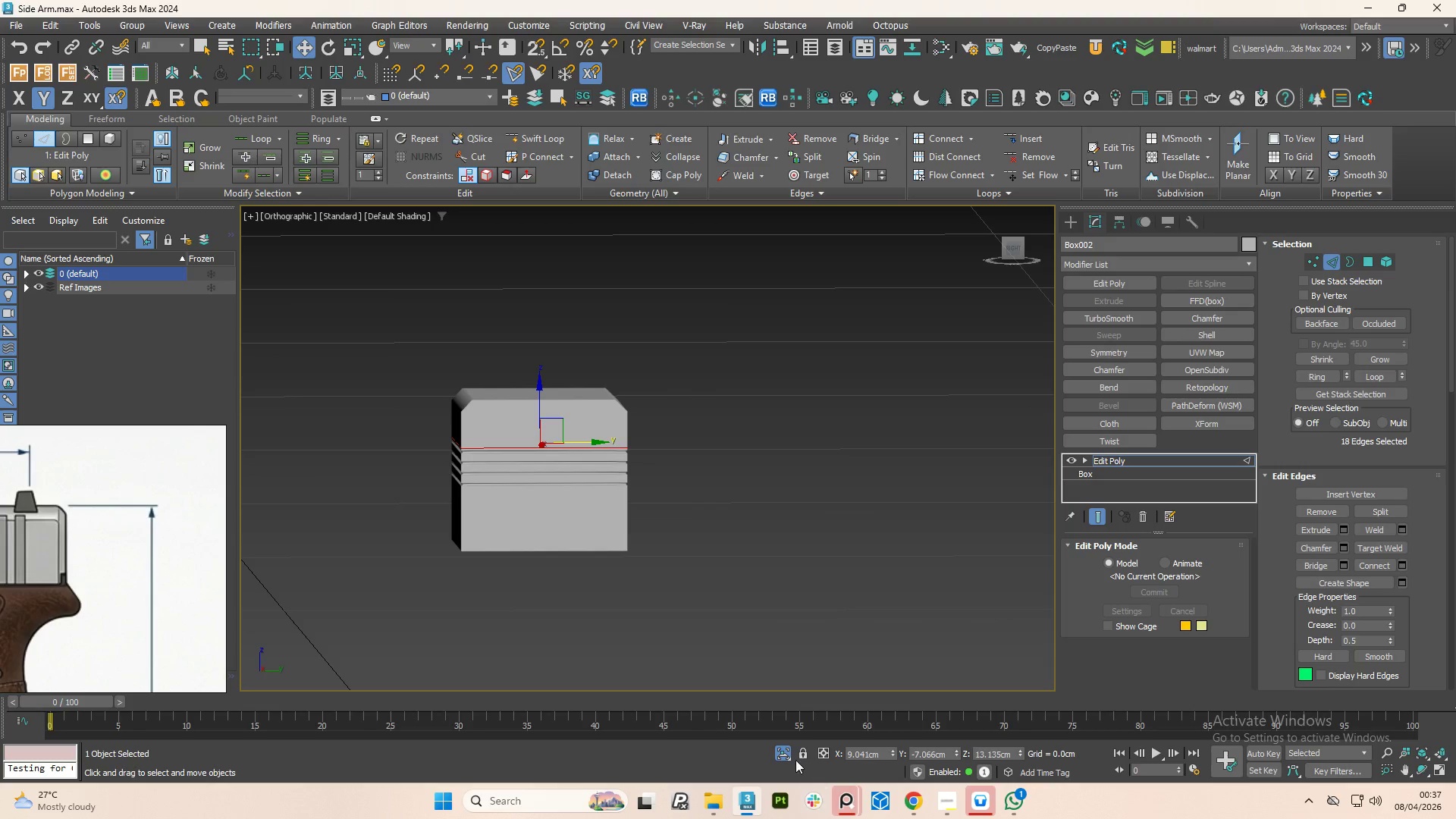 
scroll: coordinate [497, 500], scroll_direction: down, amount: 2.0
 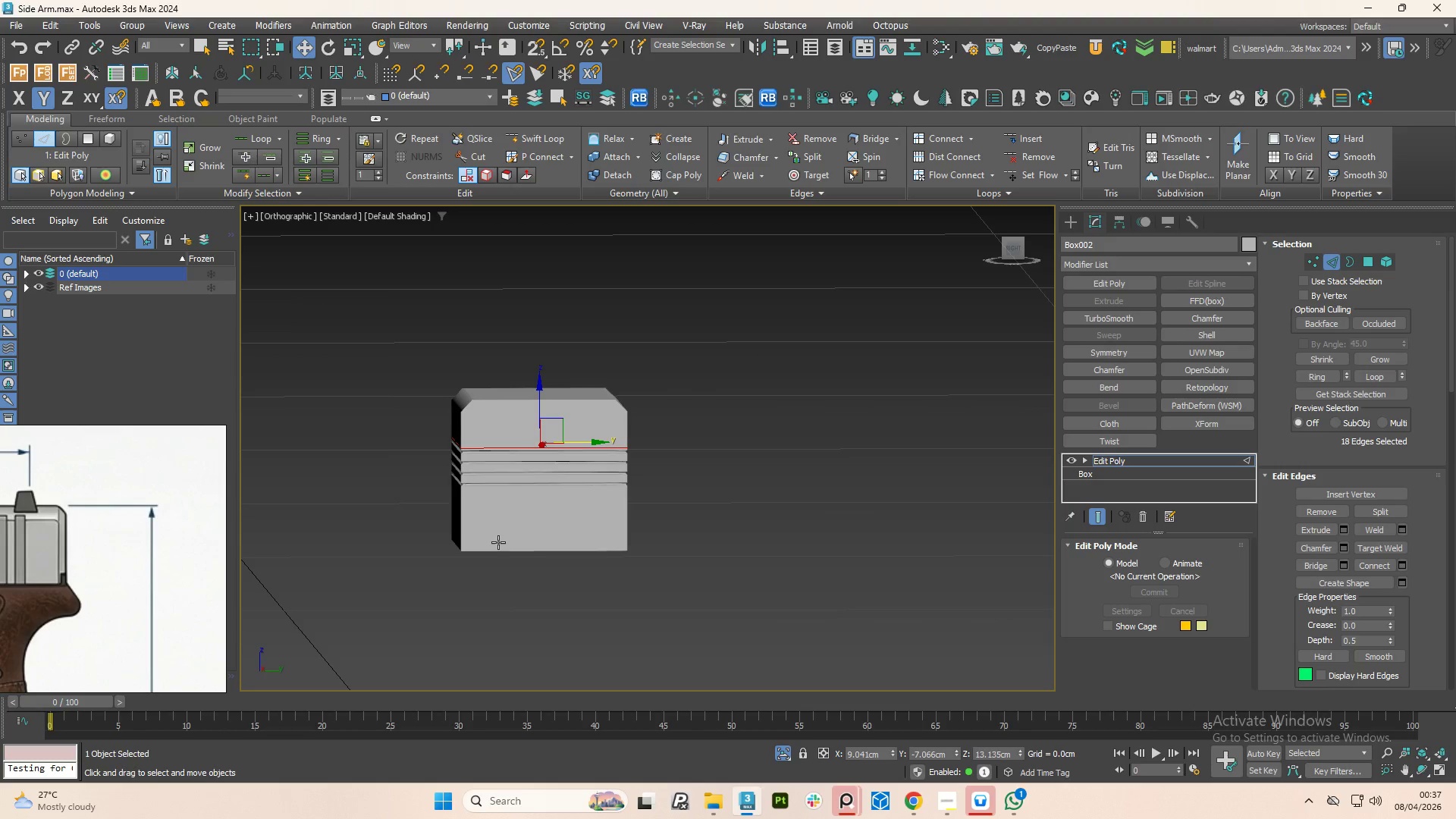 
left_click([782, 756])
 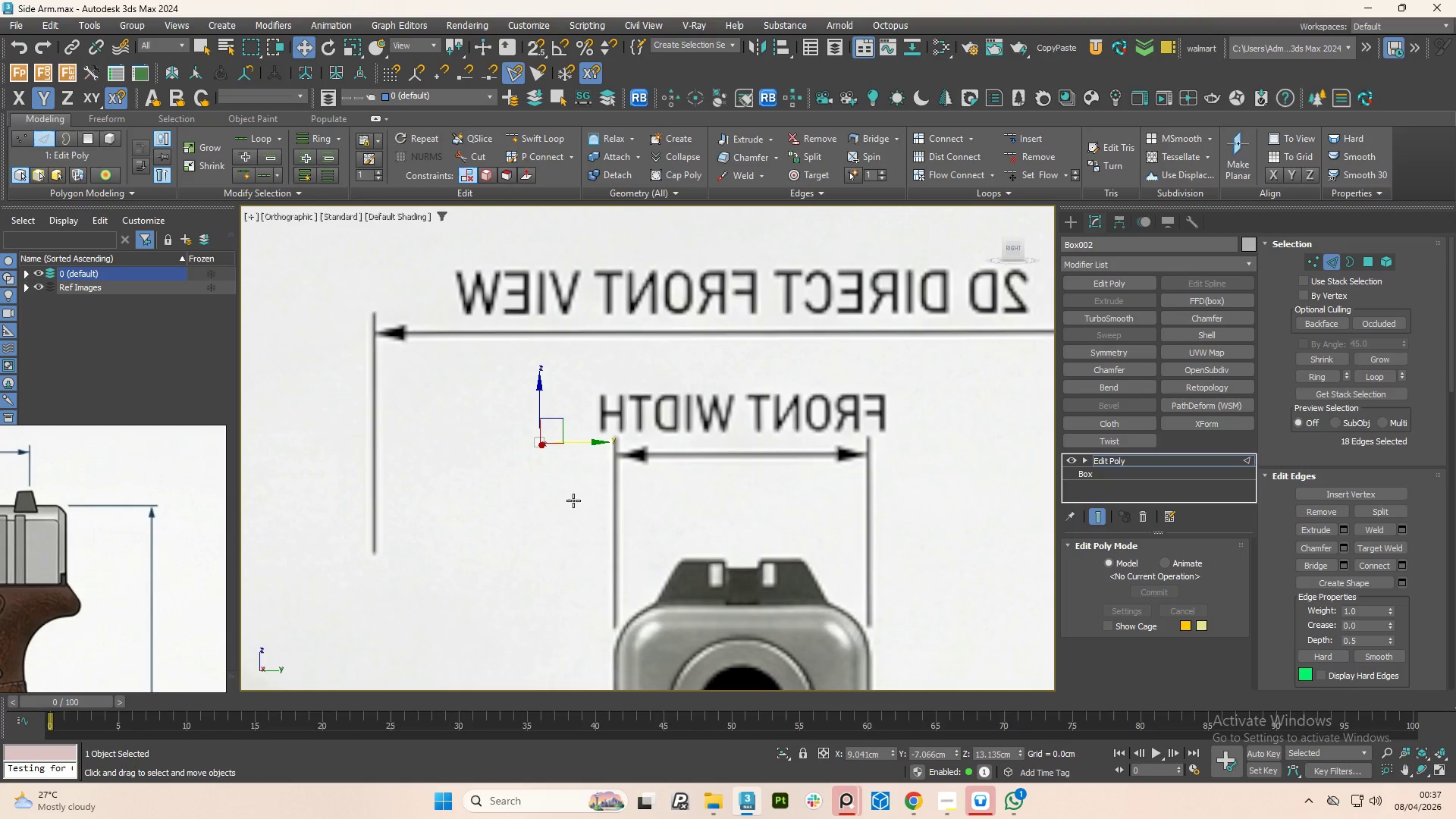 
hold_key(key=AltLeft, duration=1.31)
 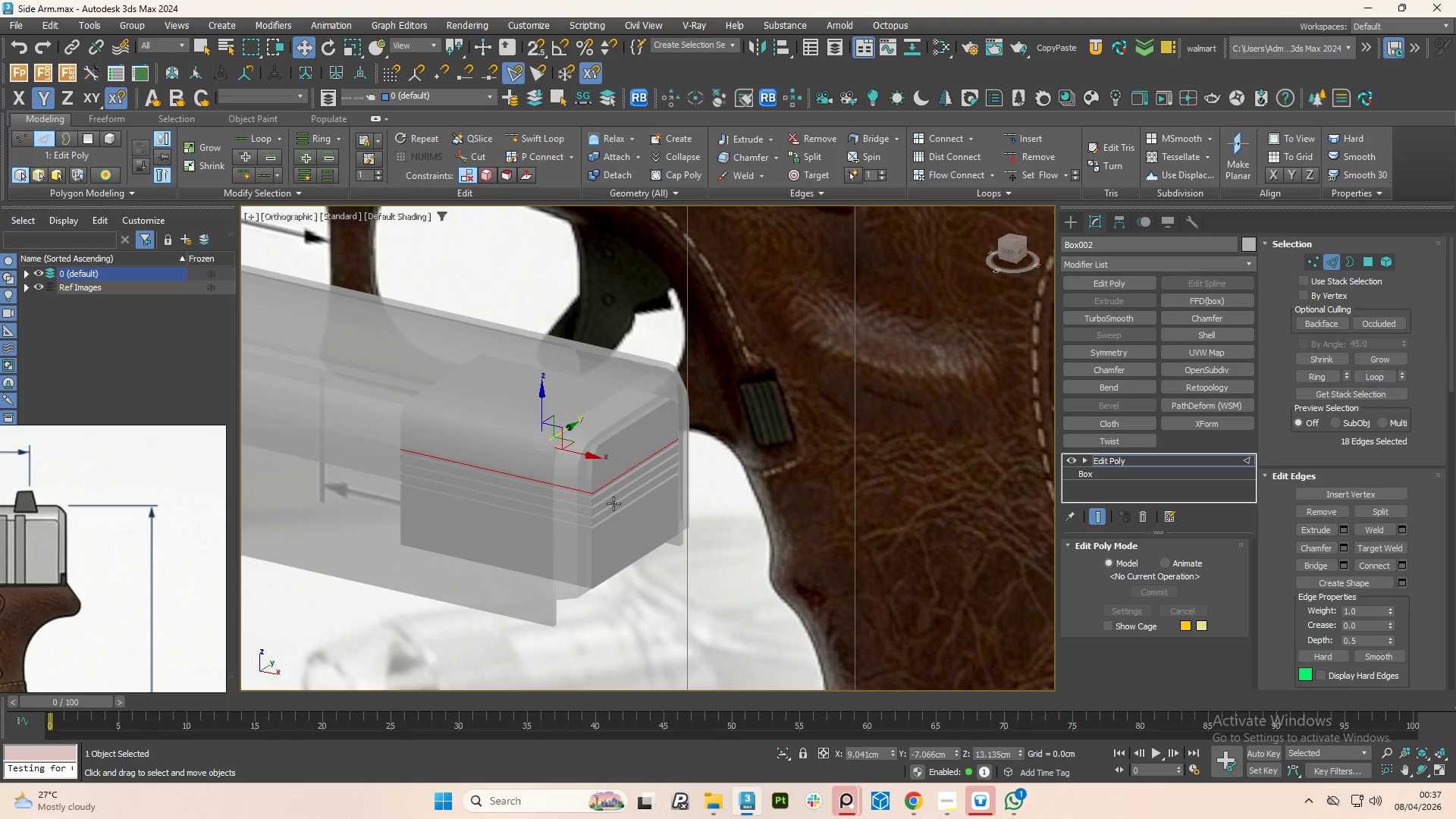 
scroll: coordinate [613, 504], scroll_direction: up, amount: 2.0
 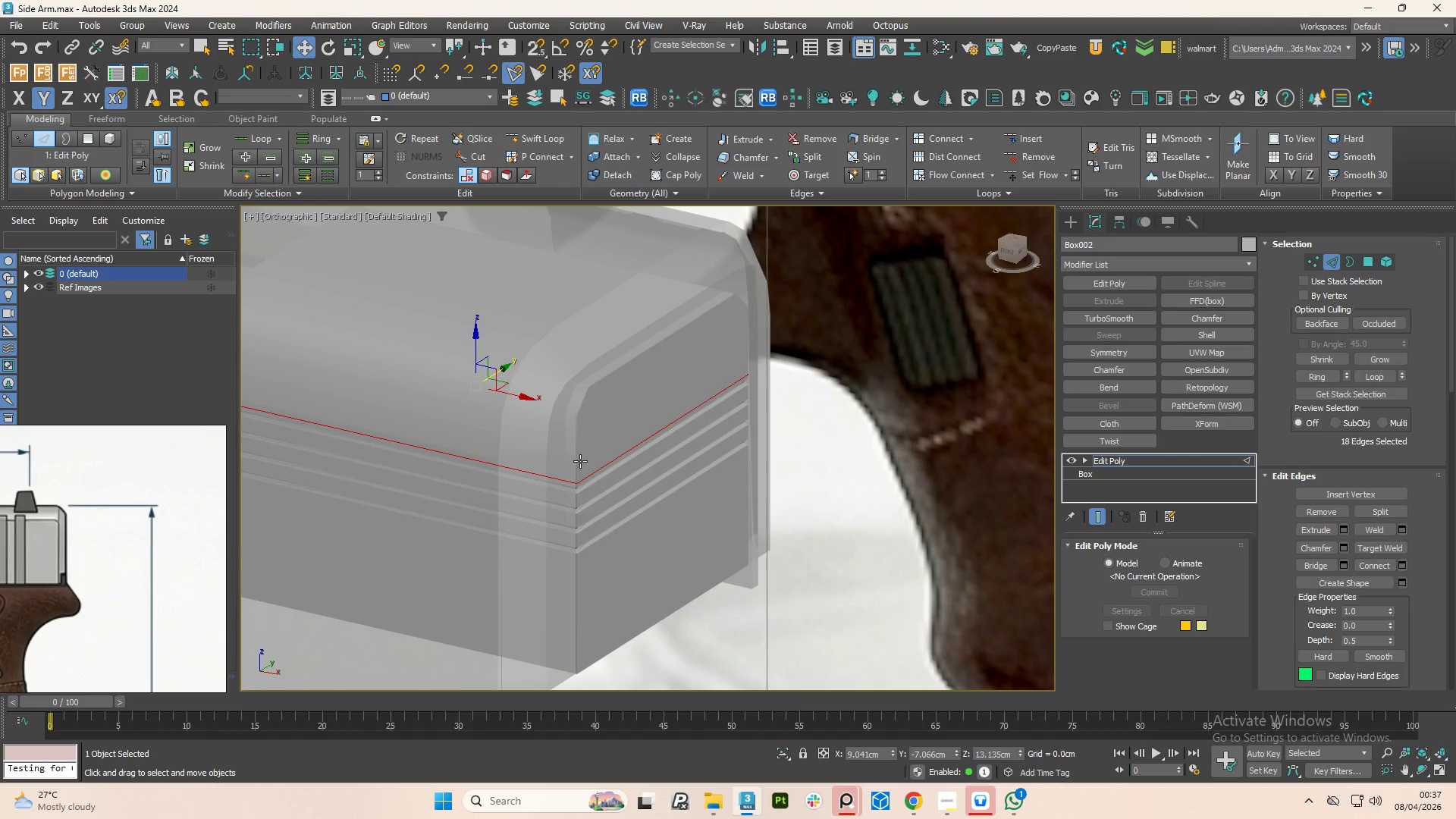 
scroll: coordinate [580, 463], scroll_direction: down, amount: 1.0
 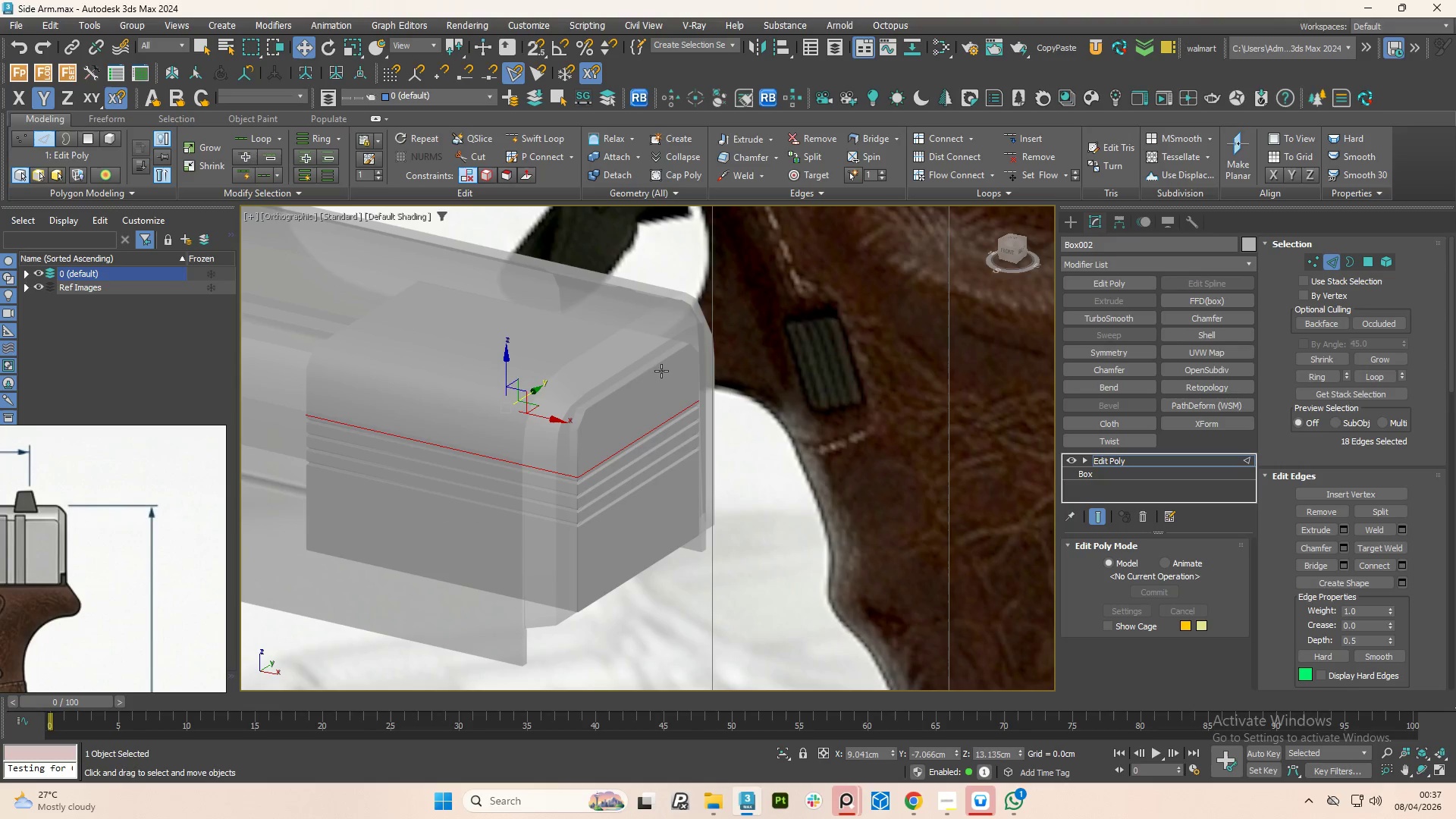 
scroll: coordinate [610, 397], scroll_direction: up, amount: 2.0
 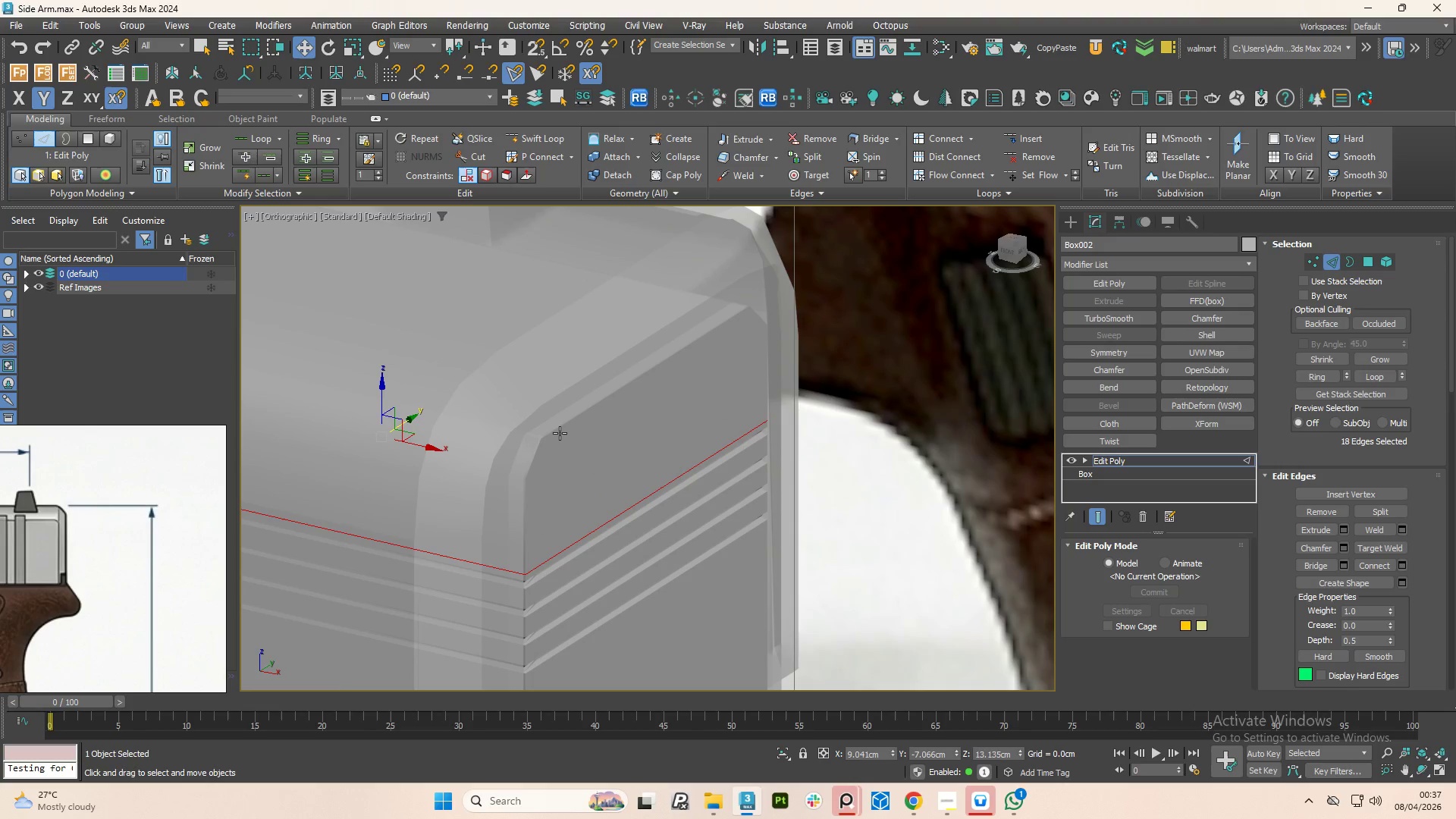 
type(11)
 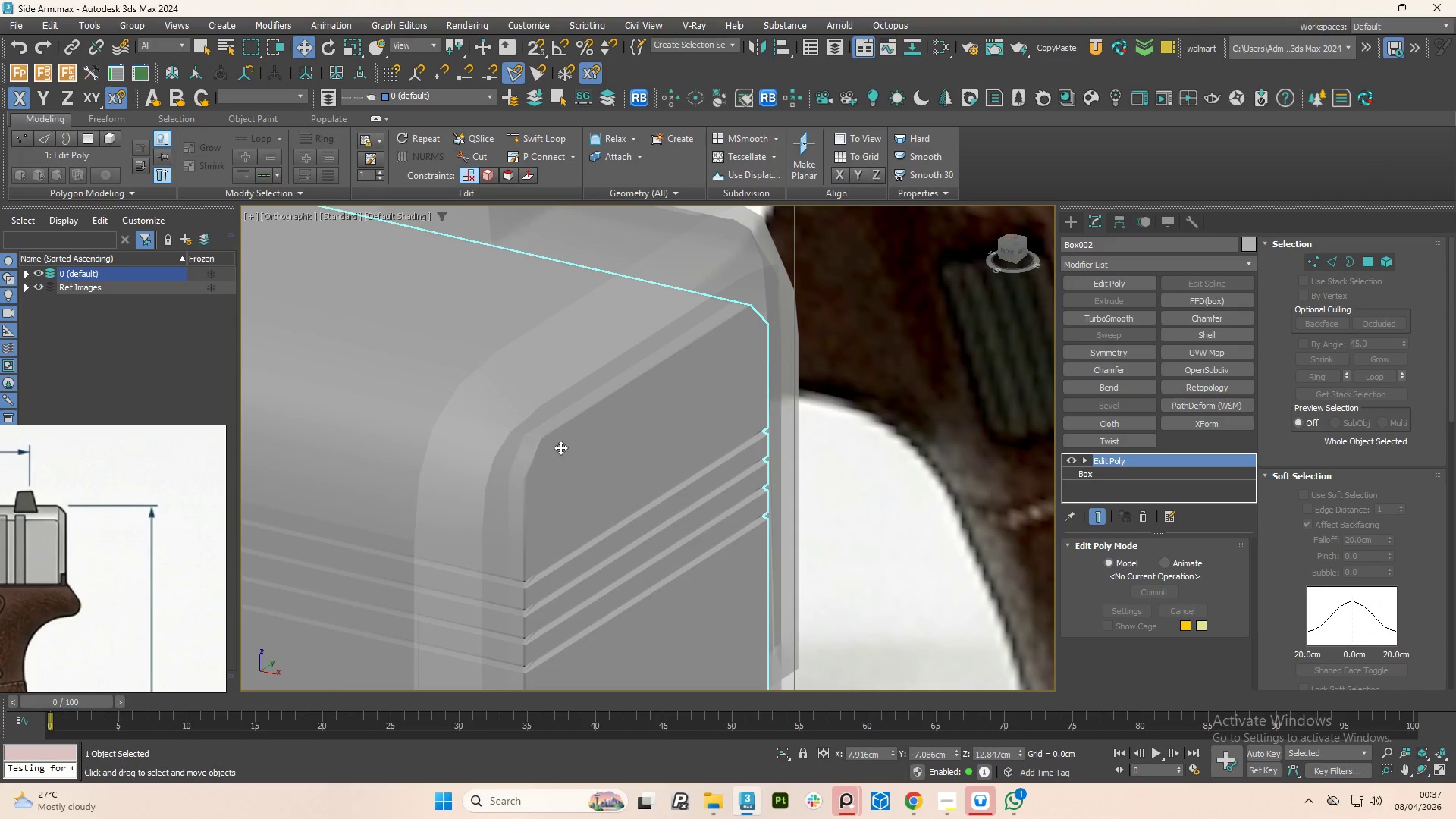 
key(Alt+AltLeft)
 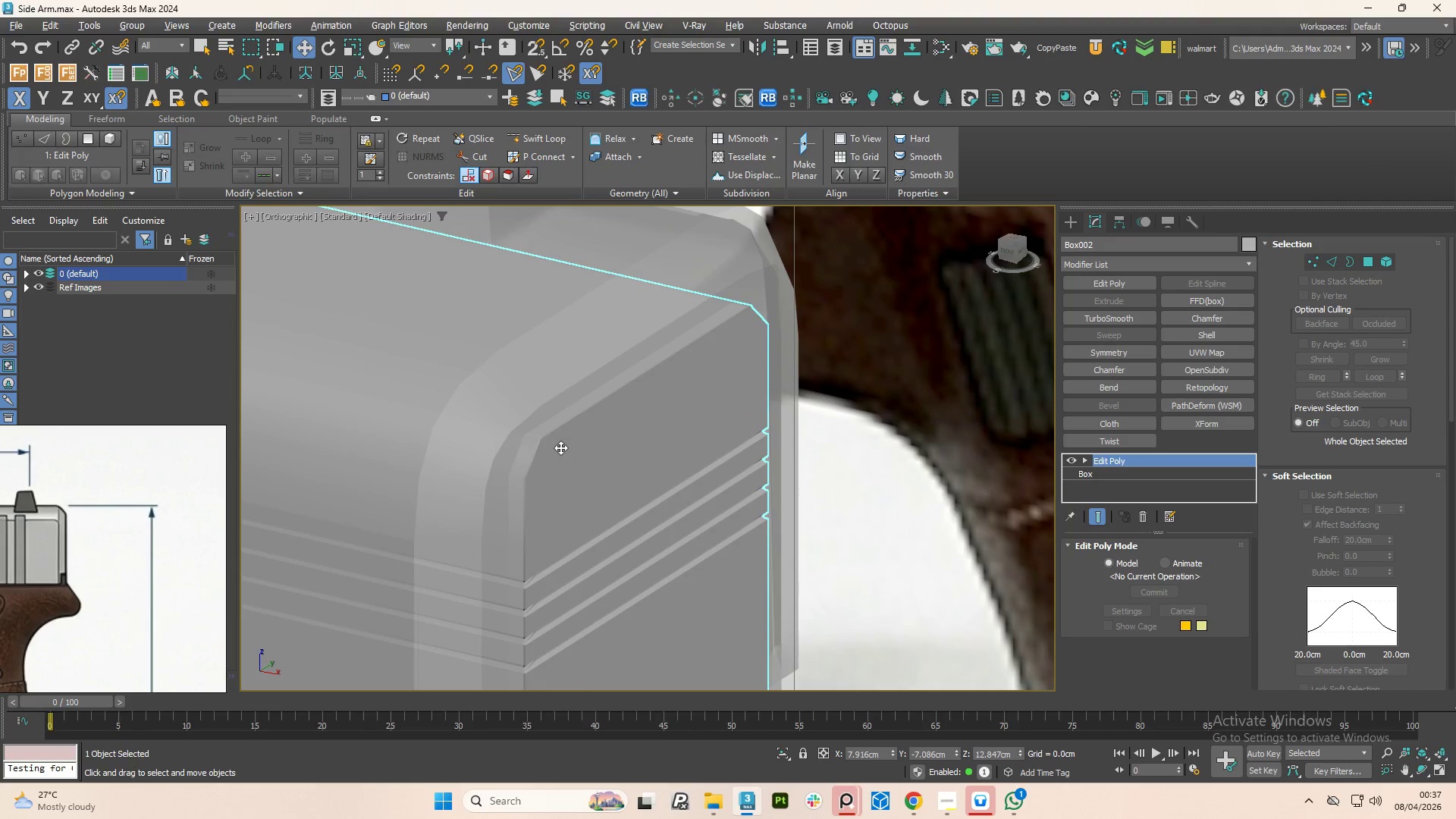 
key(Alt+X)
 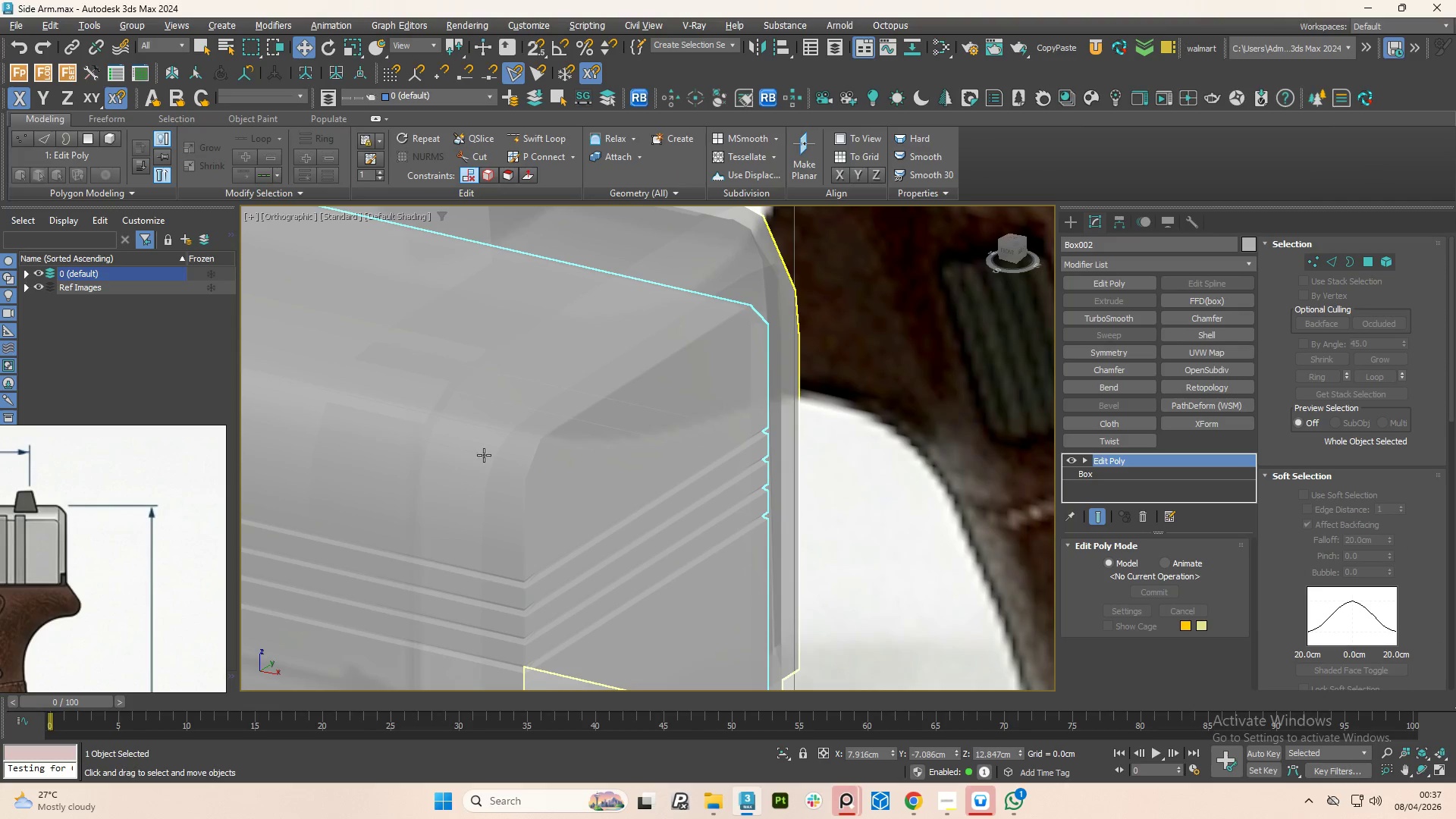 
key(Alt+AltLeft)
 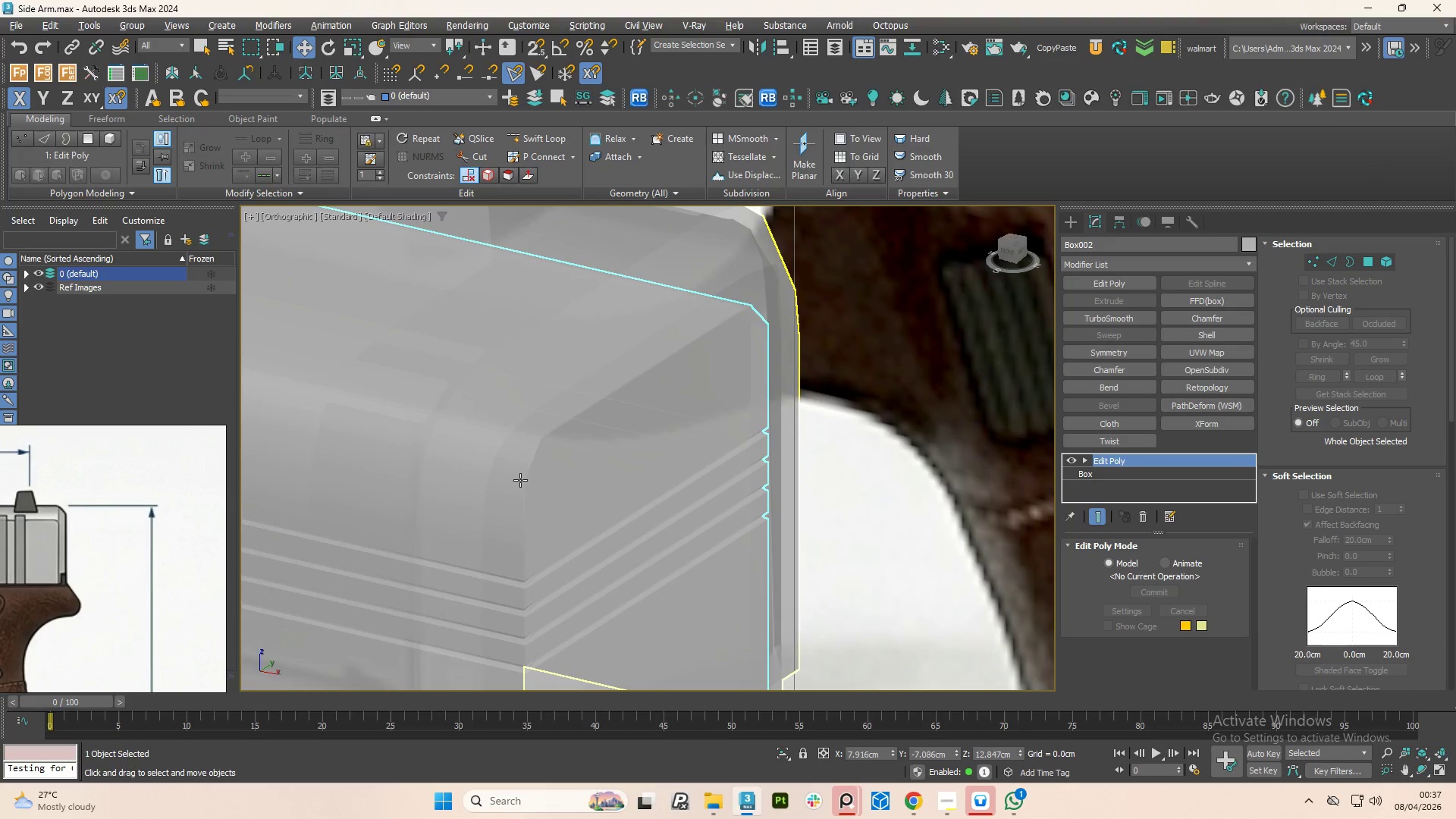 
key(Alt+X)
 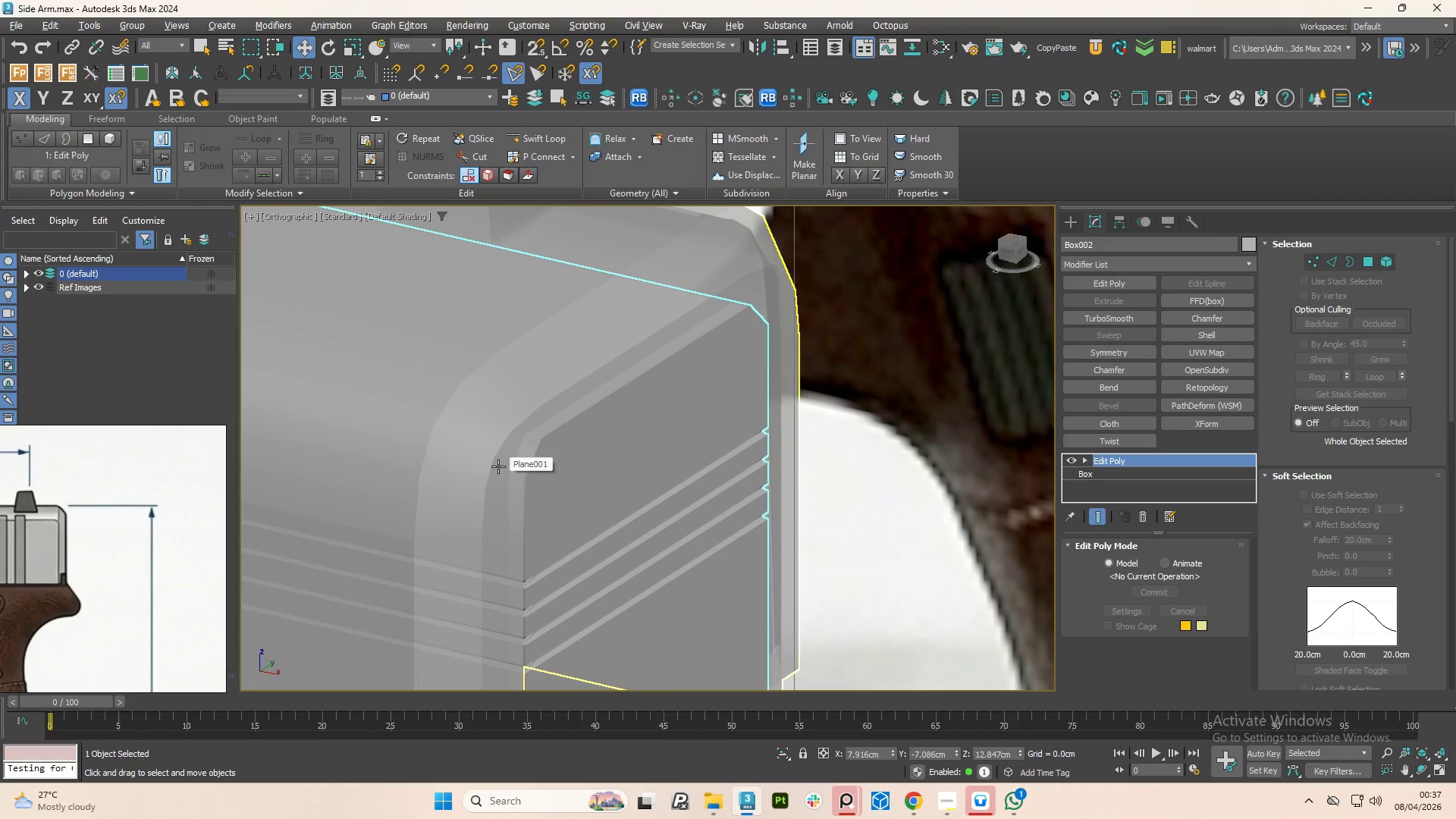 
left_click([498, 466])
 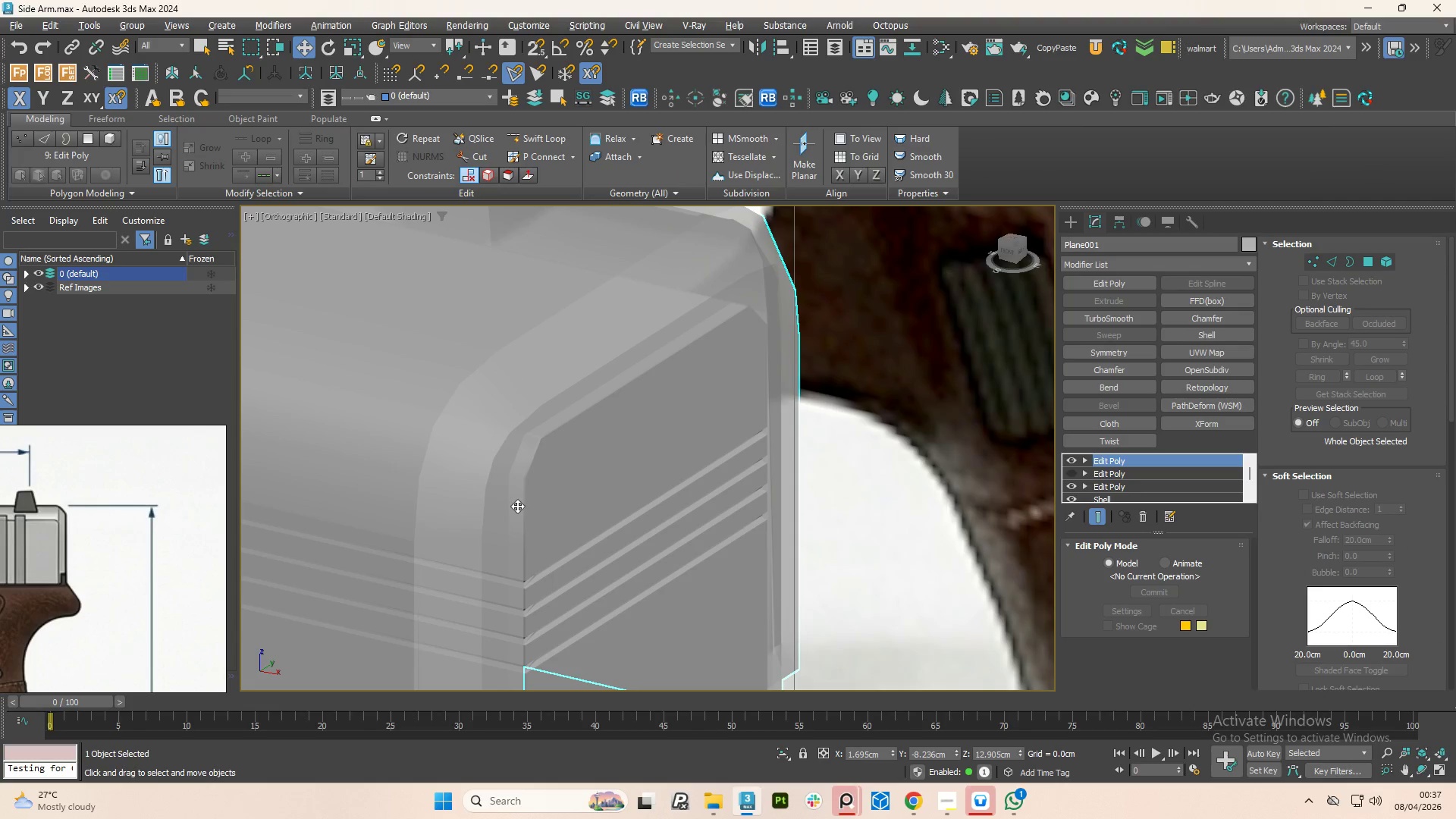 
key(Alt+AltLeft)
 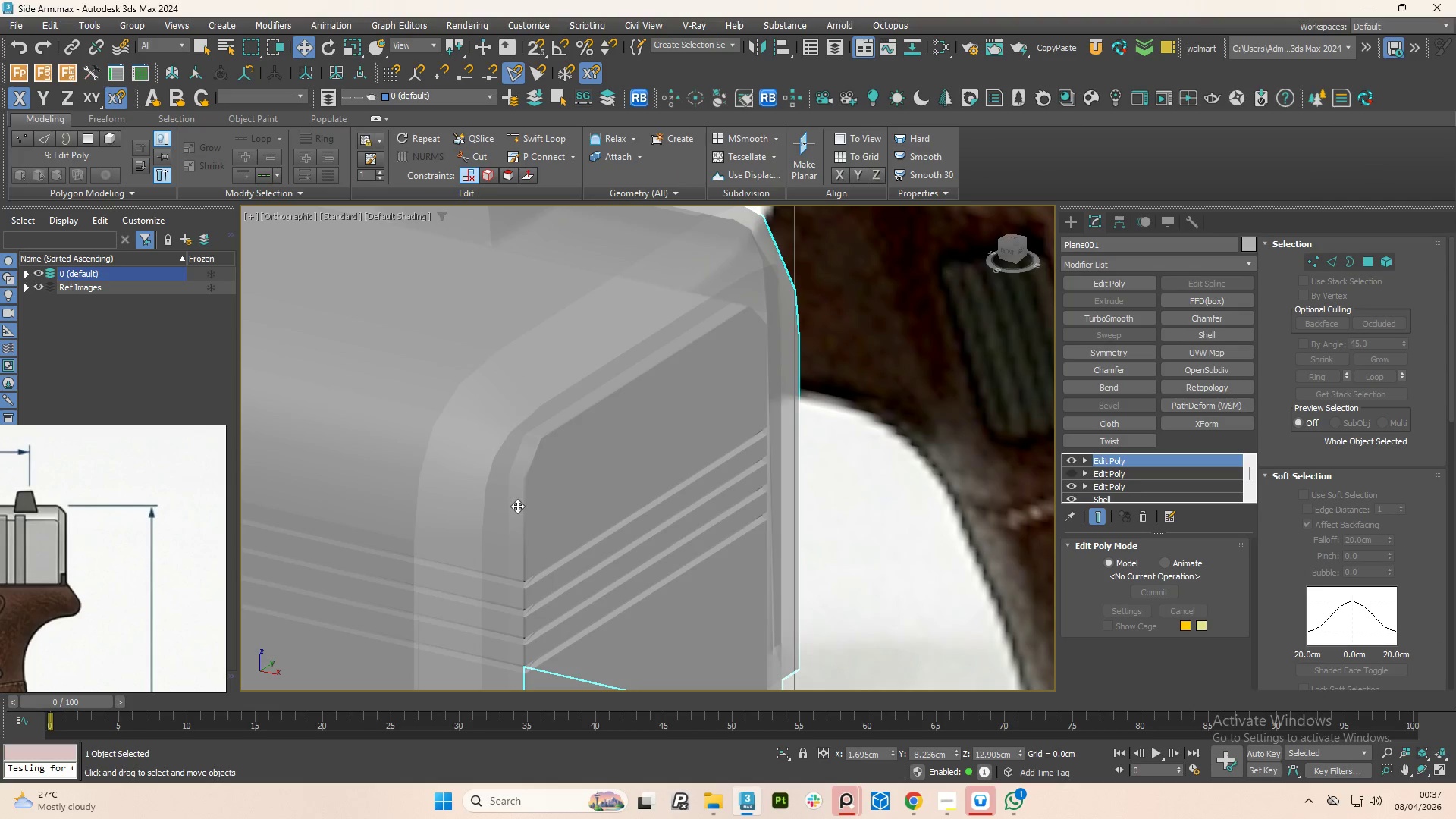 
key(Alt+X)
 